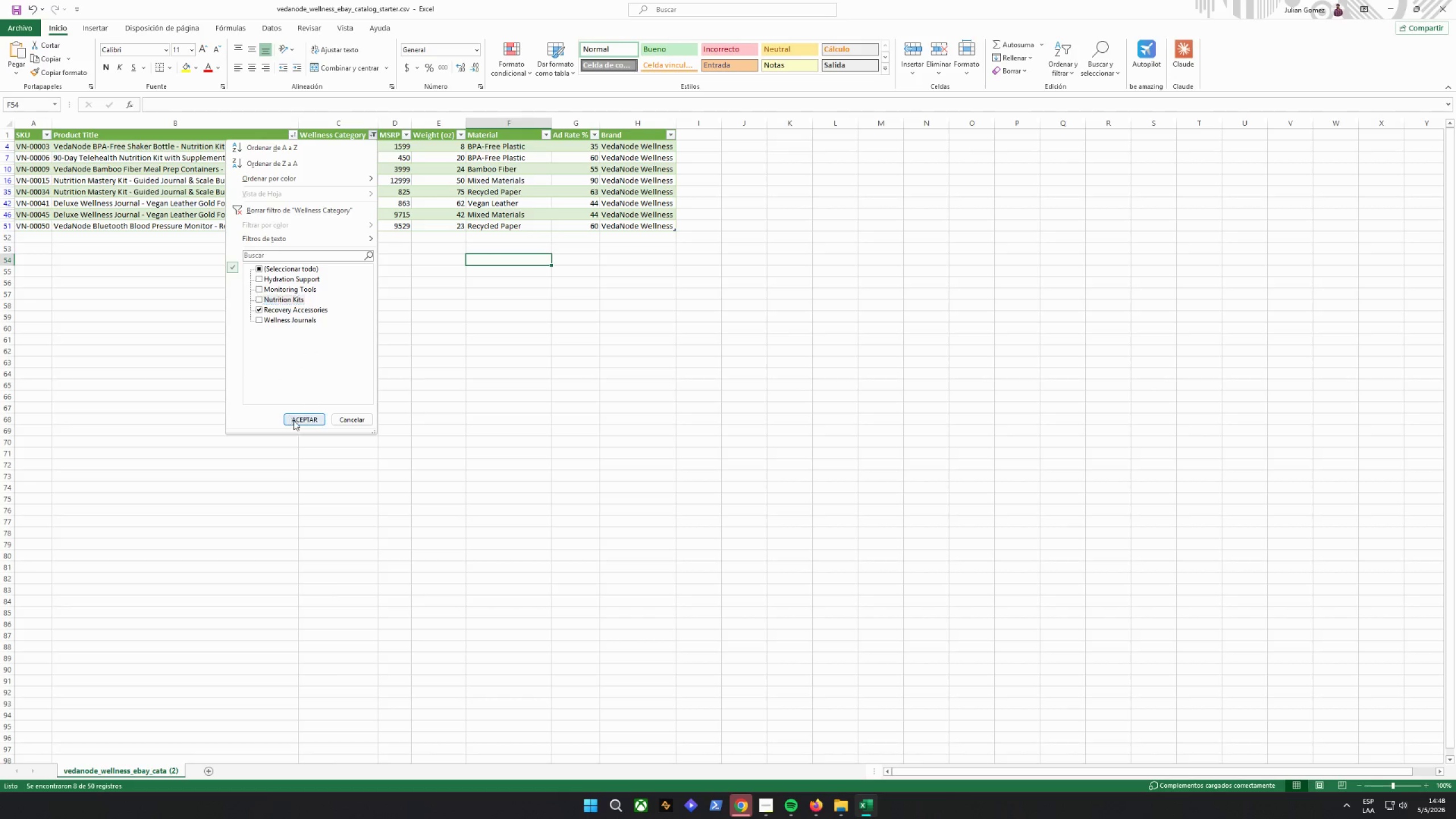 
left_click([300, 417])
 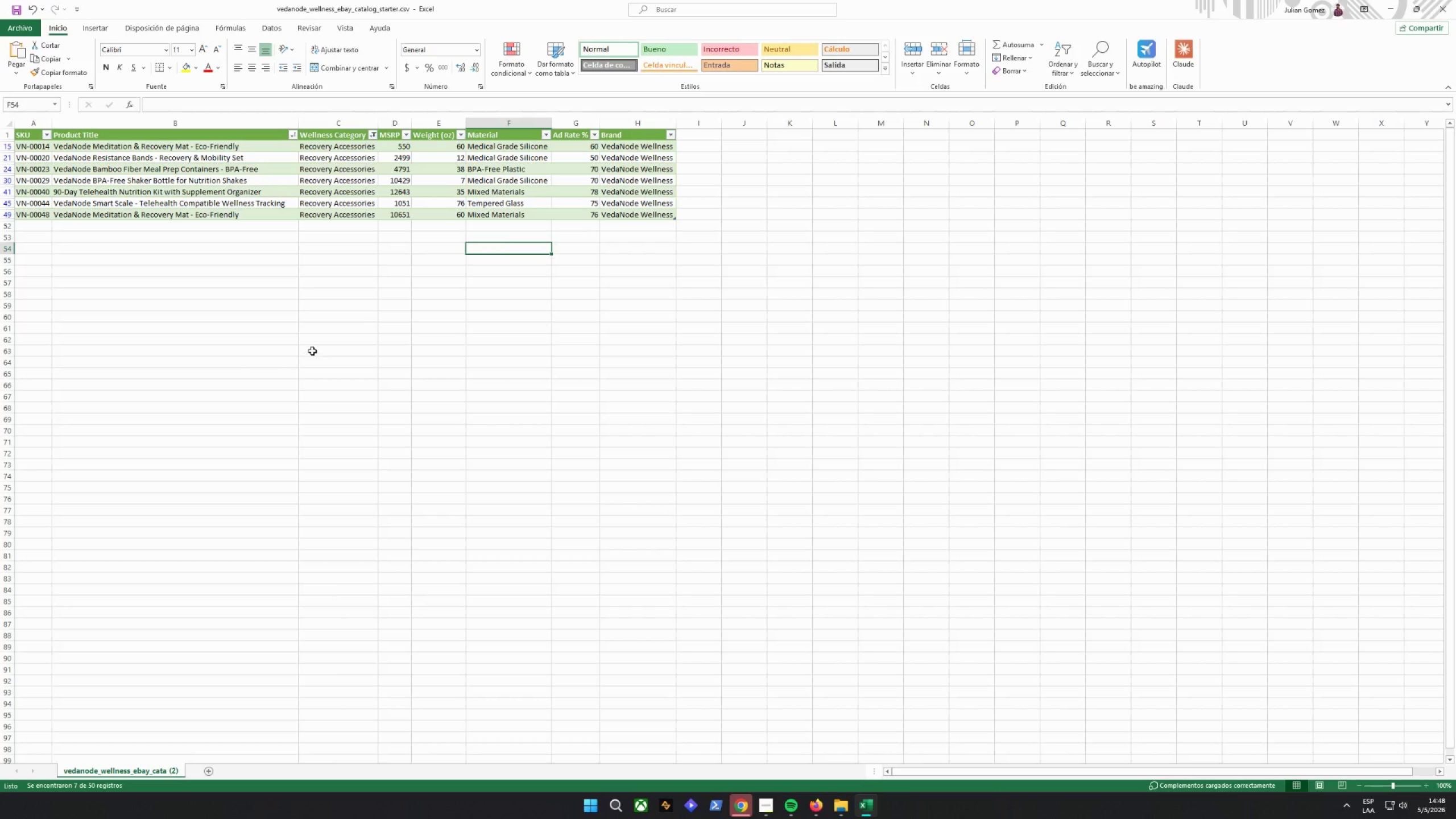 
wait(6.57)
 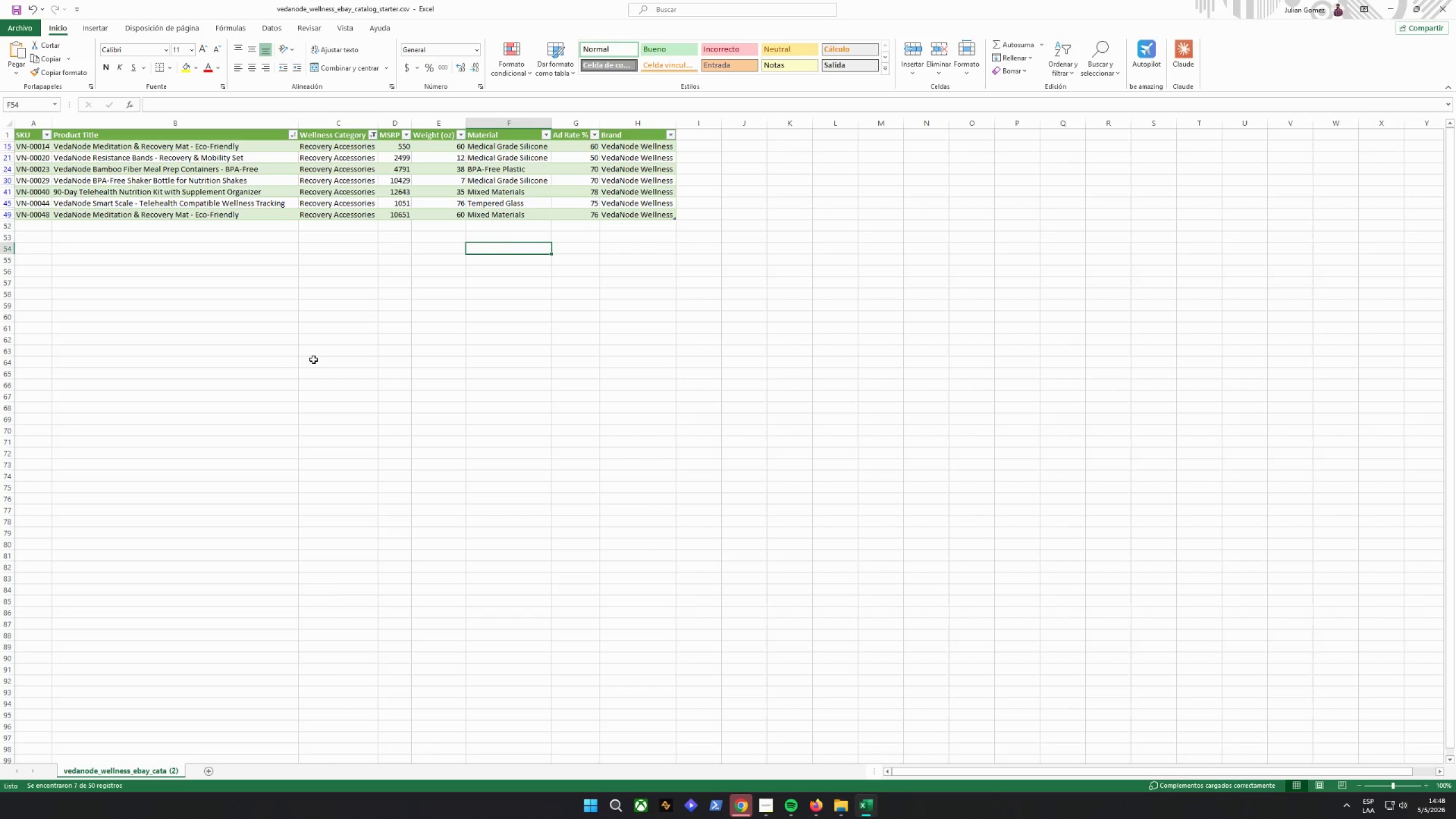 
mouse_move([363, 152])
 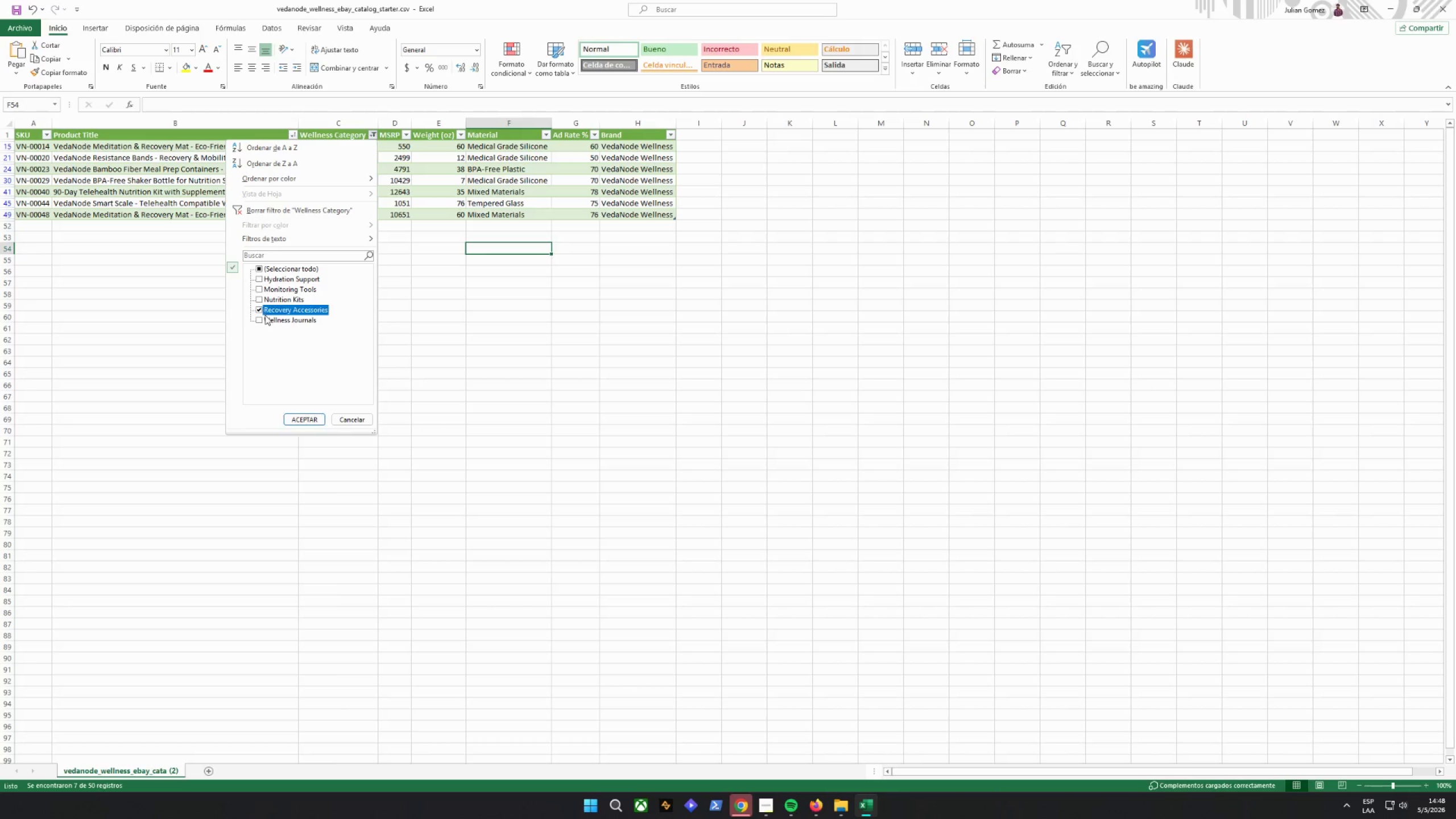 
double_click([262, 322])
 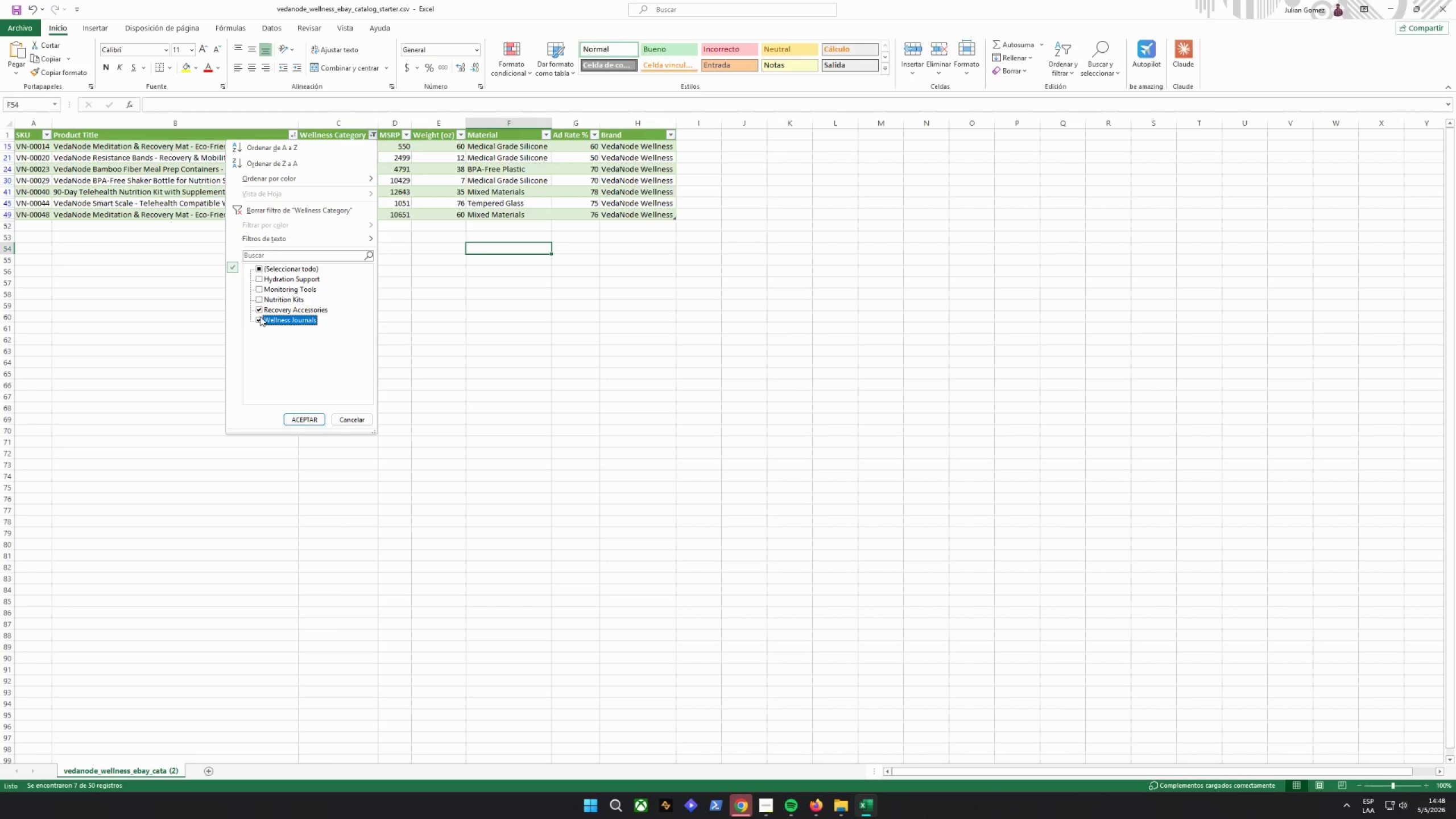 
double_click([260, 309])
 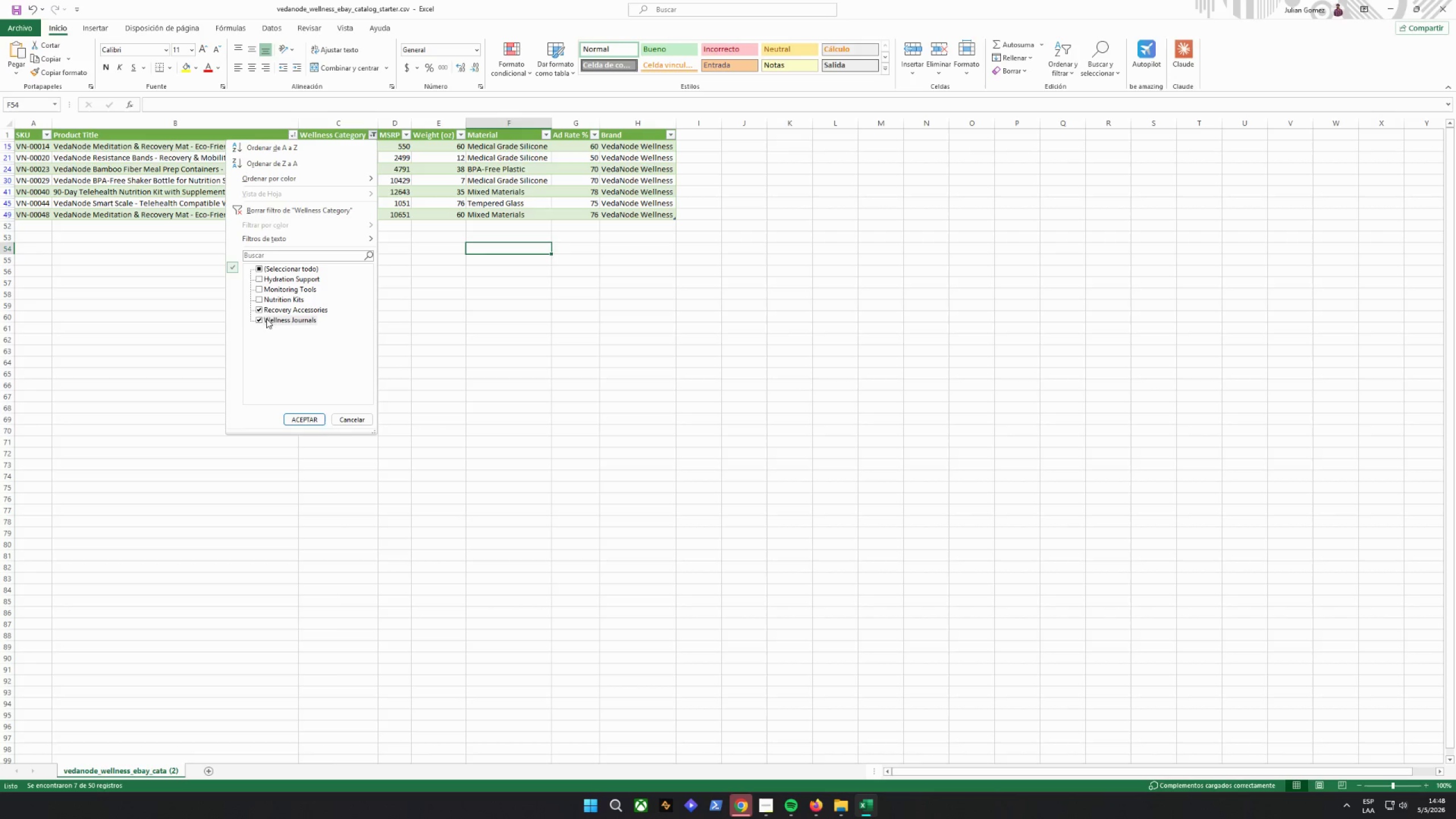 
left_click([258, 308])
 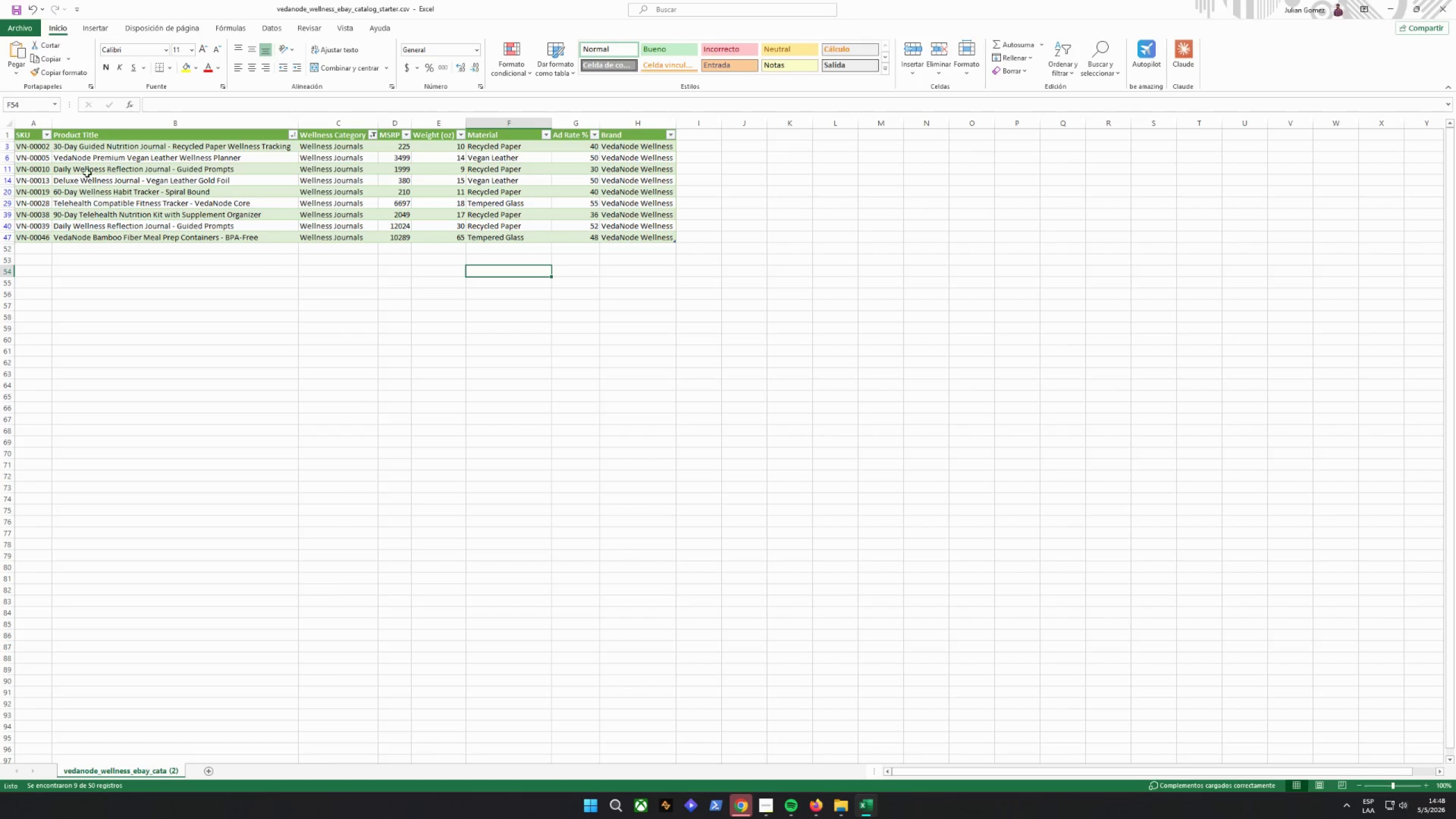 
left_click_drag(start_coordinate=[39, 147], to_coordinate=[650, 233])
 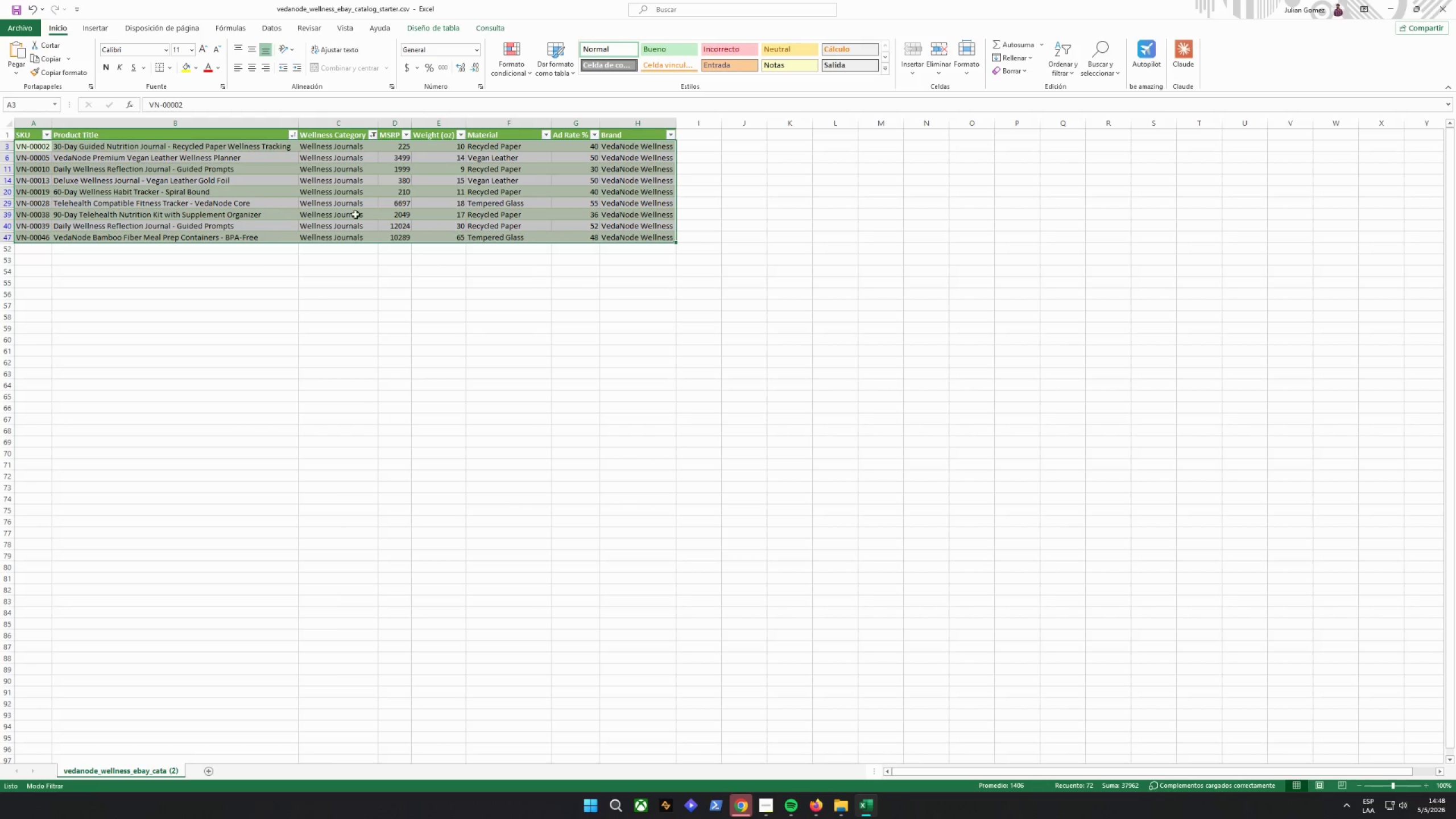 
left_click([354, 213])
 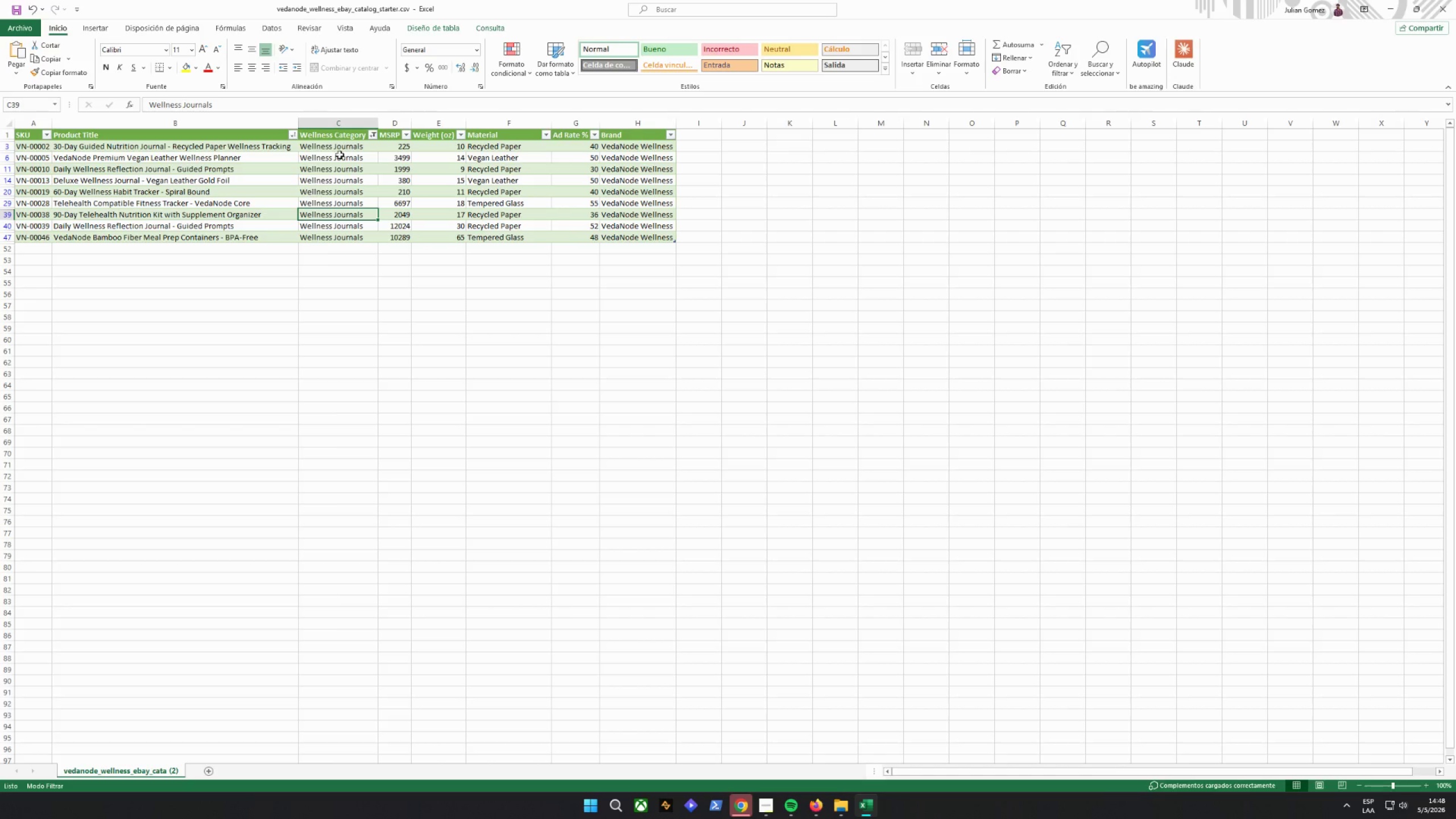 
left_click([370, 134])
 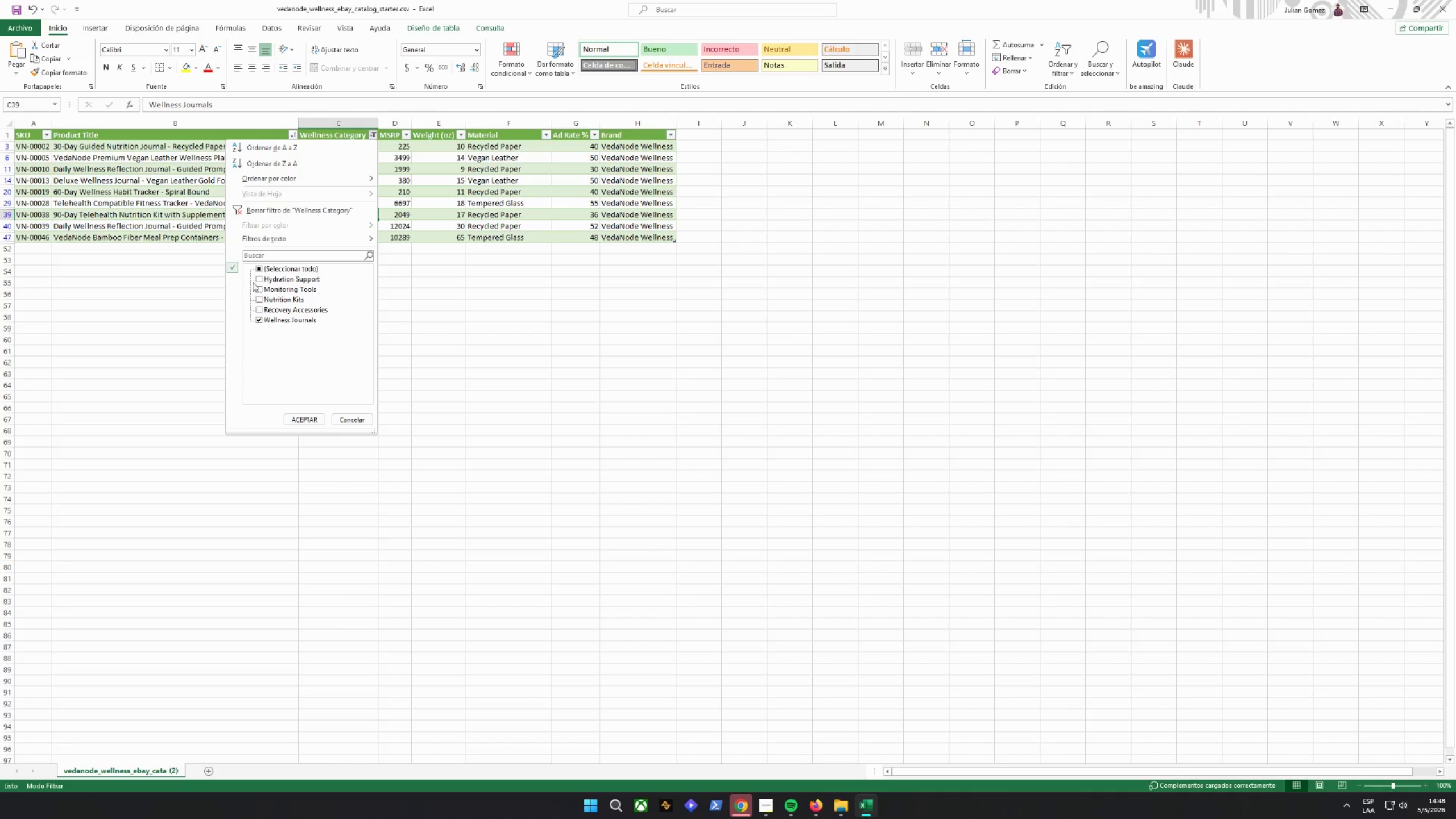 
left_click([254, 268])
 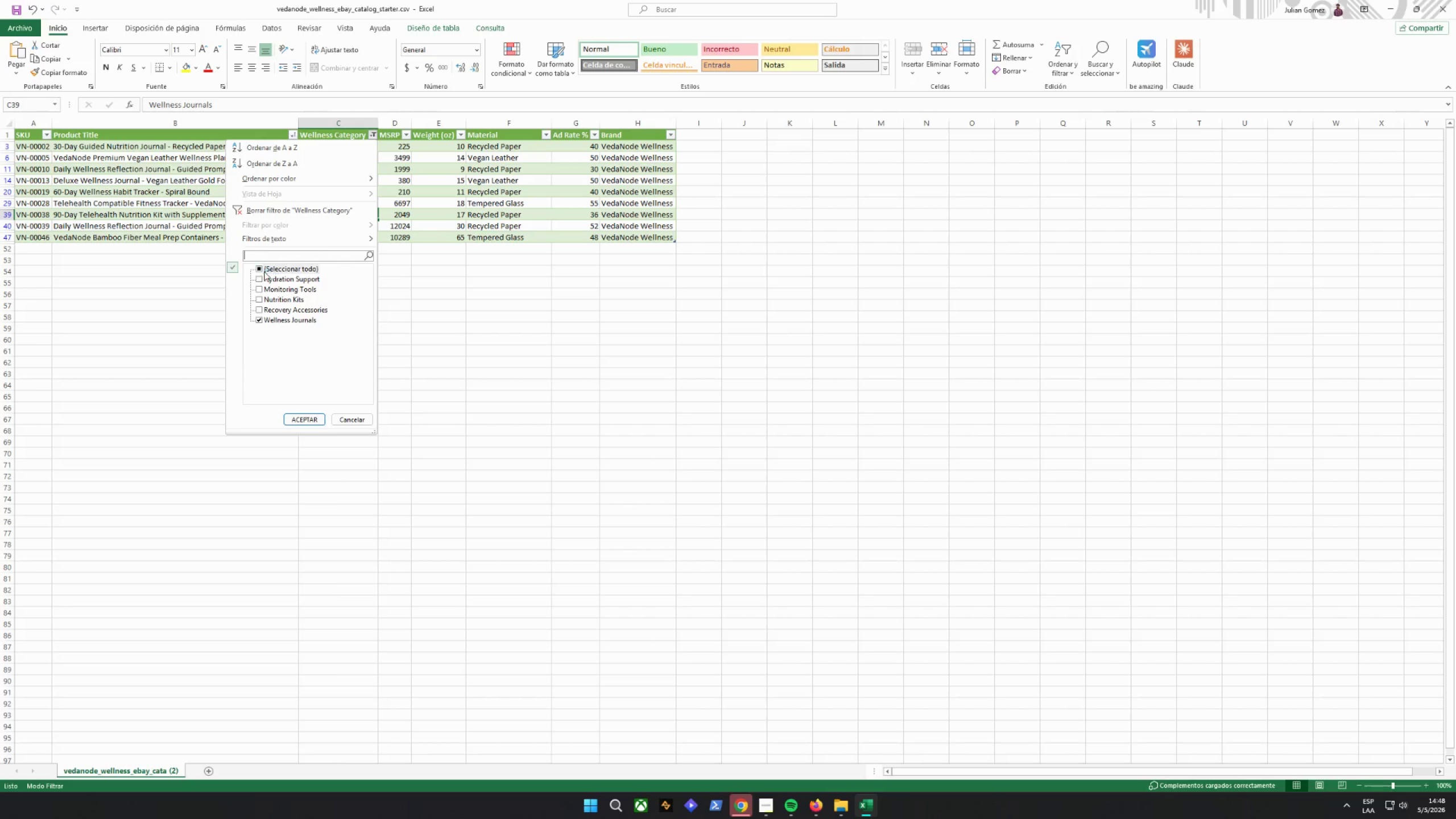 
double_click([261, 267])
 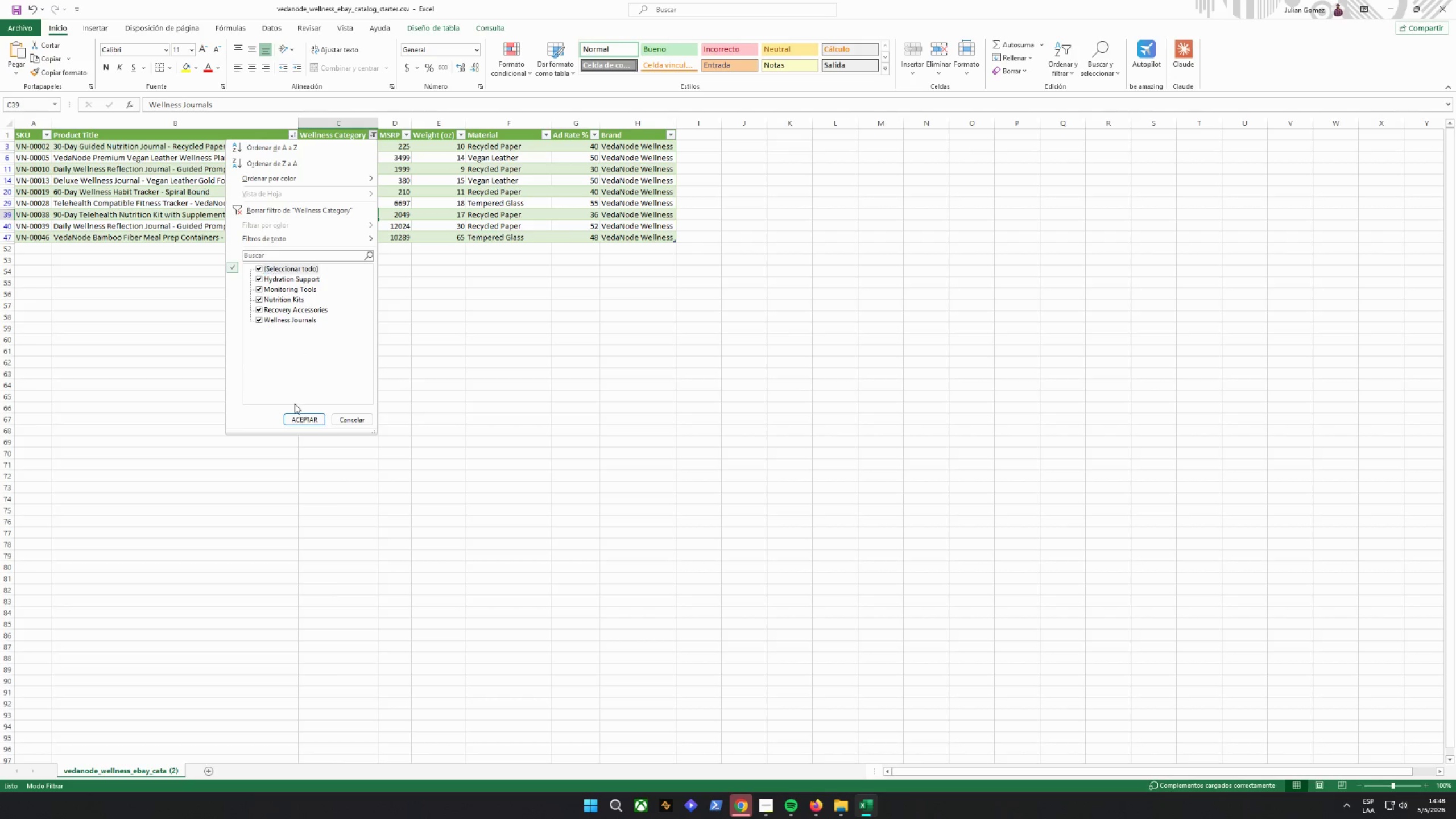 
left_click([291, 419])
 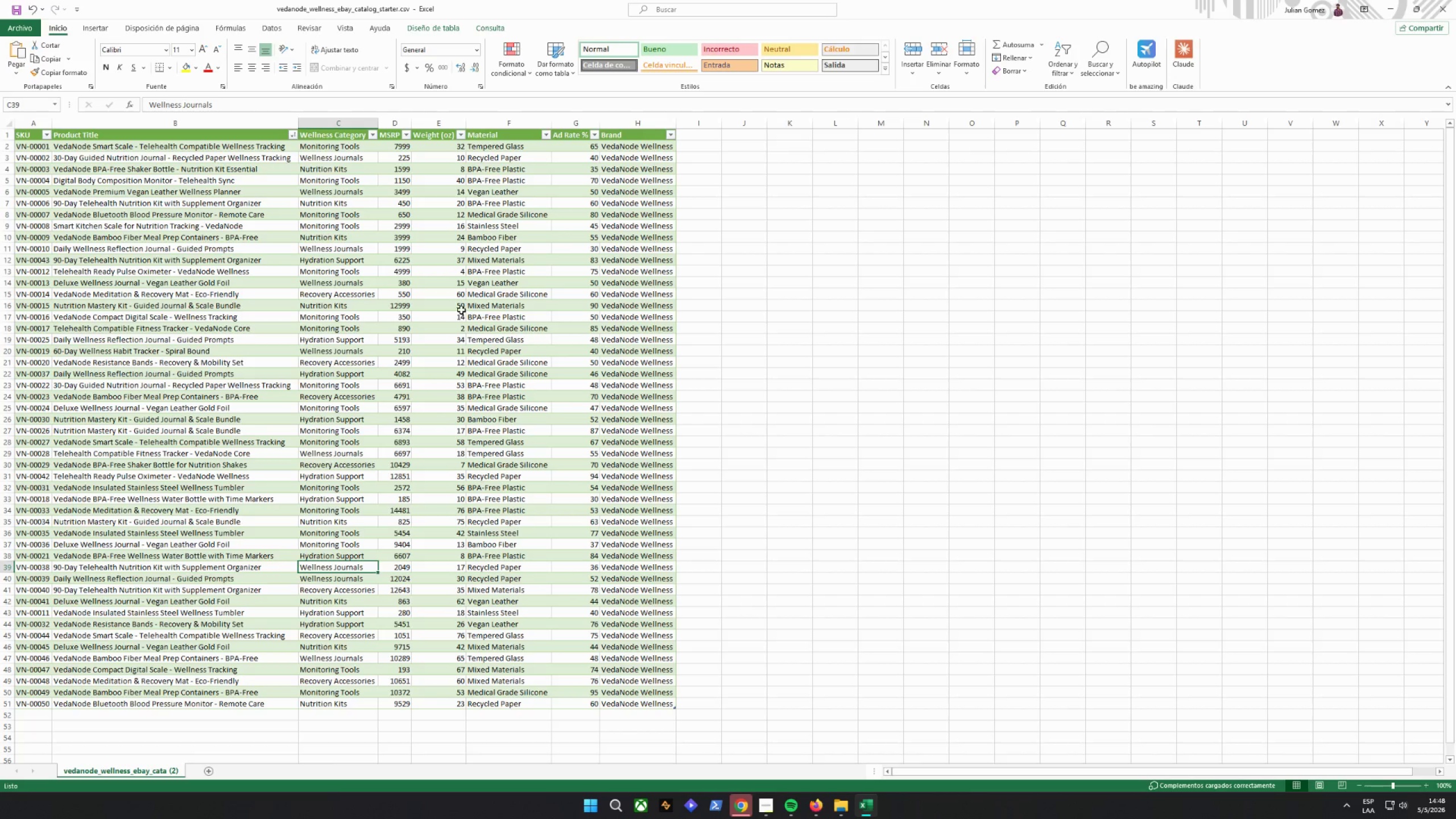 
wait(6.04)
 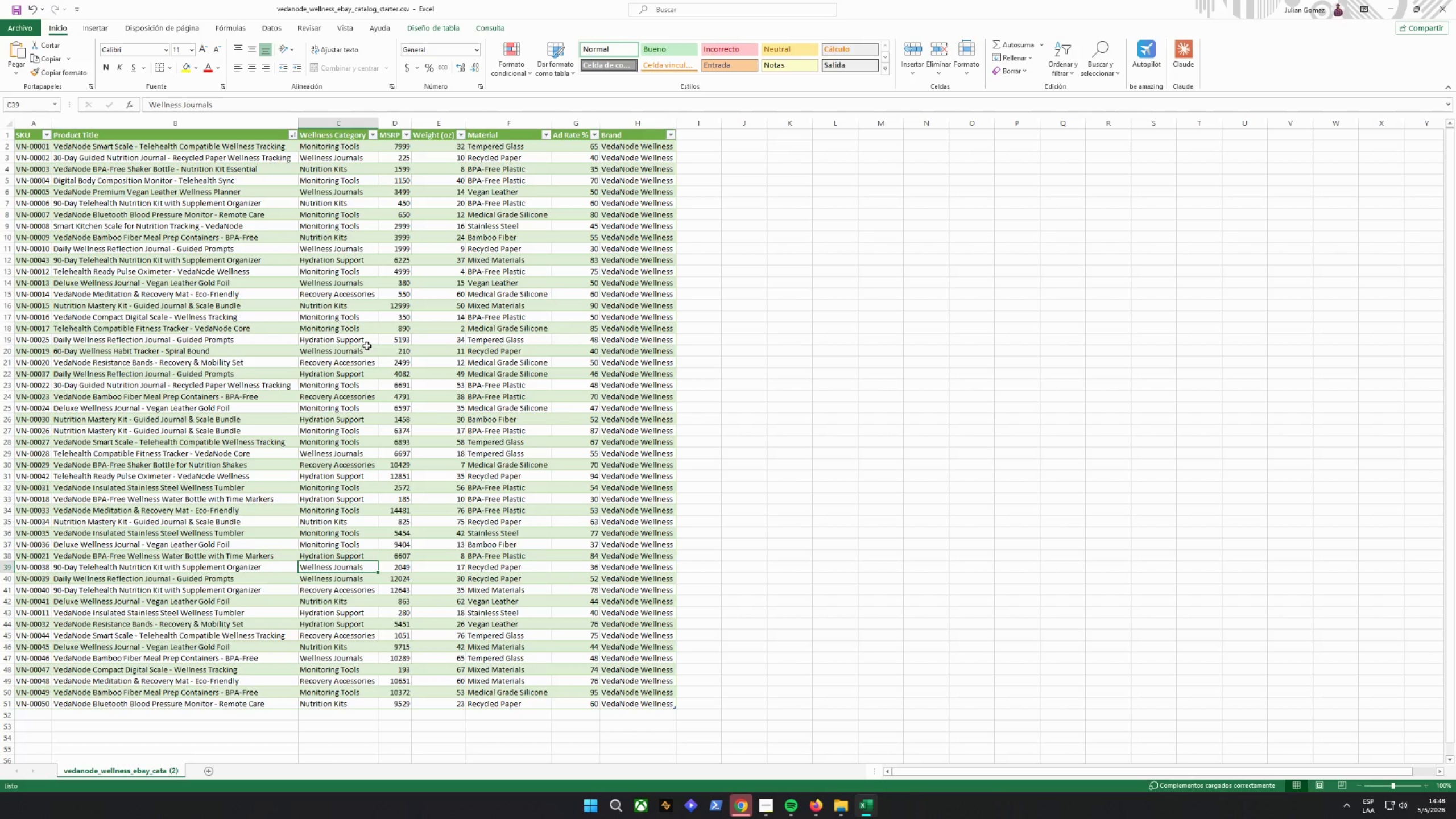 
left_click([814, 809])
 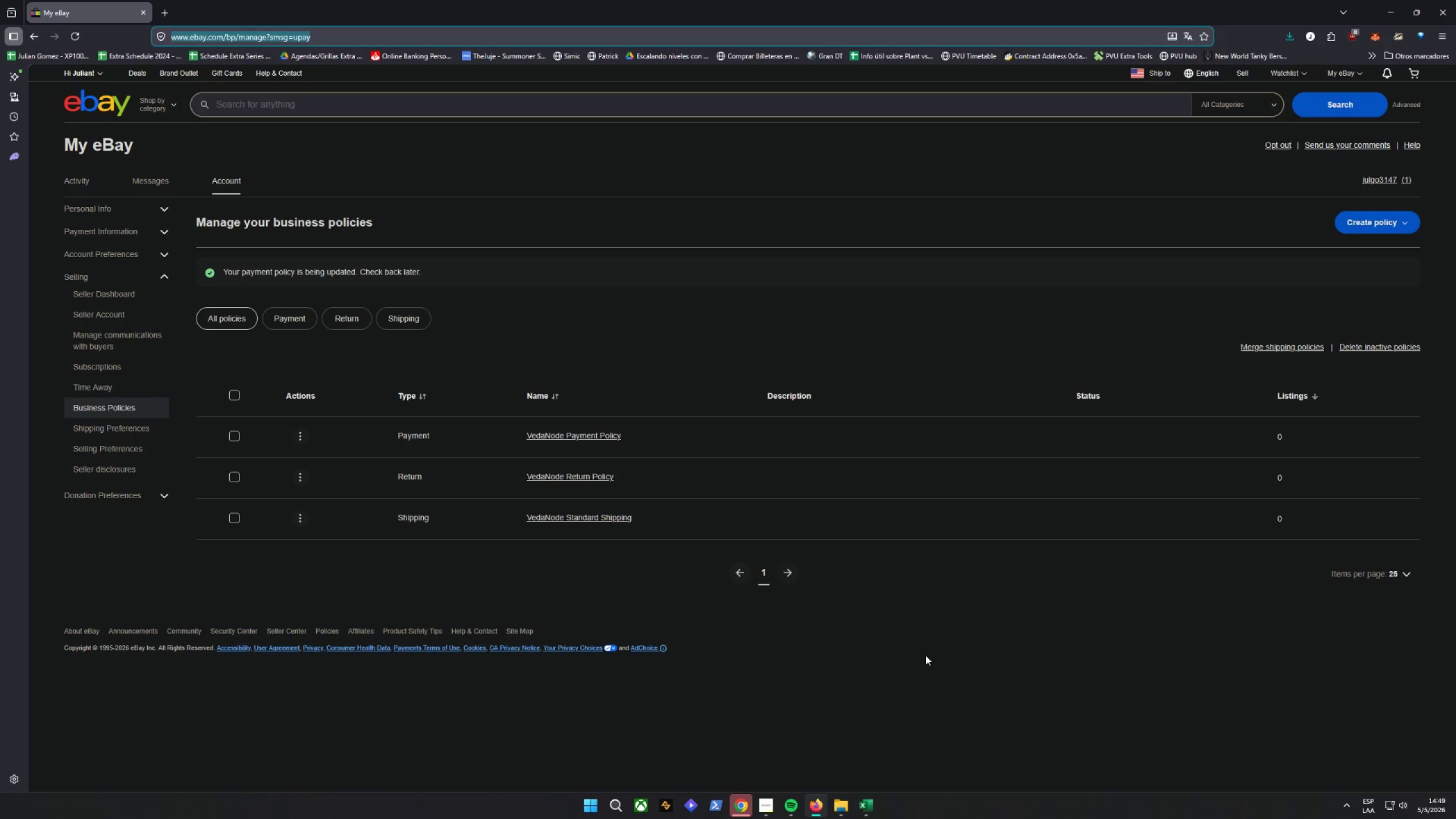 
wait(38.1)
 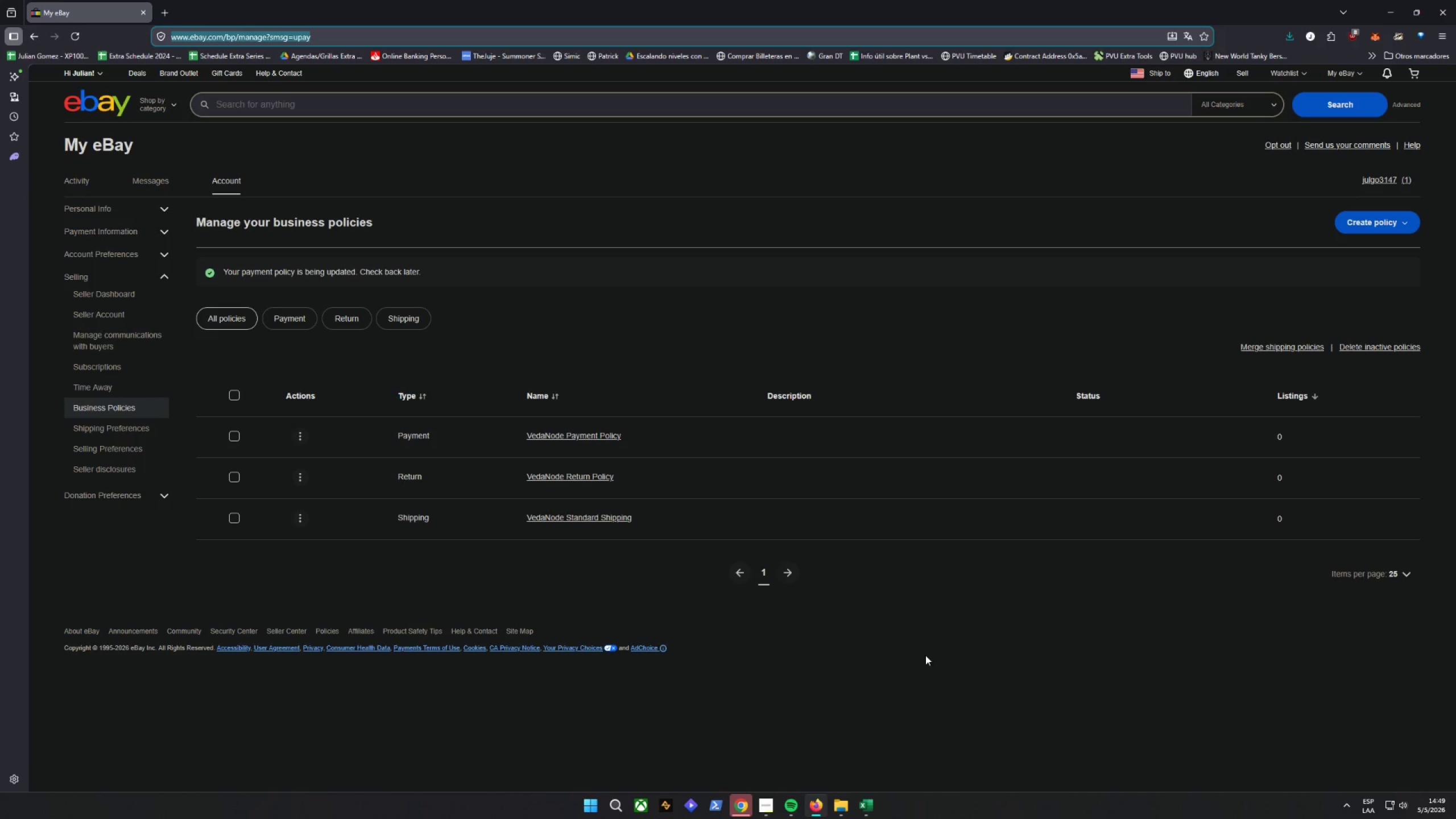 
scroll: coordinate [861, 589], scroll_direction: up, amount: 2.0
 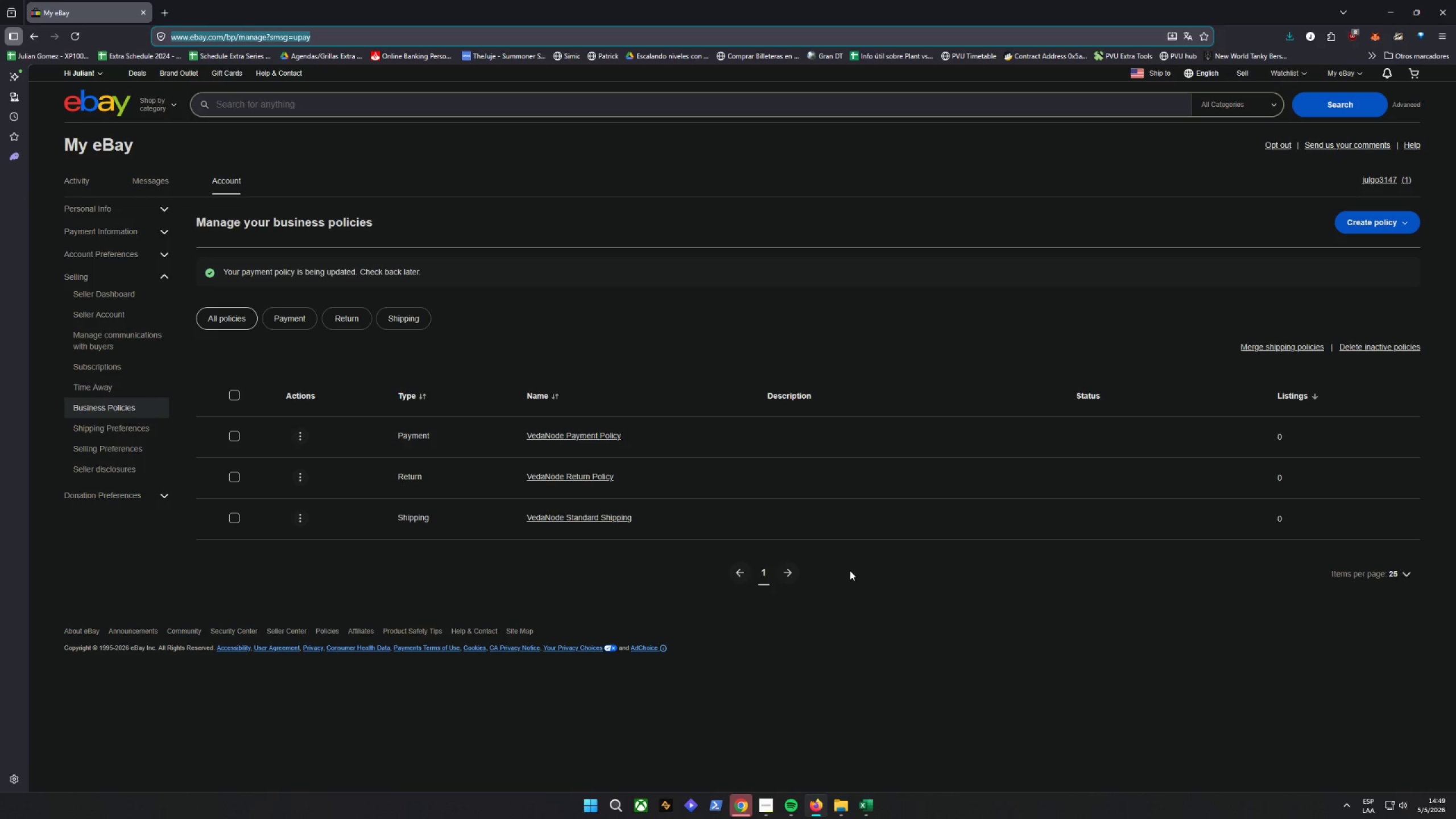 
scroll: coordinate [858, 586], scroll_direction: down, amount: 2.0
 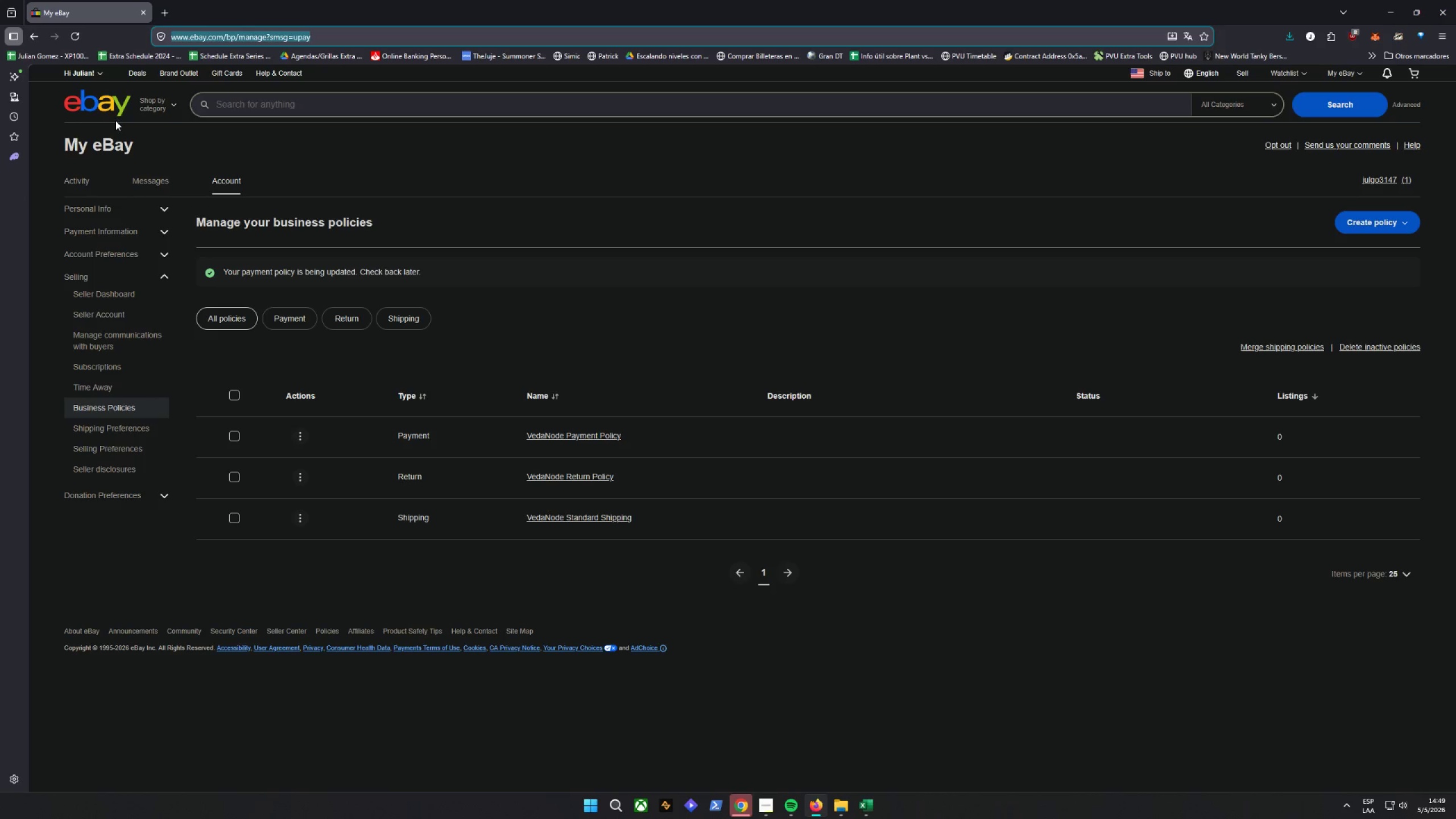 
left_click([1247, 73])
 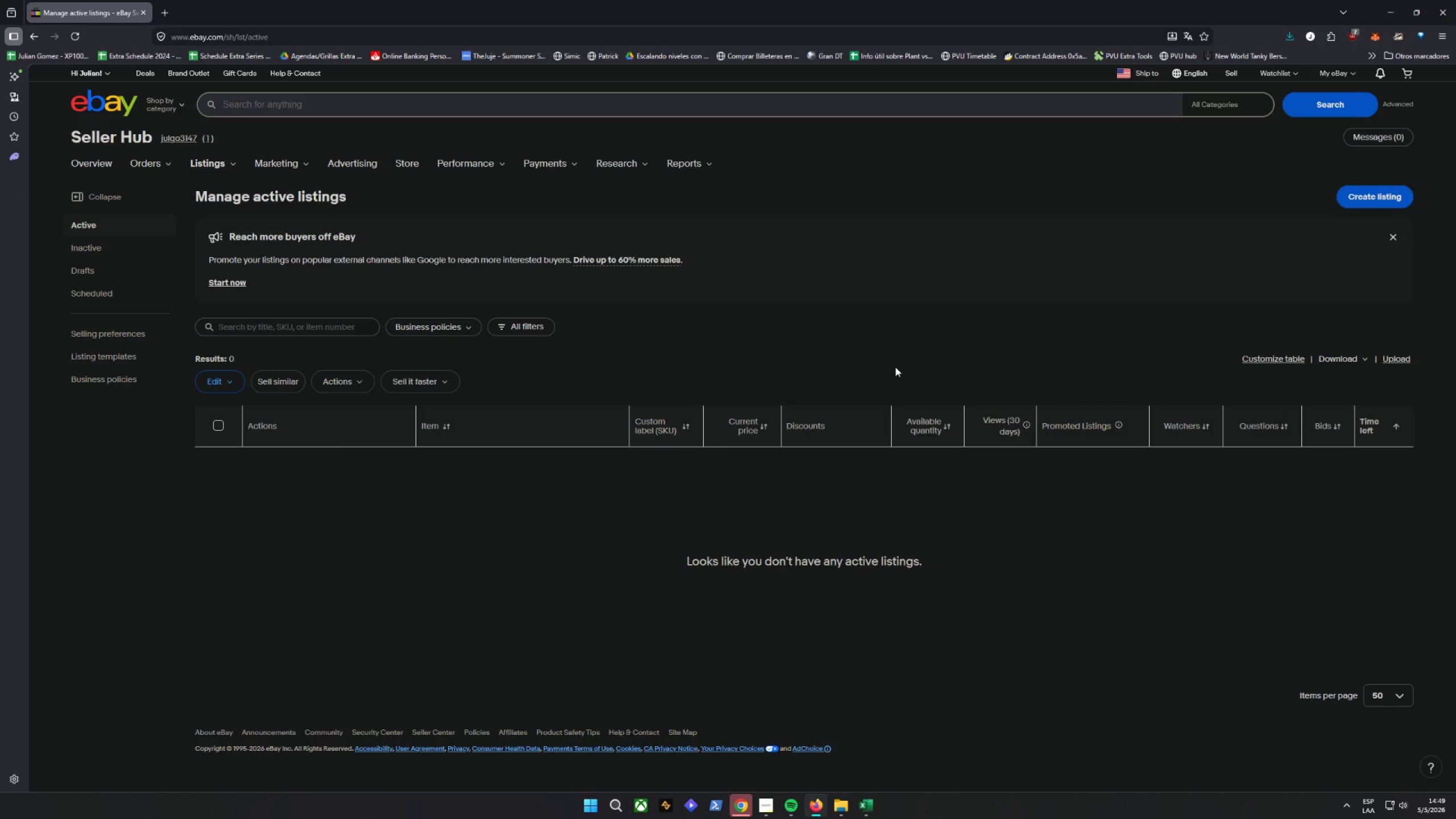 
wait(20.64)
 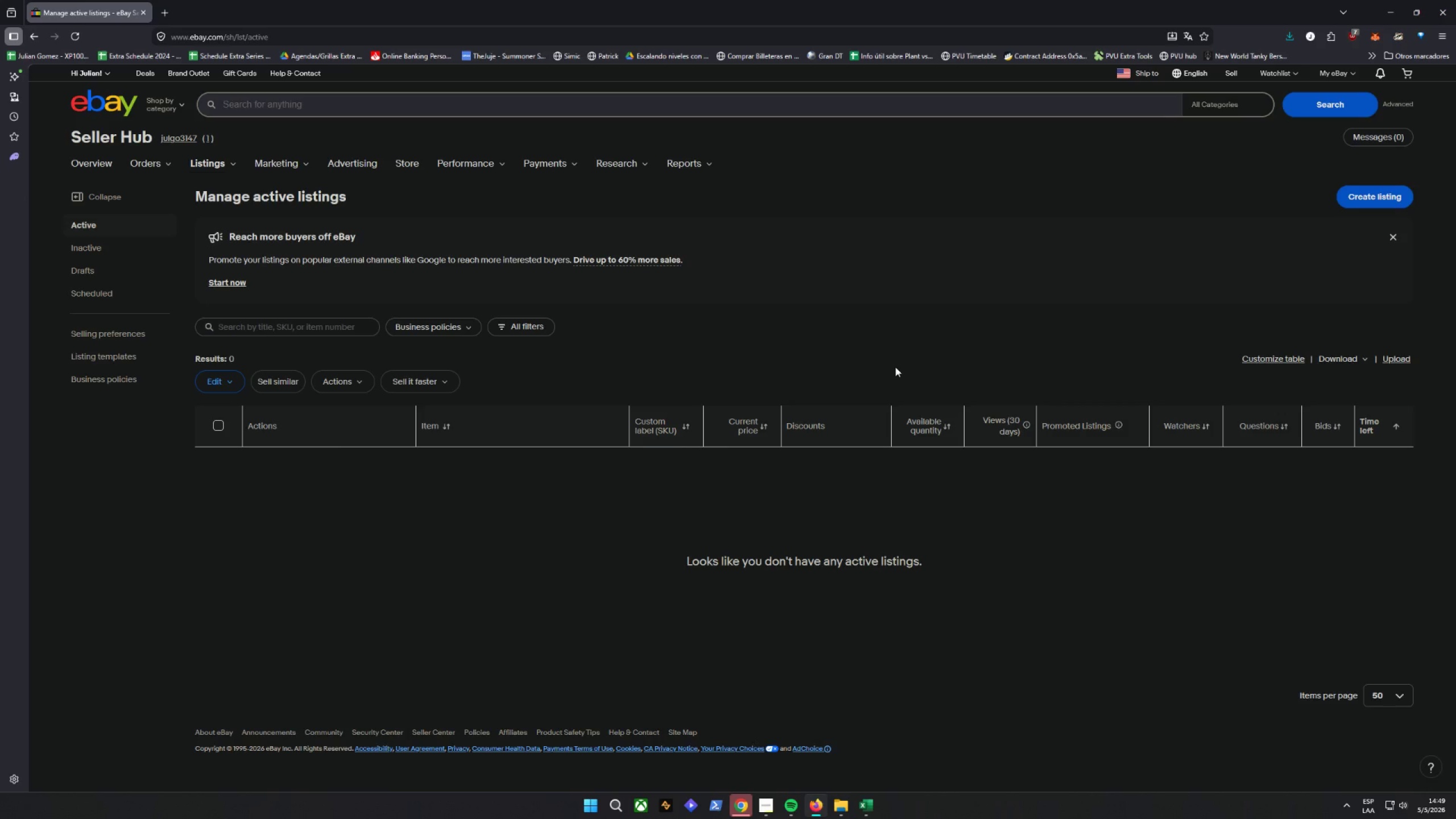 
scroll: coordinate [346, 387], scroll_direction: down, amount: 1.0
 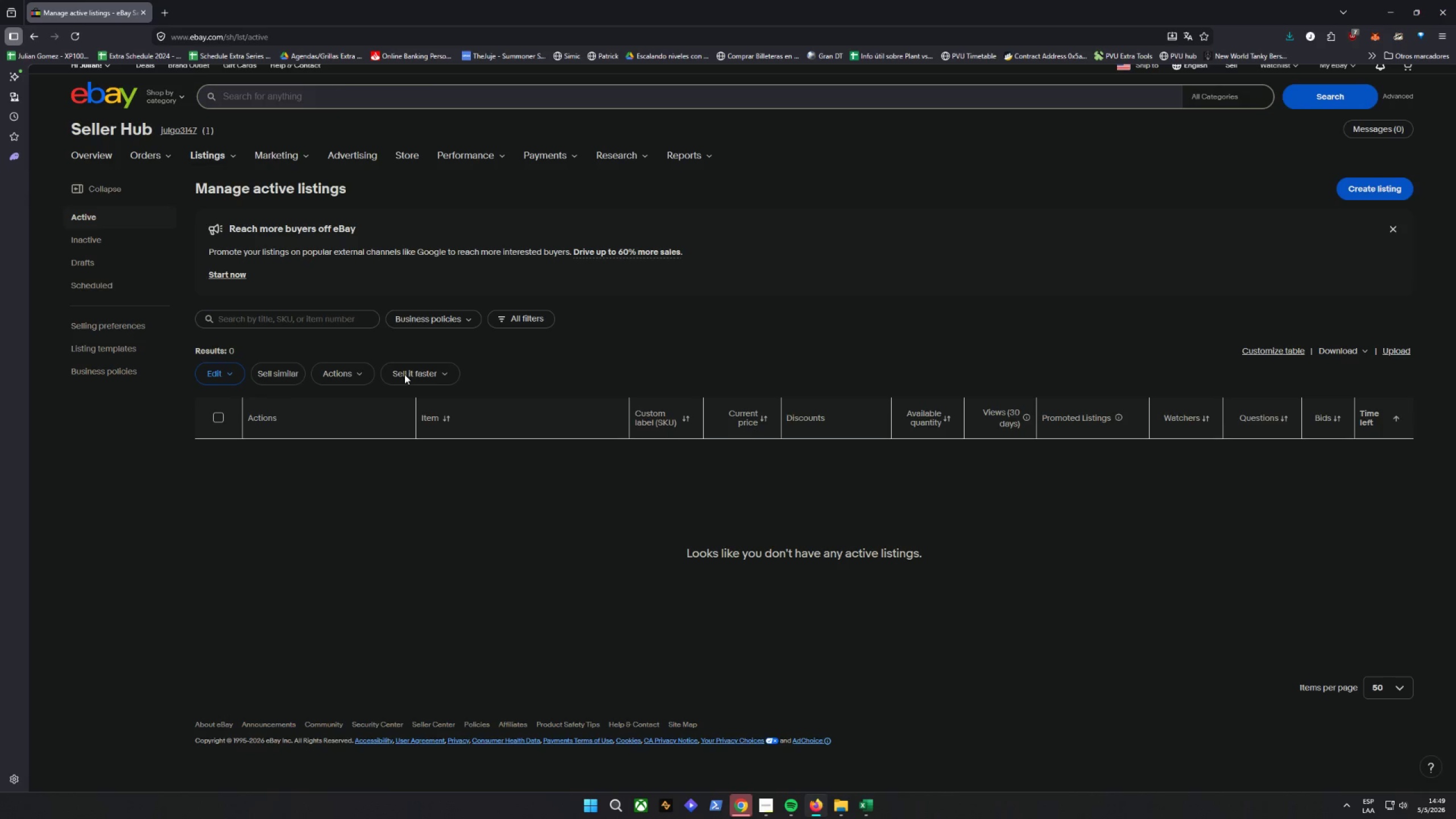 
wait(10.87)
 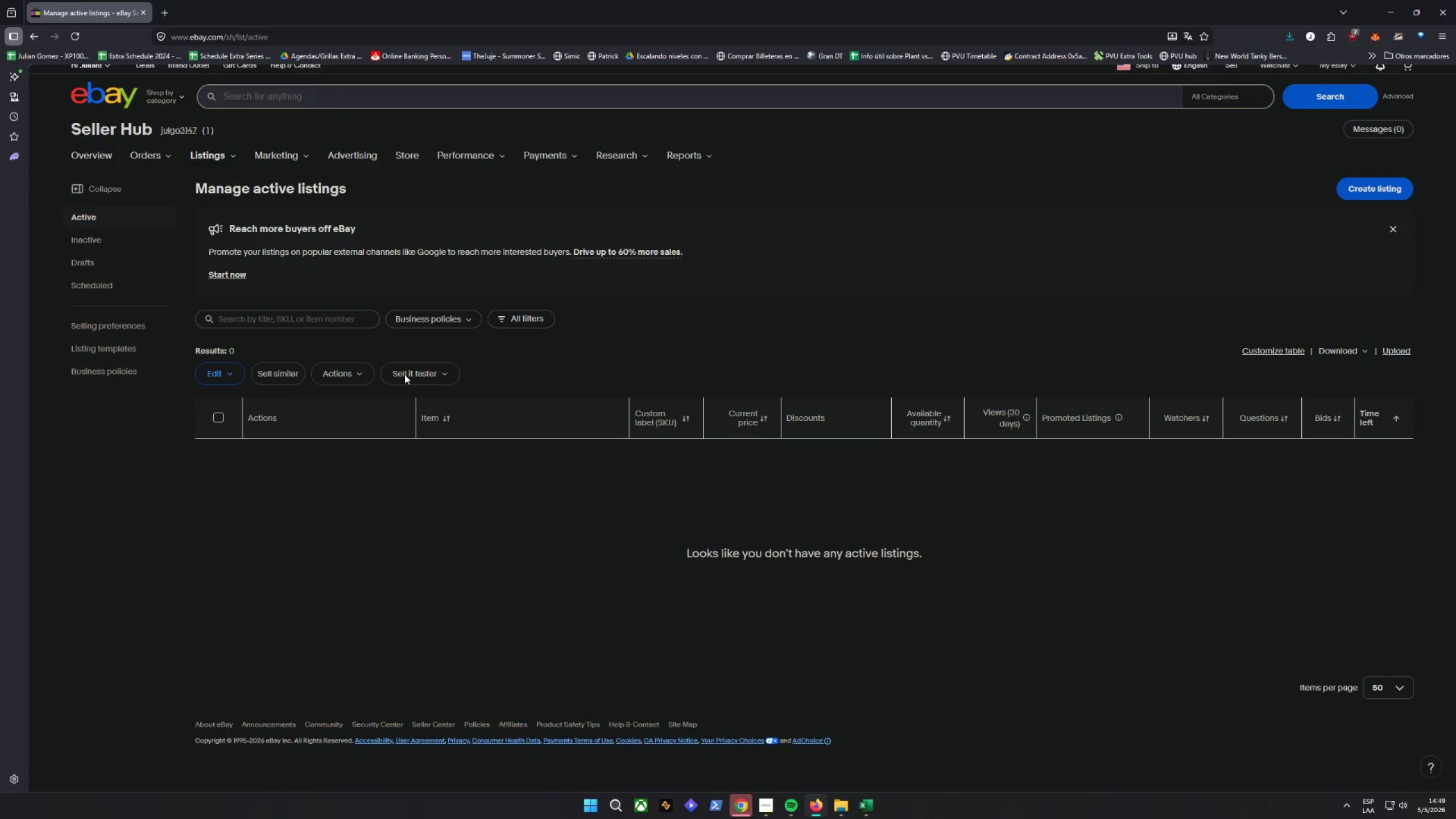 
left_click([218, 185])
 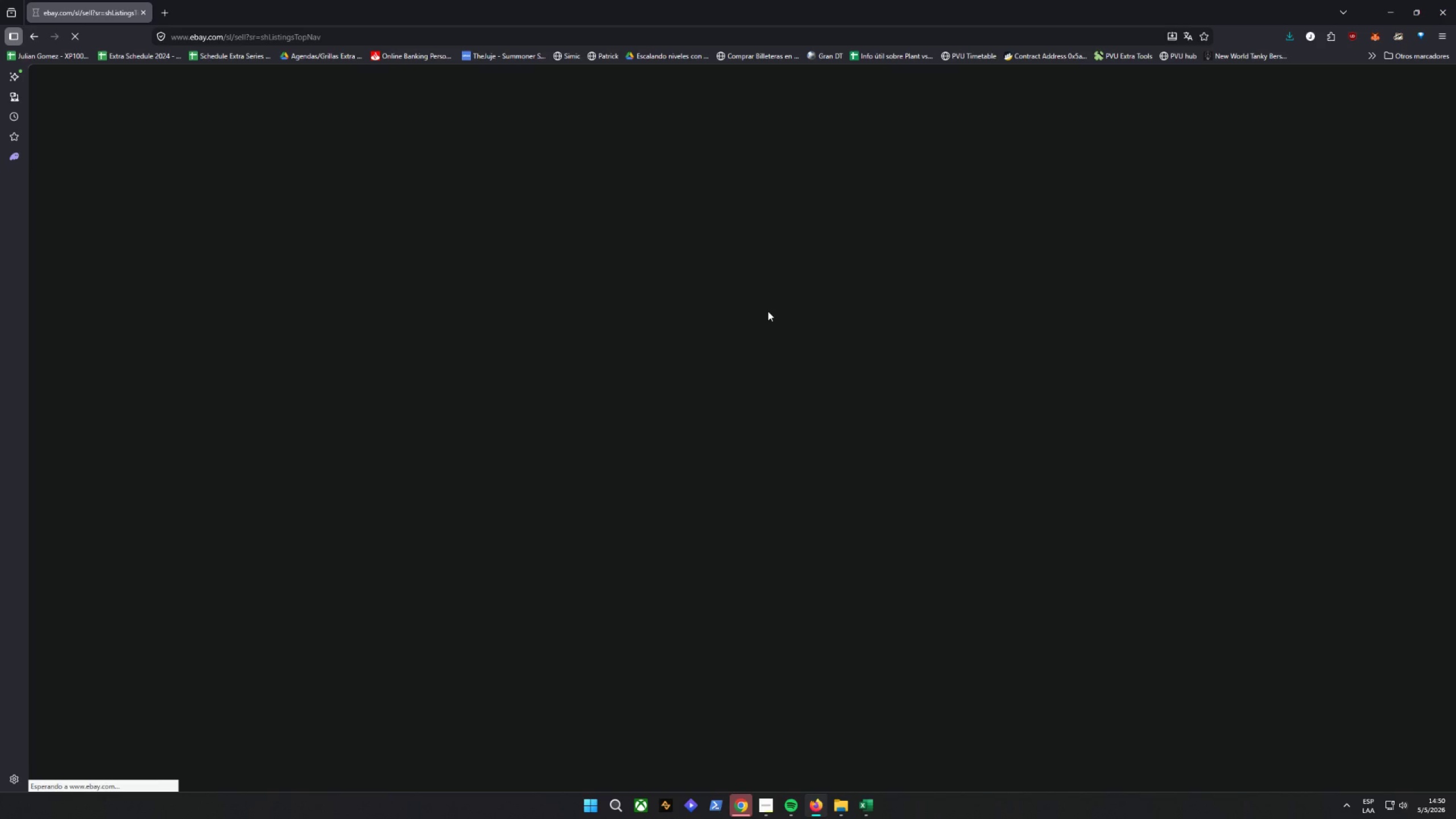 
mouse_move([799, 397])
 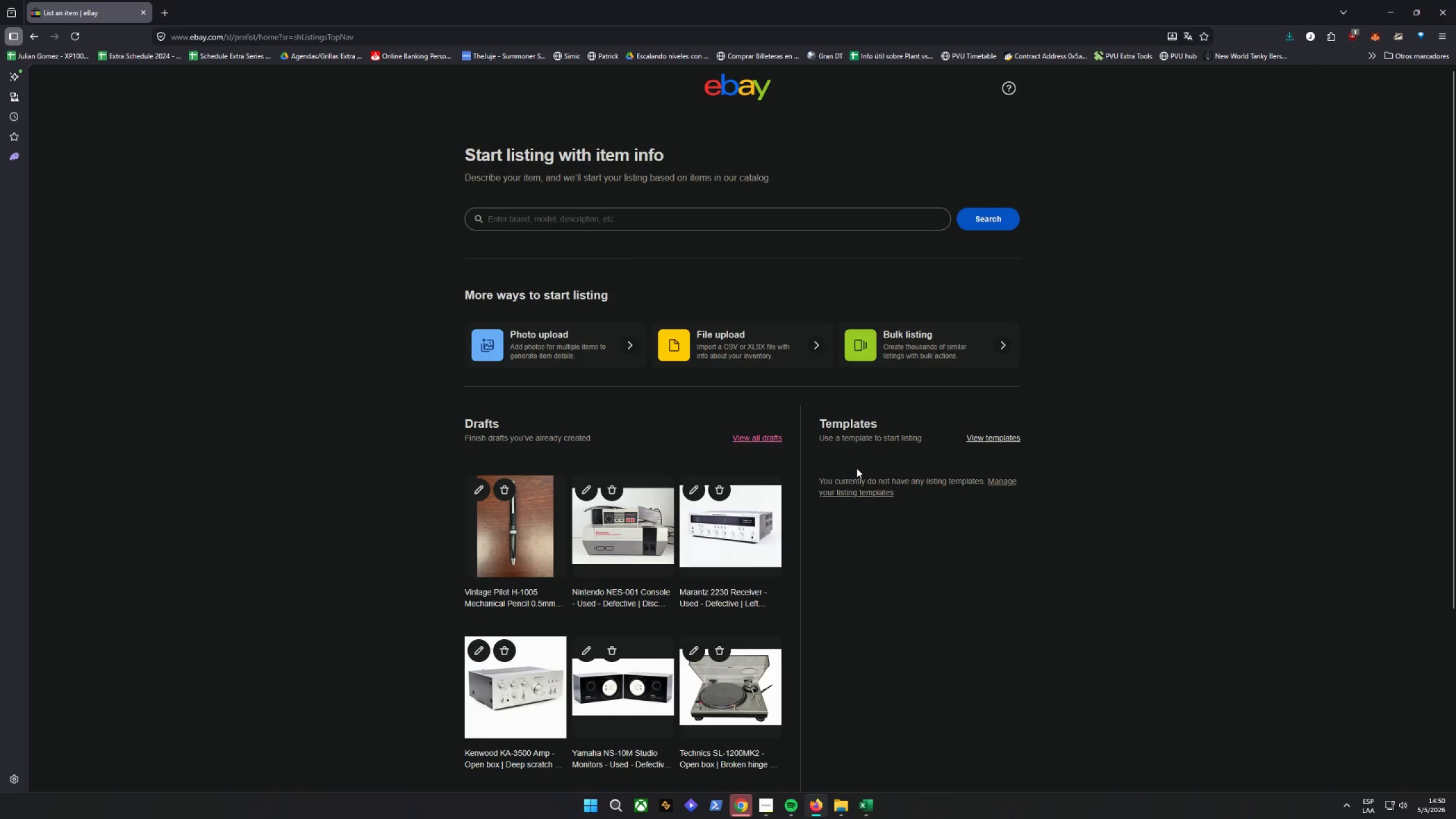 
scroll: coordinate [857, 468], scroll_direction: down, amount: 7.0
 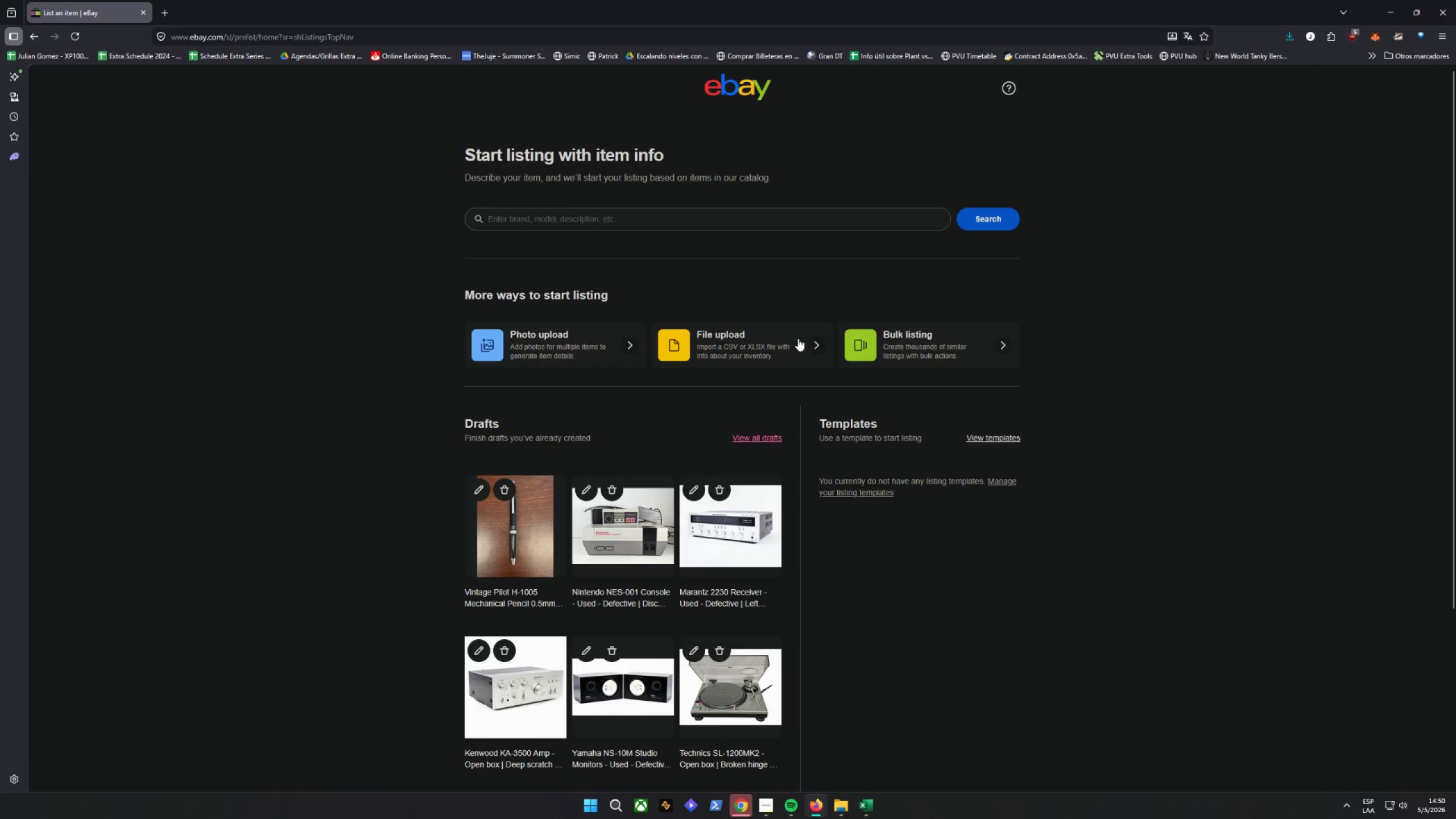 
wait(20.99)
 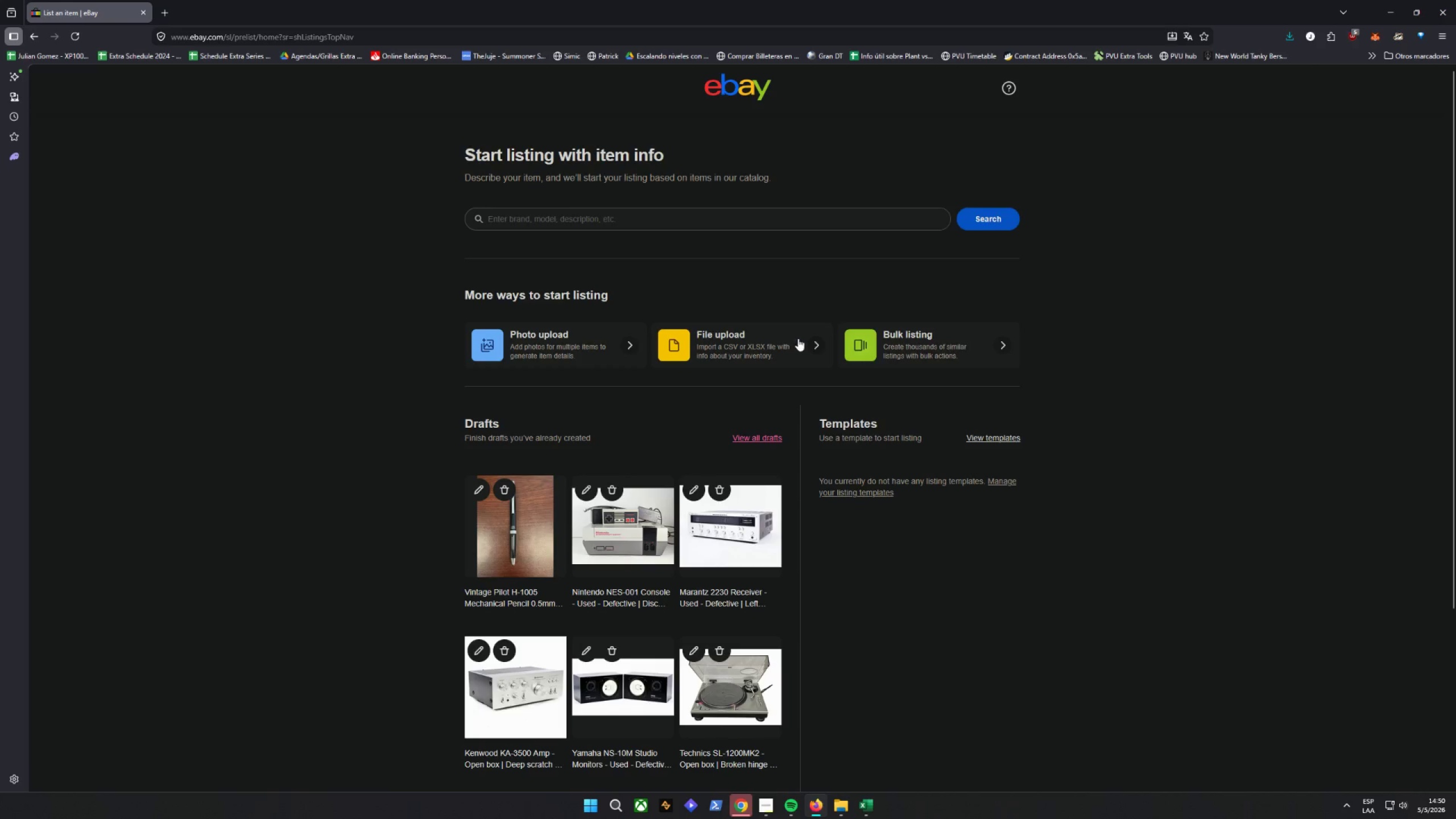 
left_click([1006, 222])
 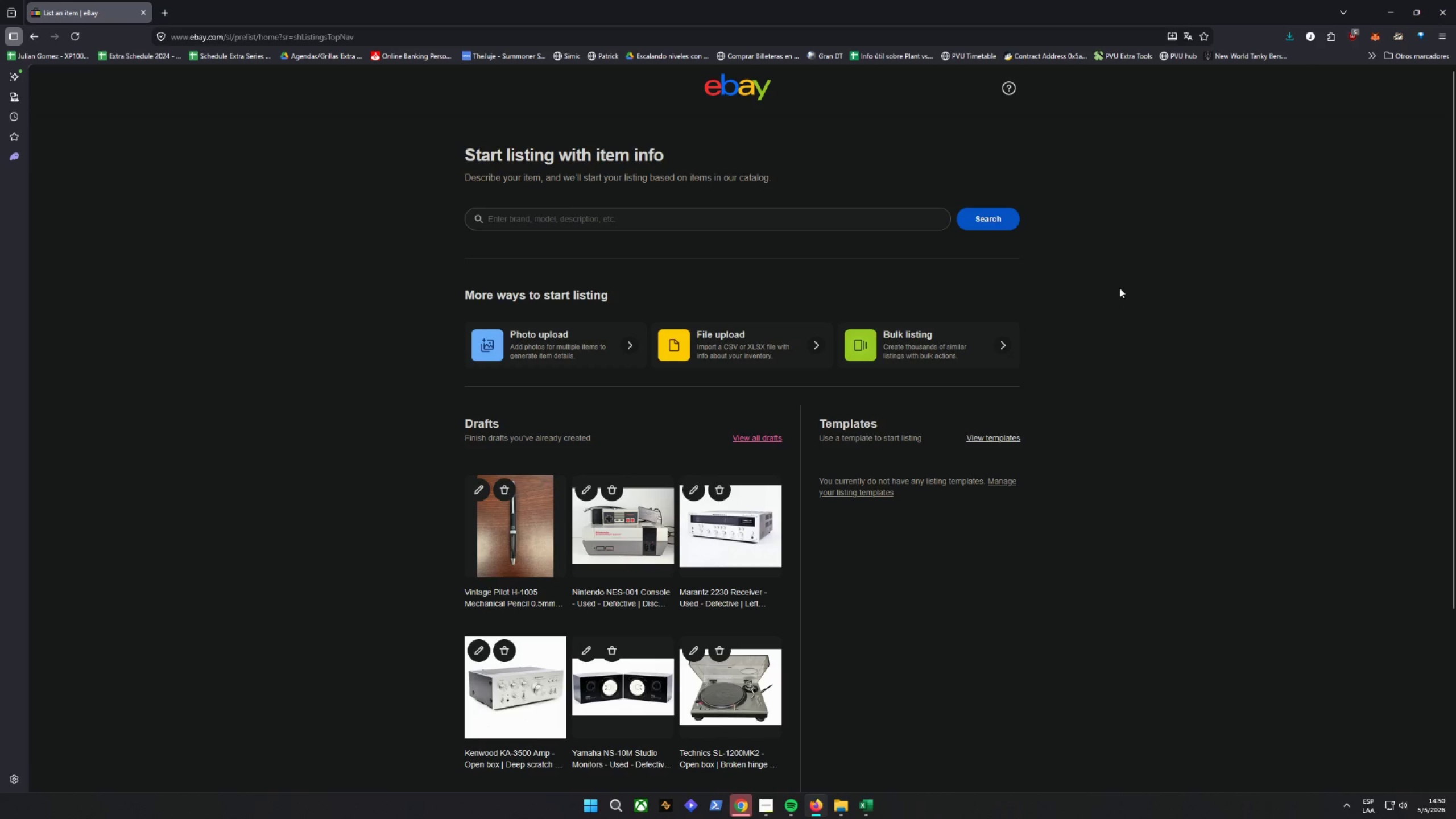 
left_click([981, 217])
 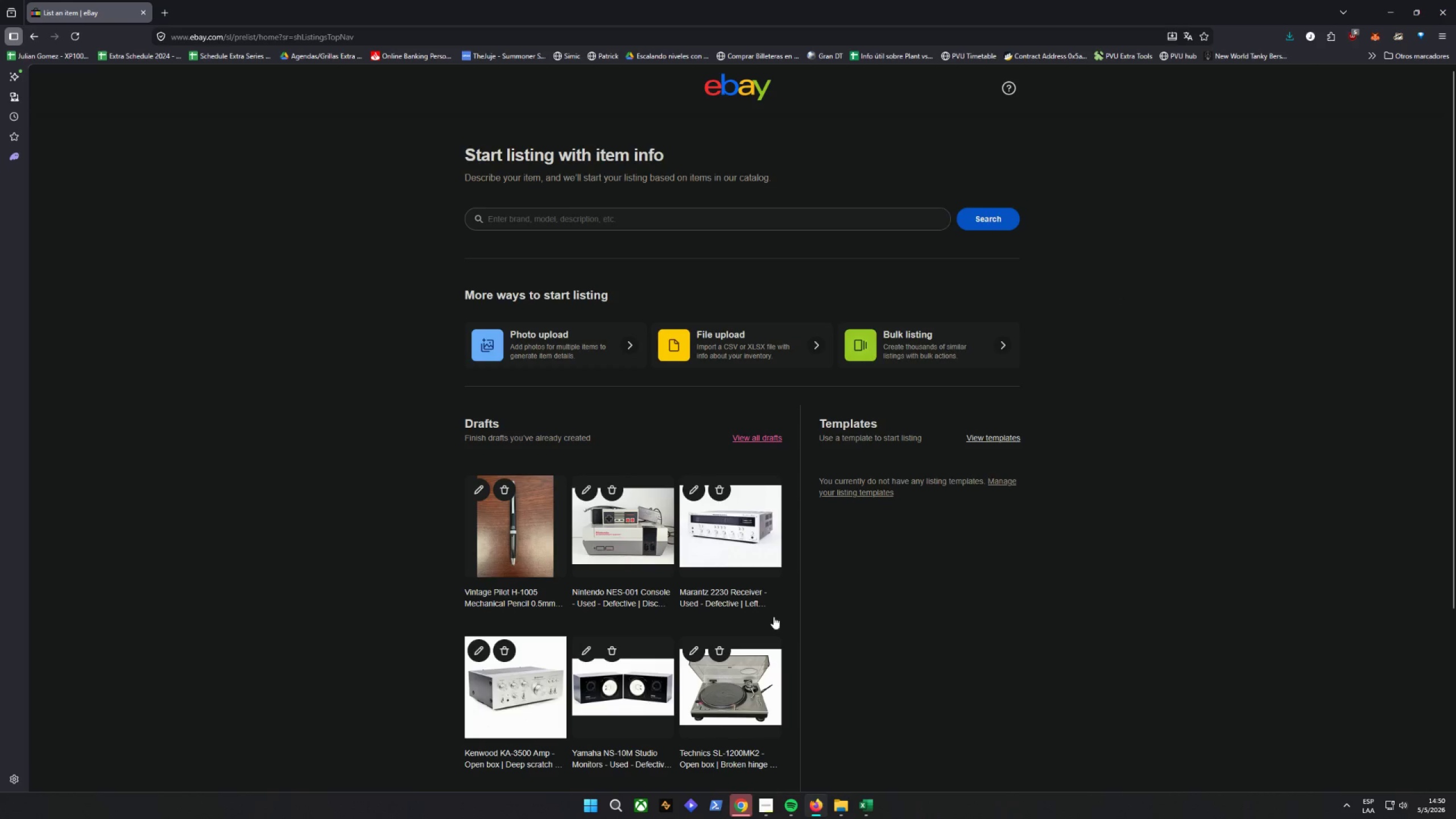 
left_click([854, 803])
 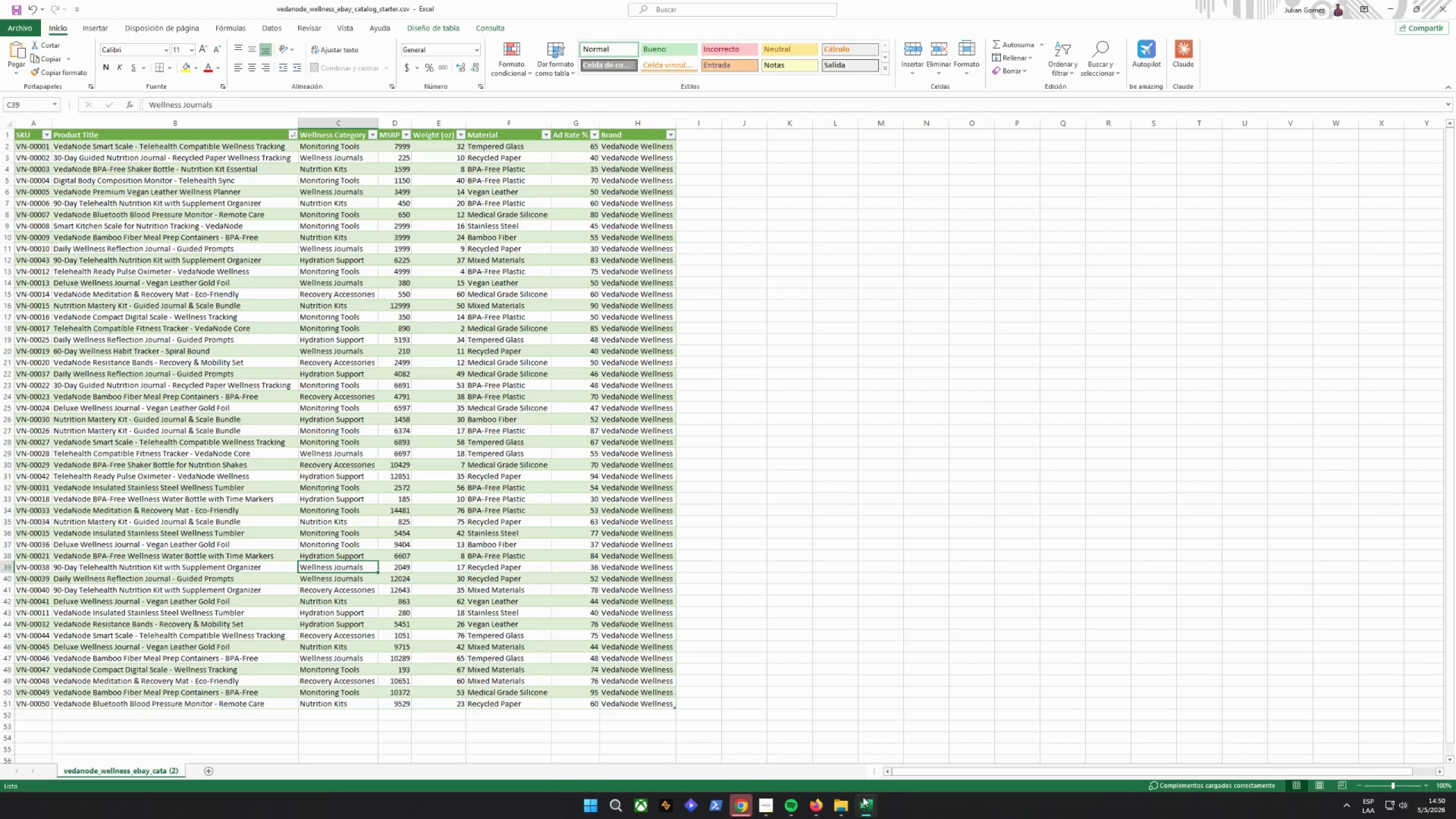 
left_click([863, 797])
 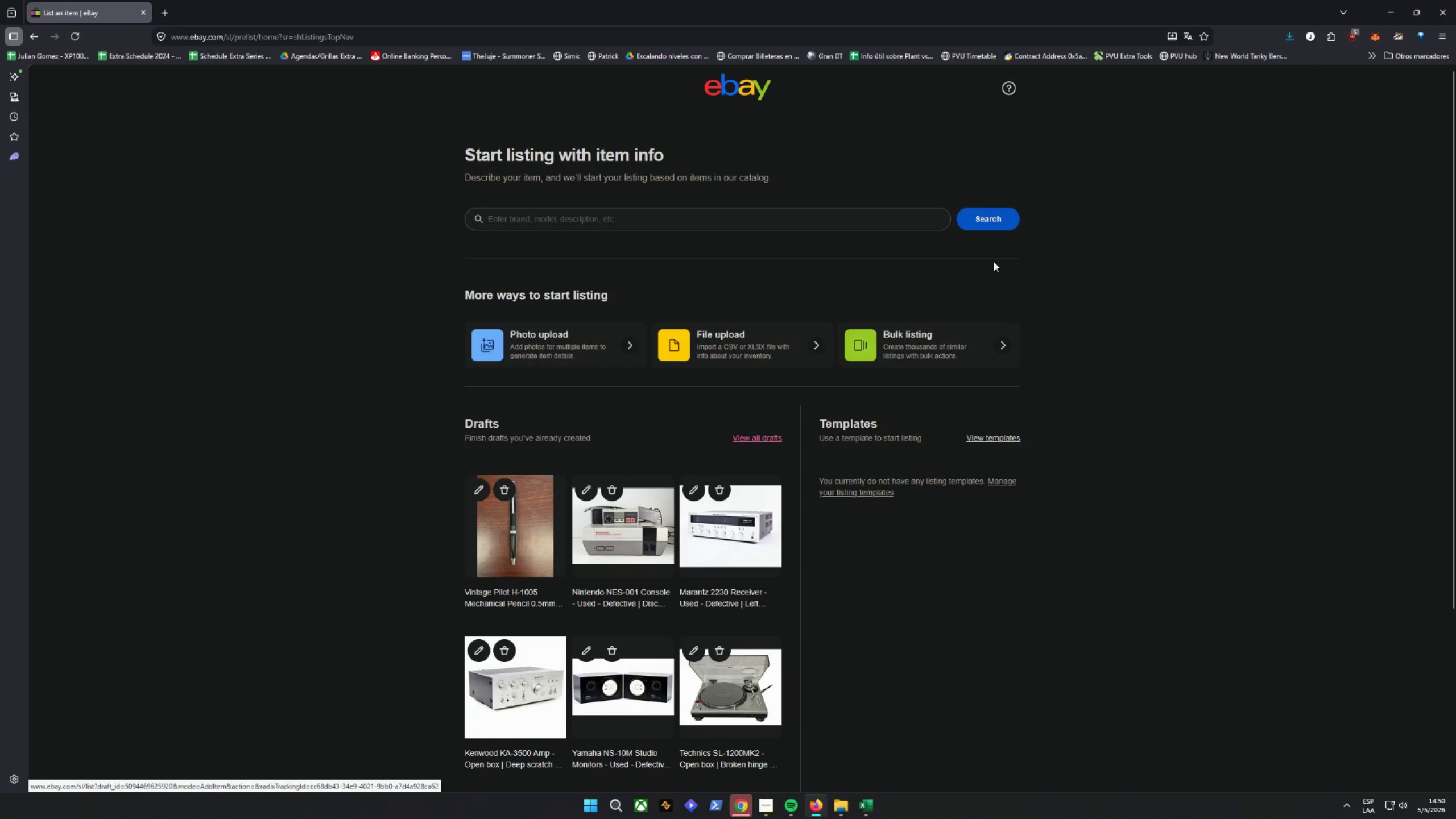 
left_click([988, 218])
 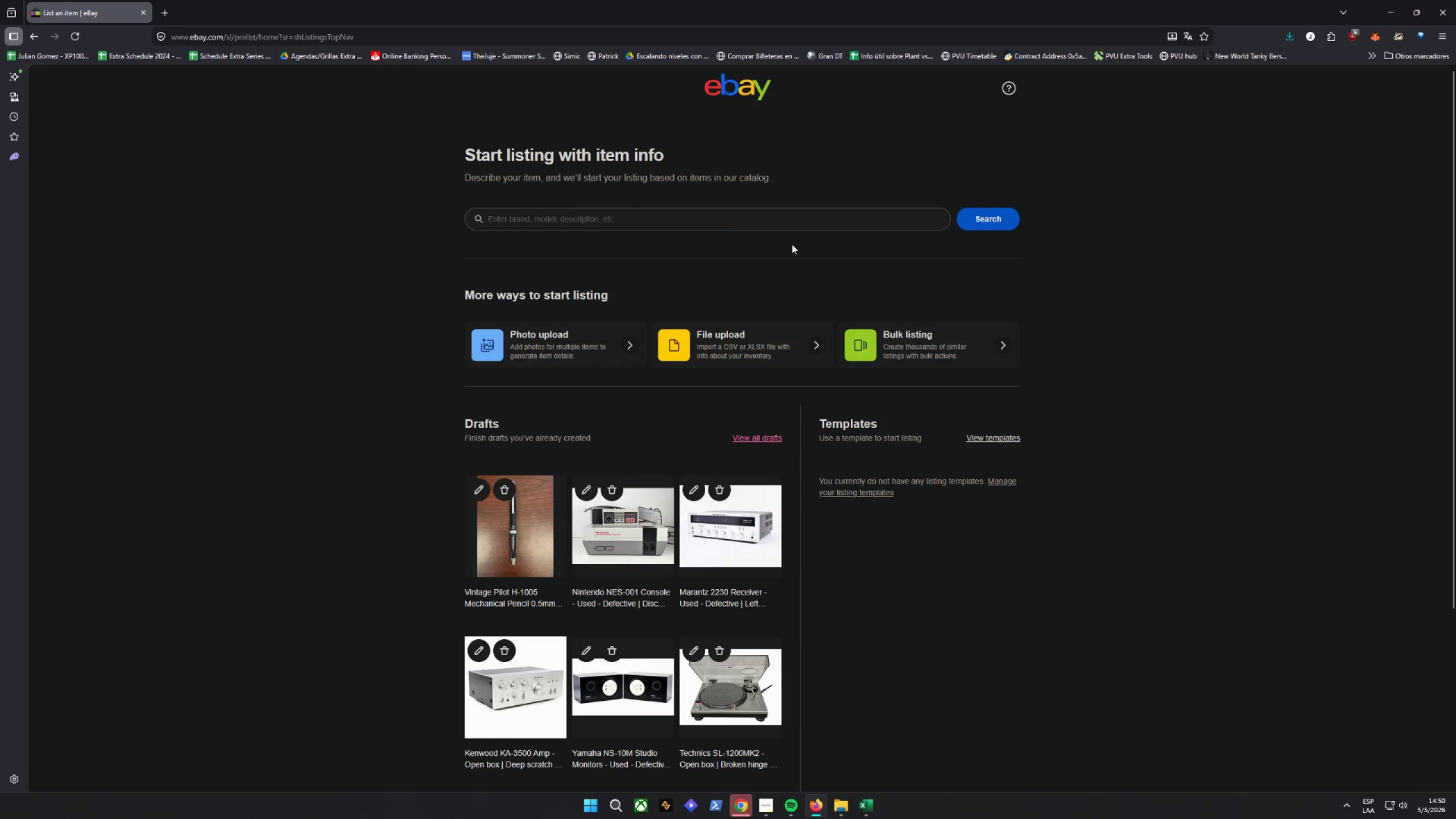 
left_click([725, 225])
 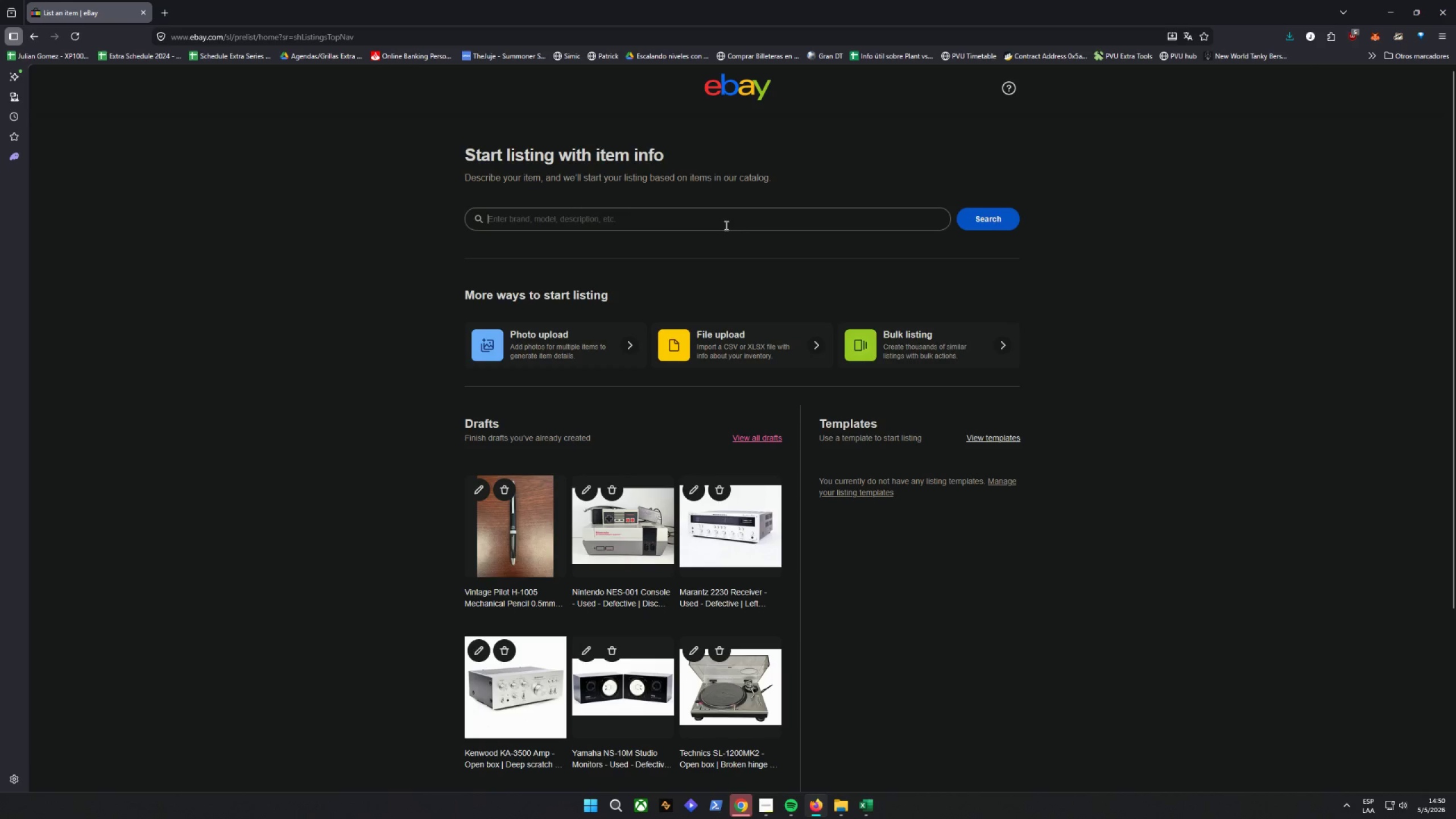 
type(VO)
key(Backspace)
type(odanode Smart s)
key(Backspace)
type(SC)
key(Backspace)
type(cale Telejh)
key(Backspace)
key(Backspace)
type(healt)
 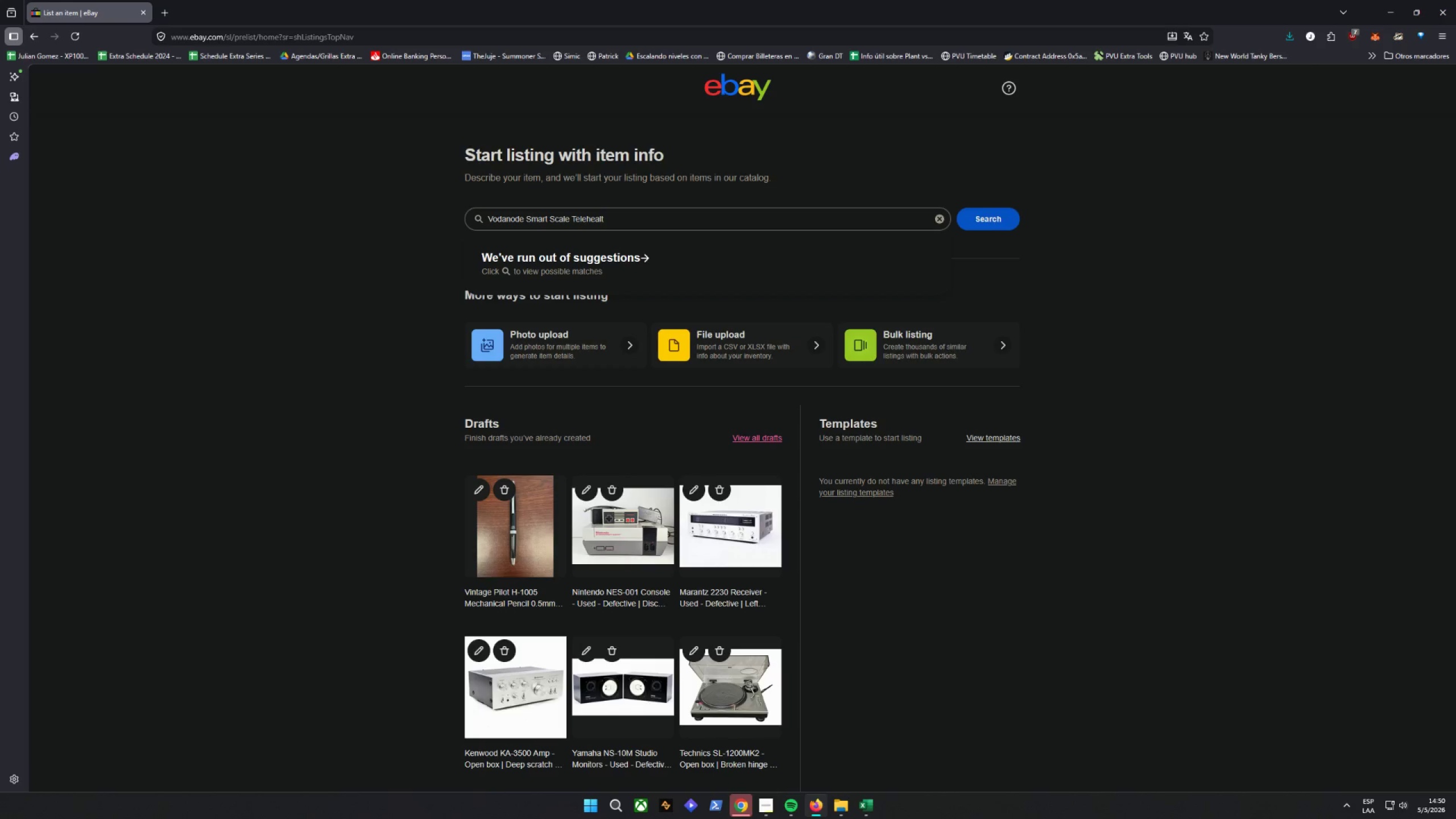 
key(Enter)
 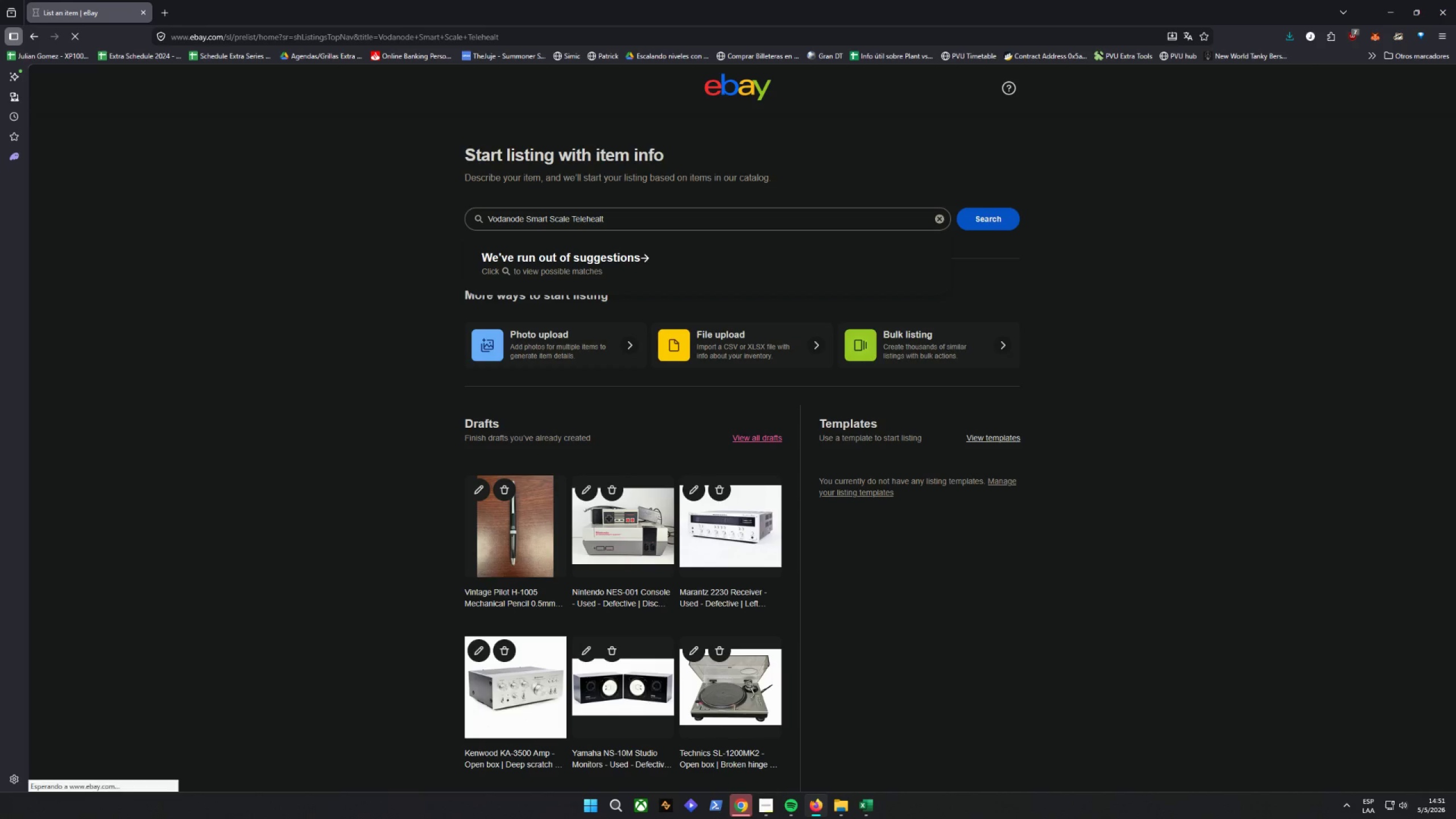 
key(Enter)
 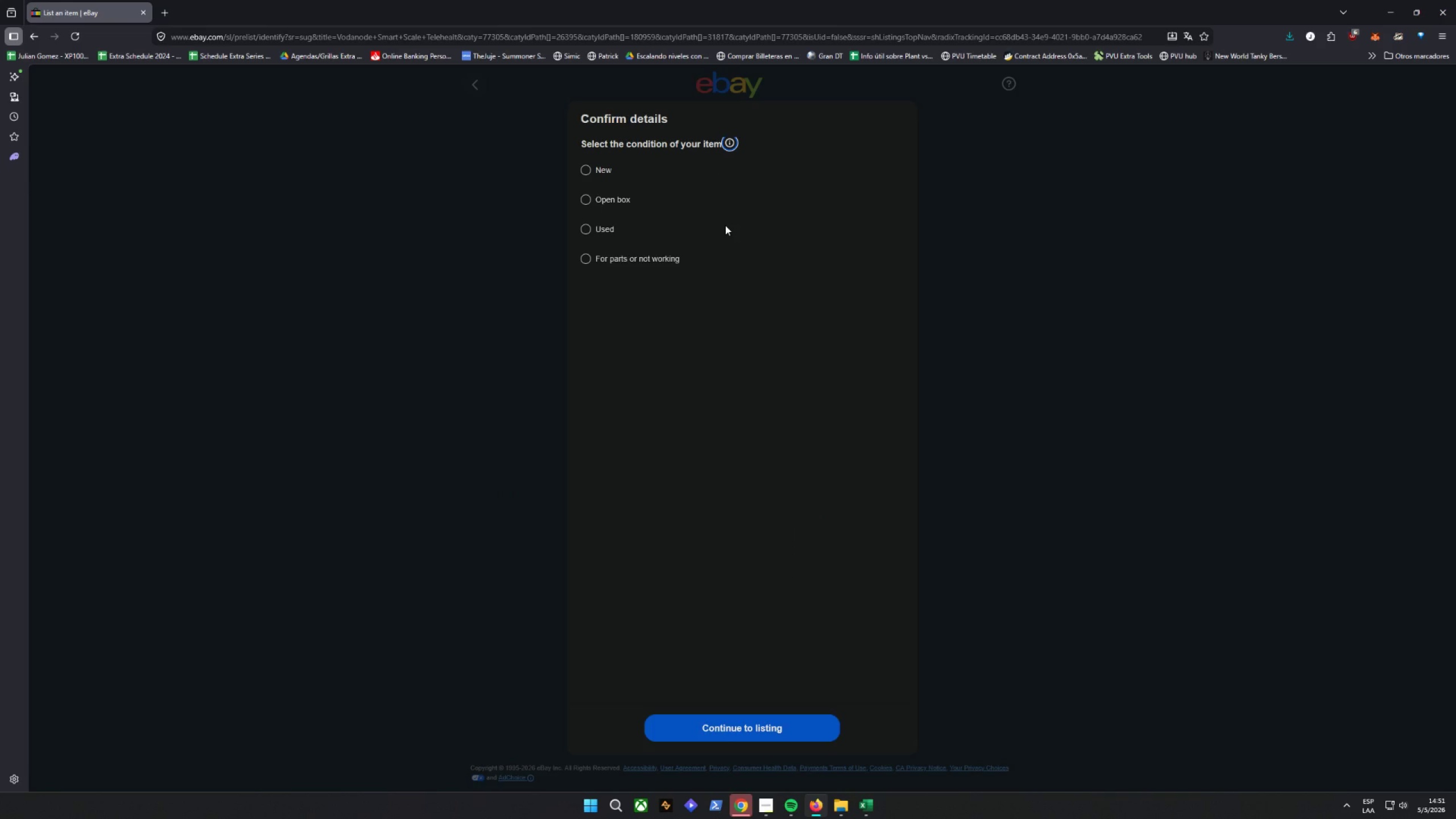 
wait(7.45)
 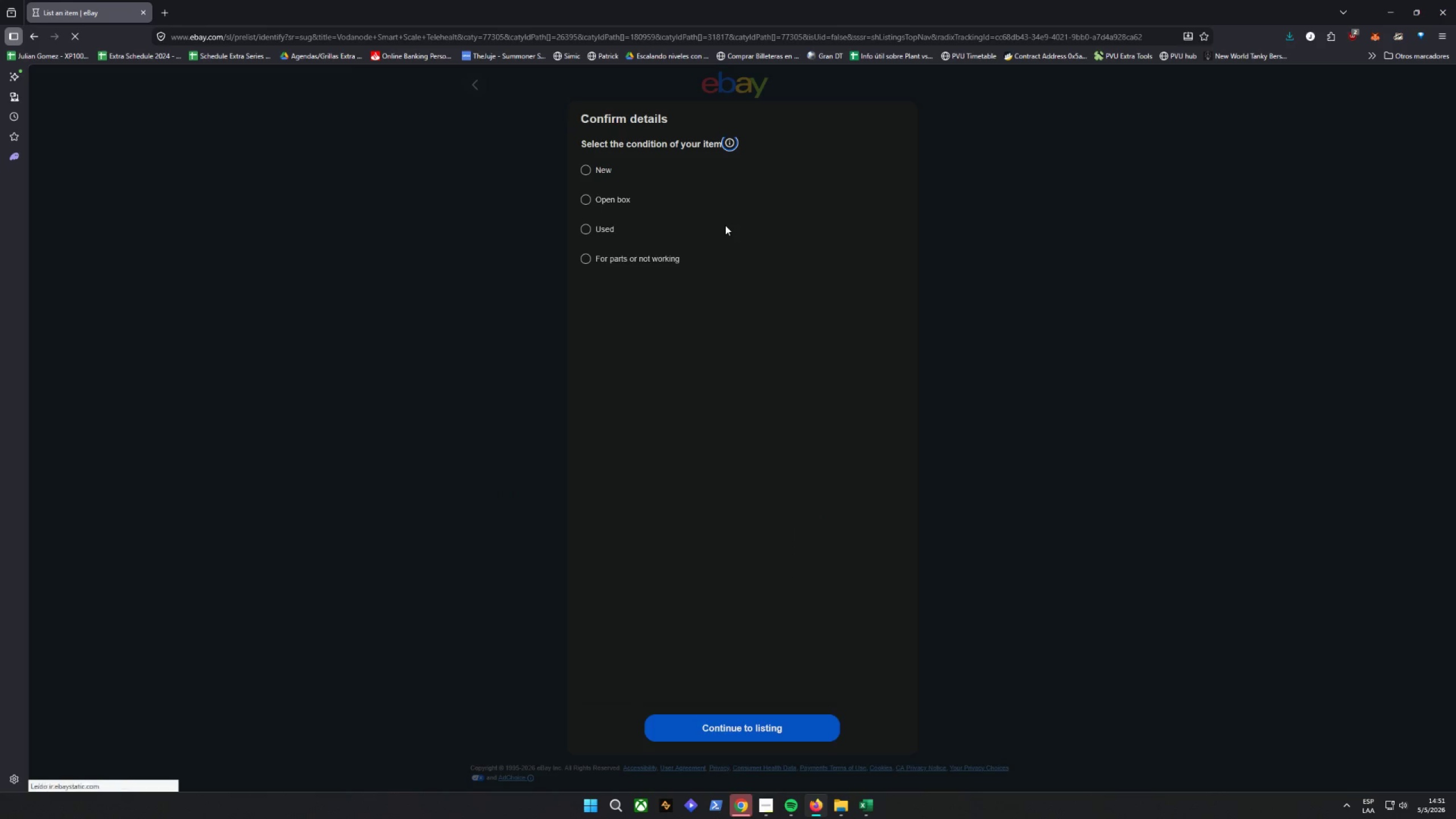 
left_click_drag(start_coordinate=[606, 168], to_coordinate=[603, 168])
 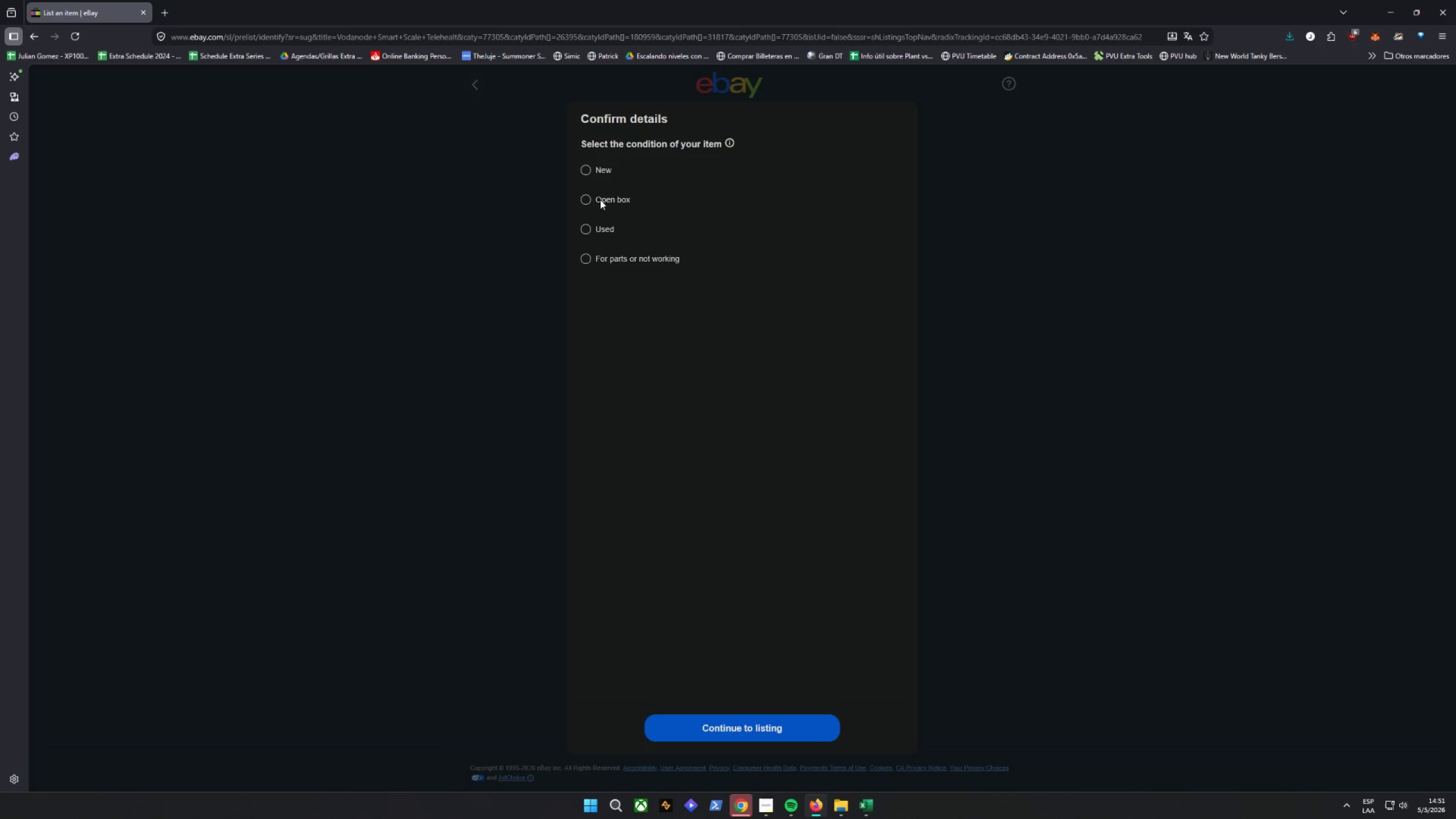 
left_click([588, 172])
 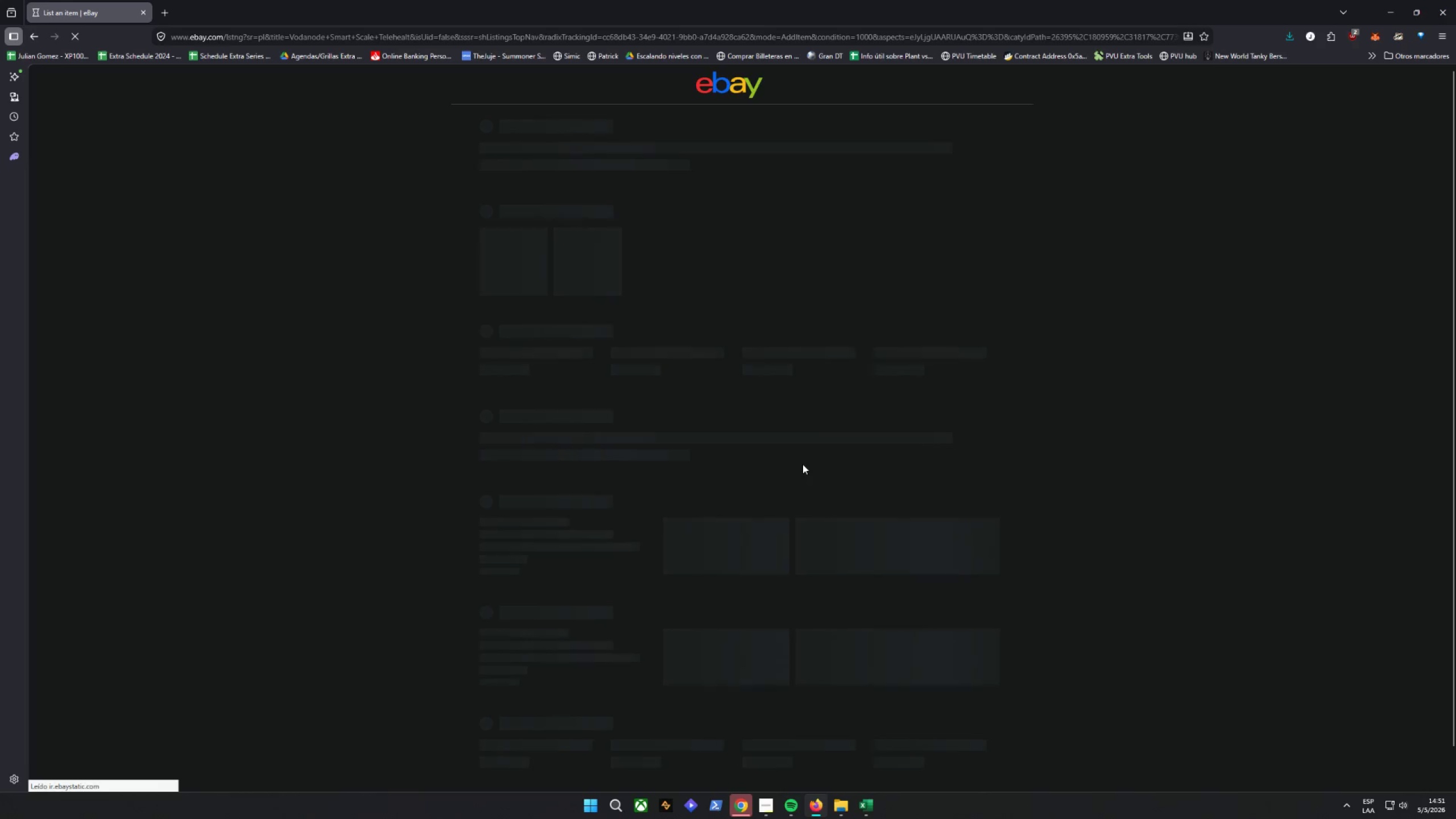 
wait(8.16)
 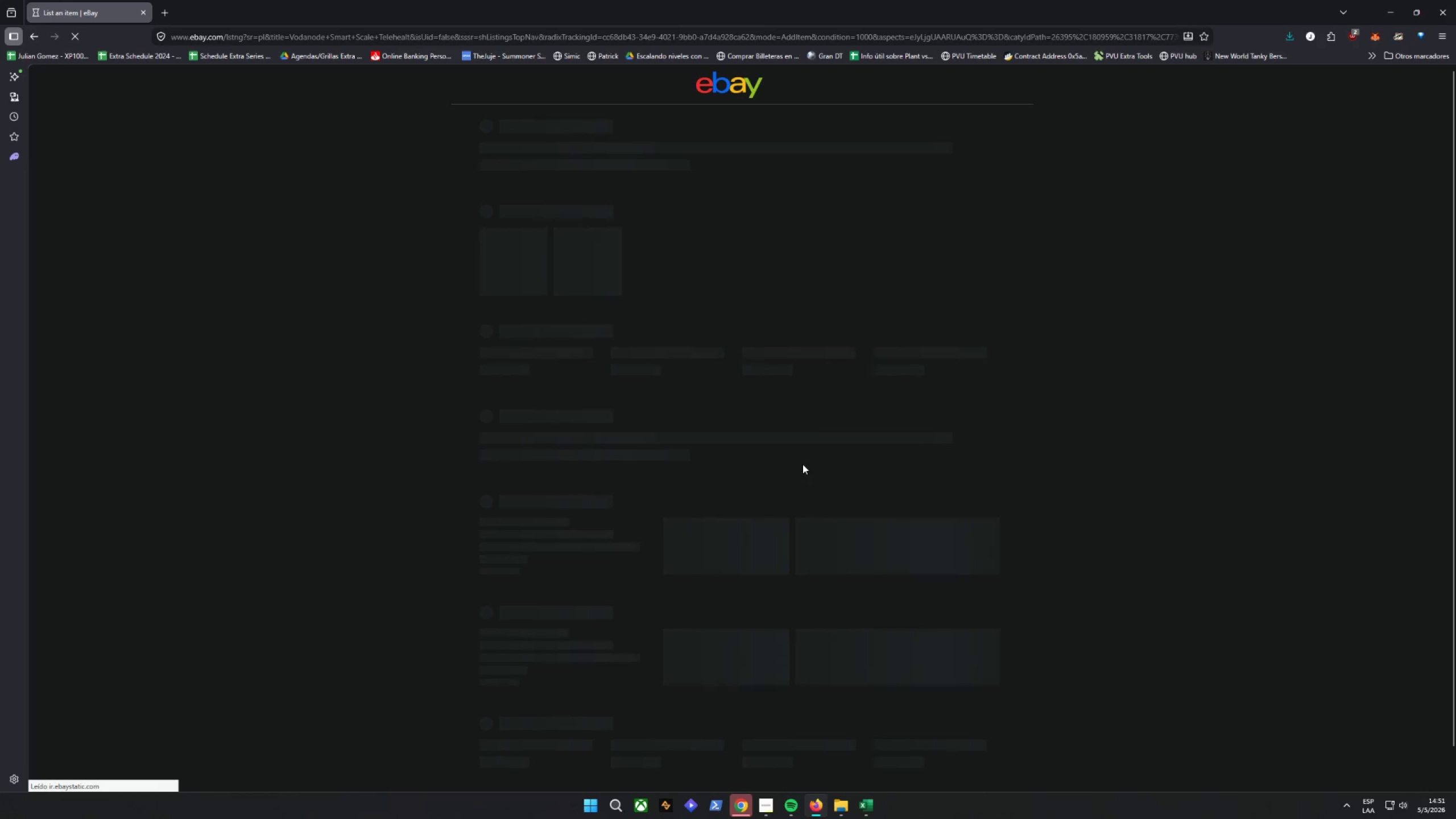 
left_click_drag(start_coordinate=[636, 551], to_coordinate=[235, 539])
 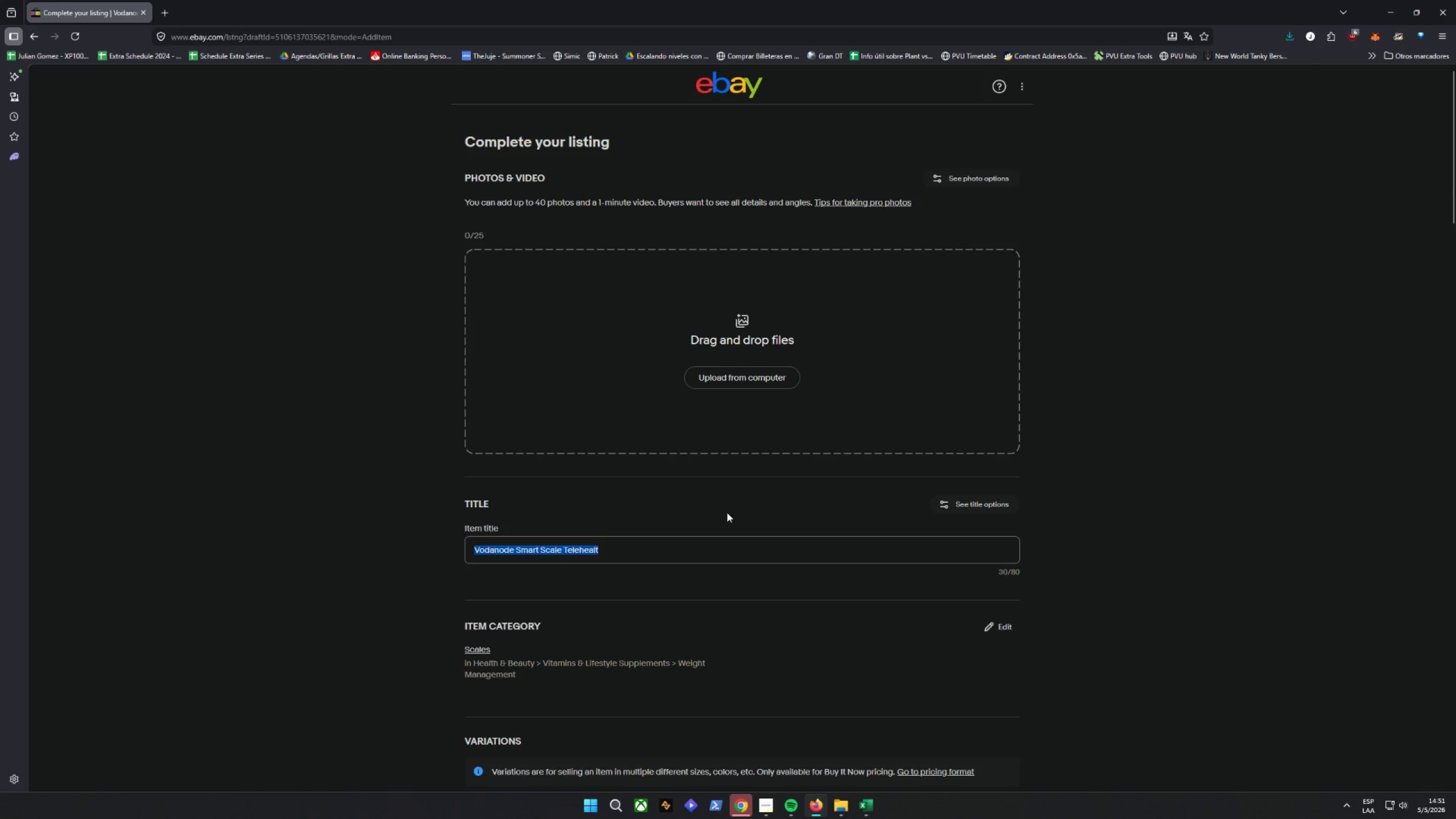 
left_click([698, 545])
 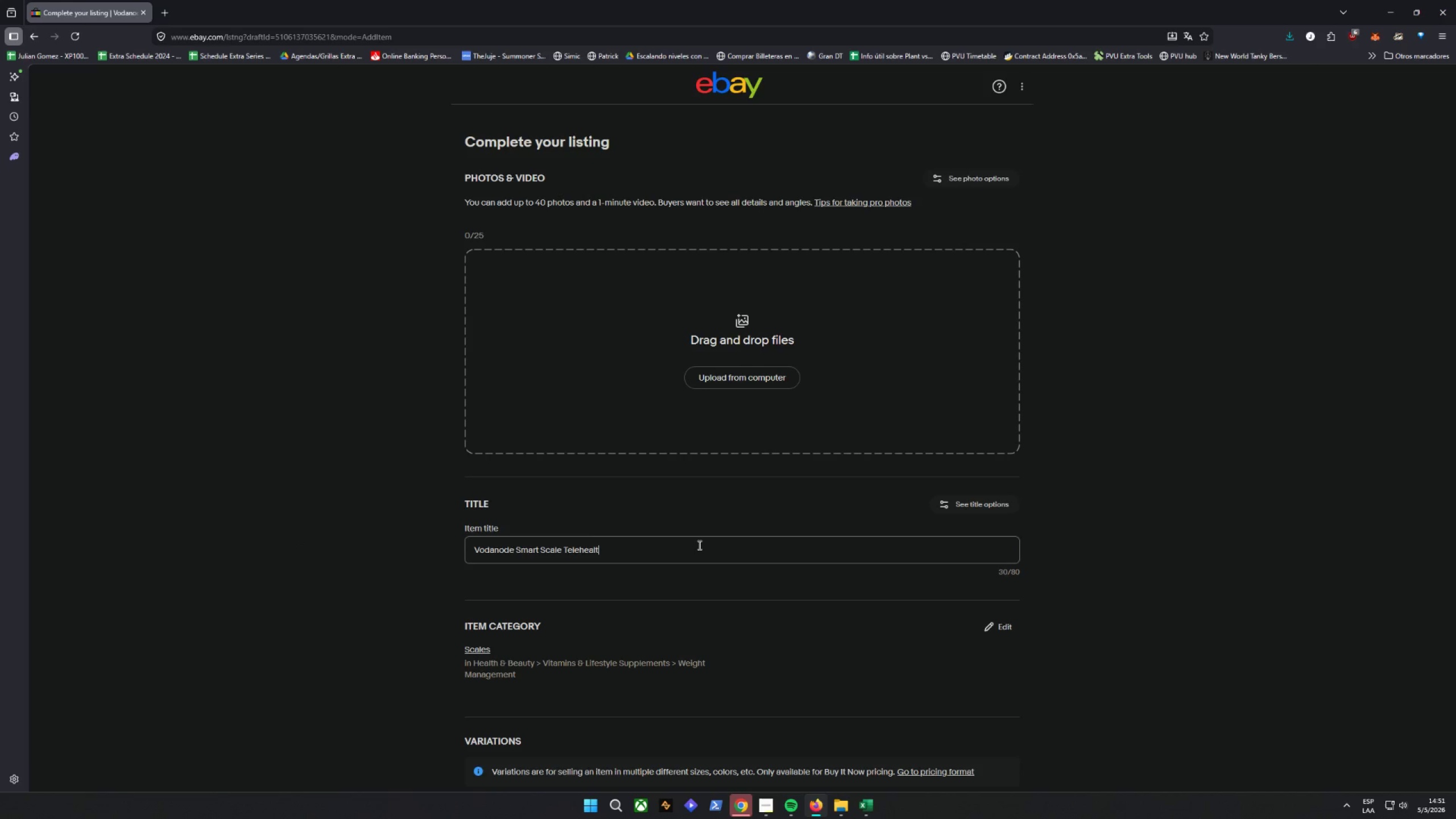 
wait(5.37)
 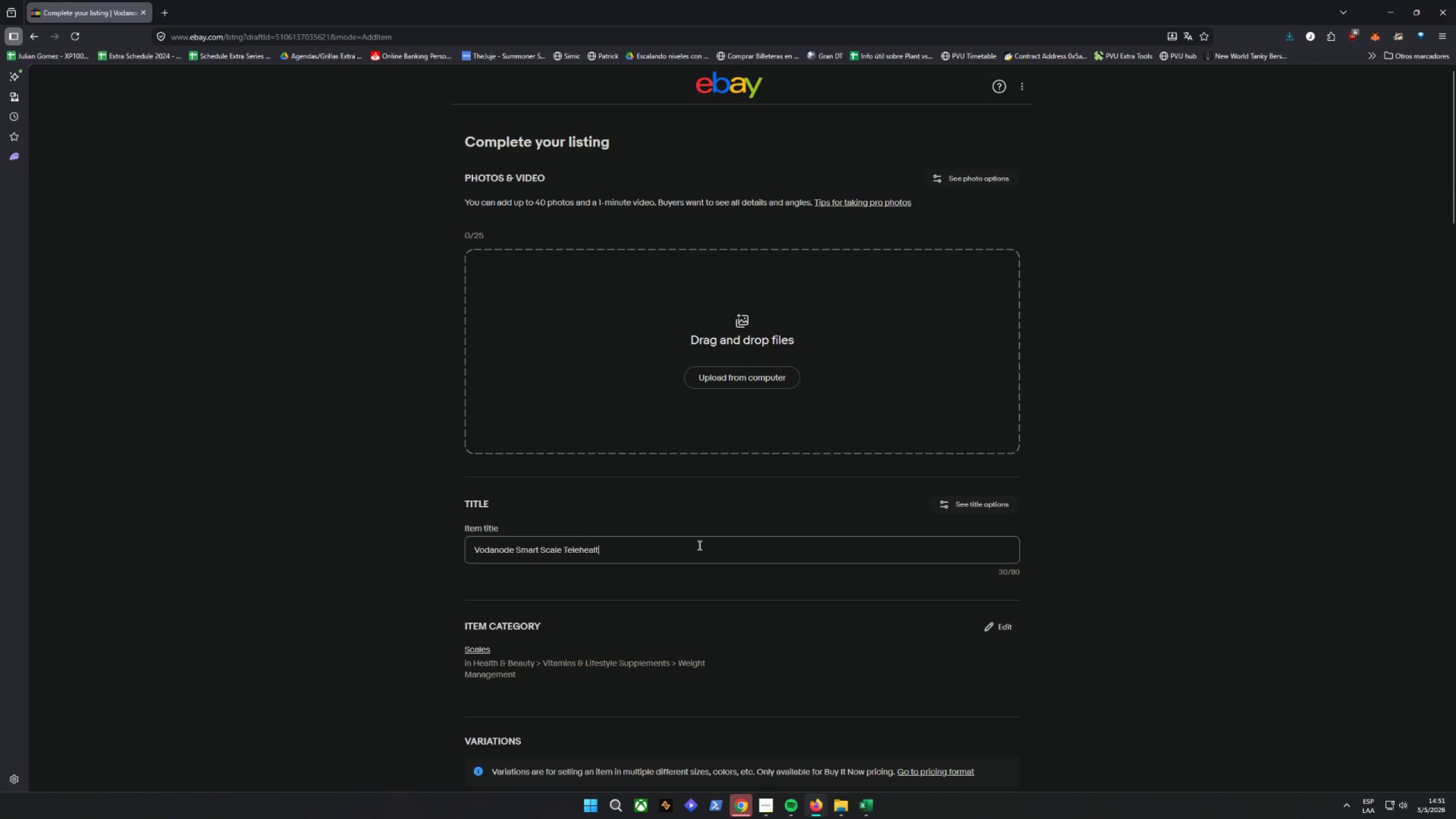 
type( Compatibl)
key(Backspace)
type(le w)
key(Backspace)
type(E)
key(Backspace)
type(Wellness Tracking Tem)
 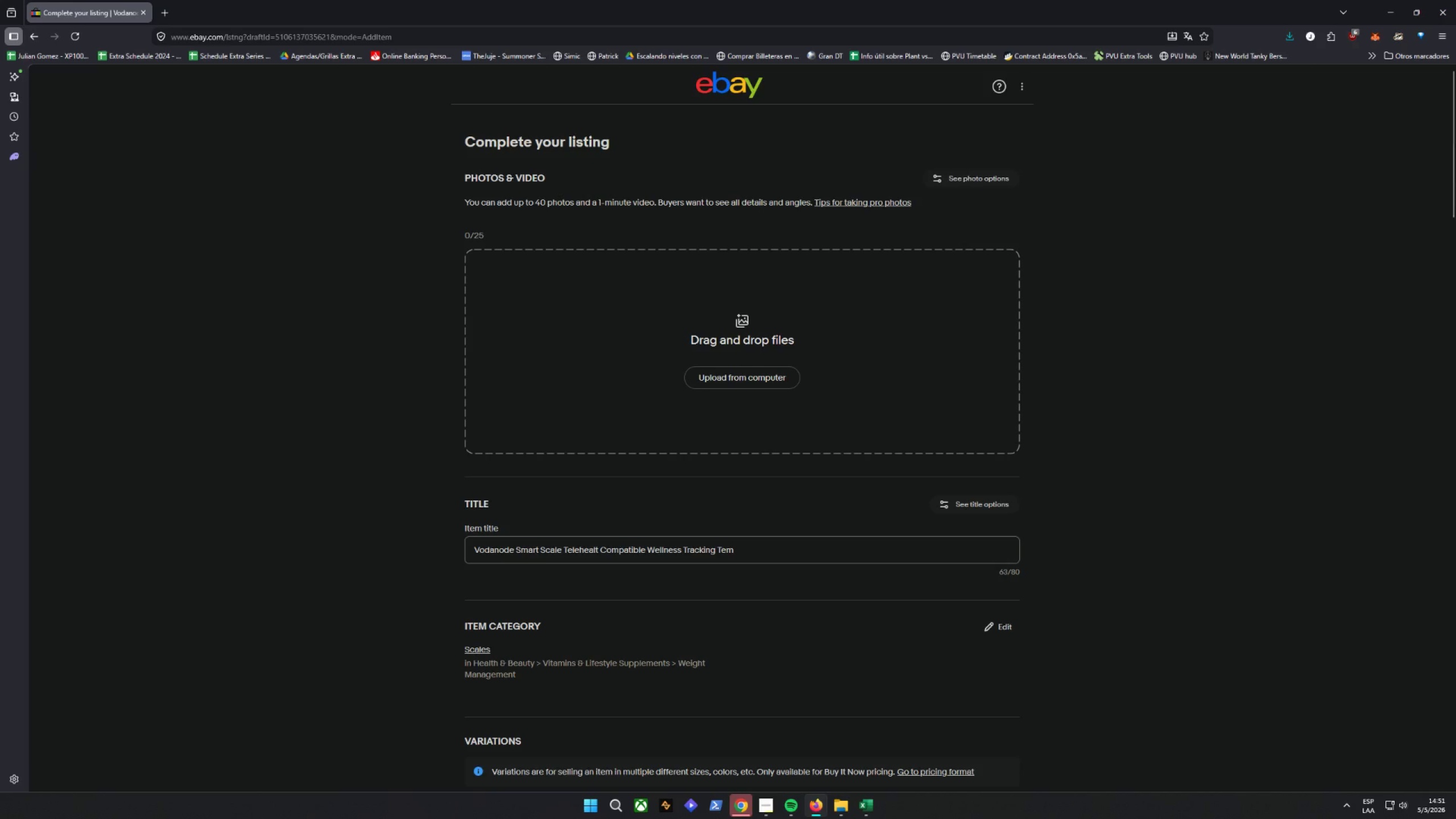 
type(pered F)
key(Backspace)
type(Glass)
 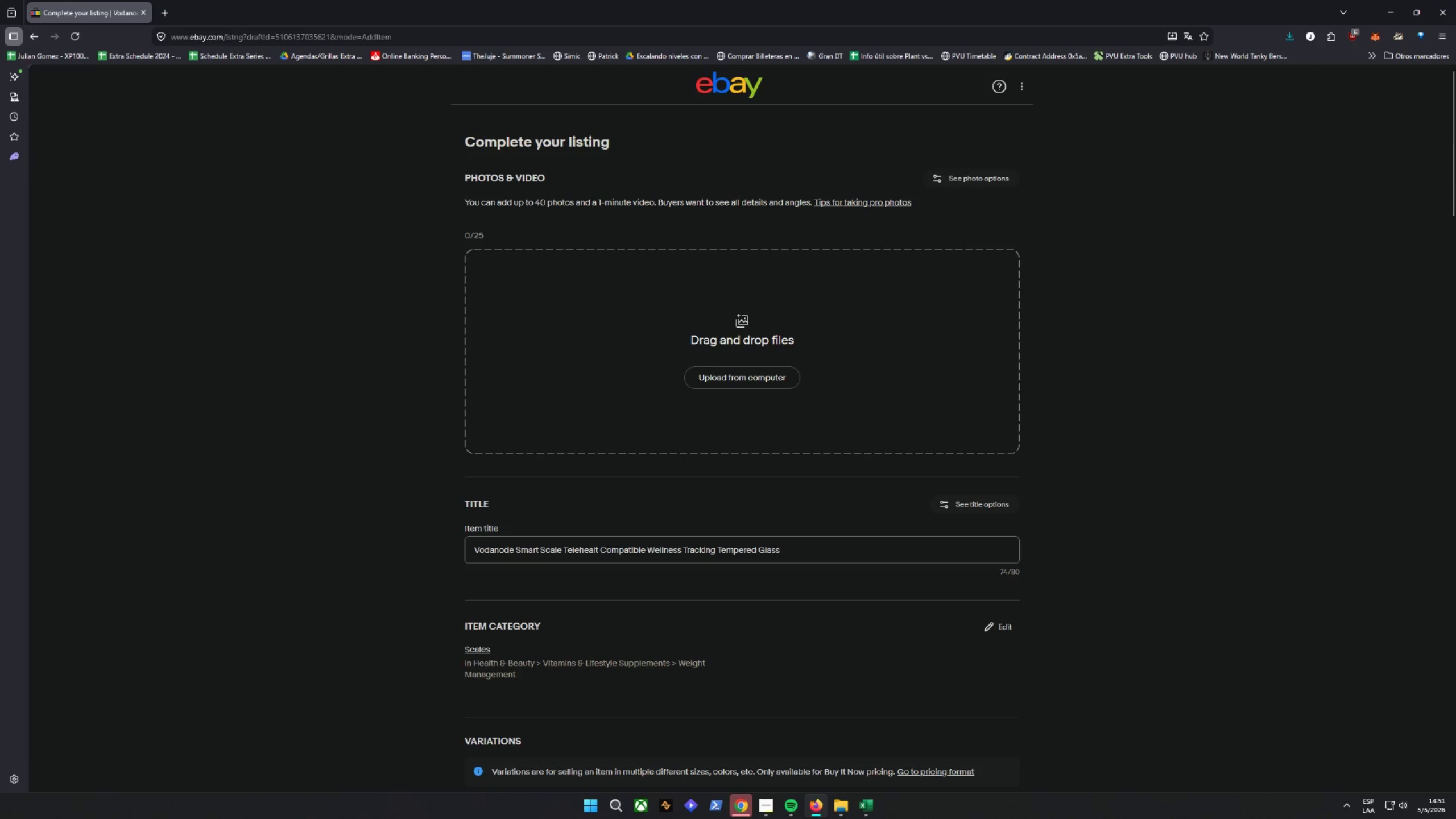 
wait(9.17)
 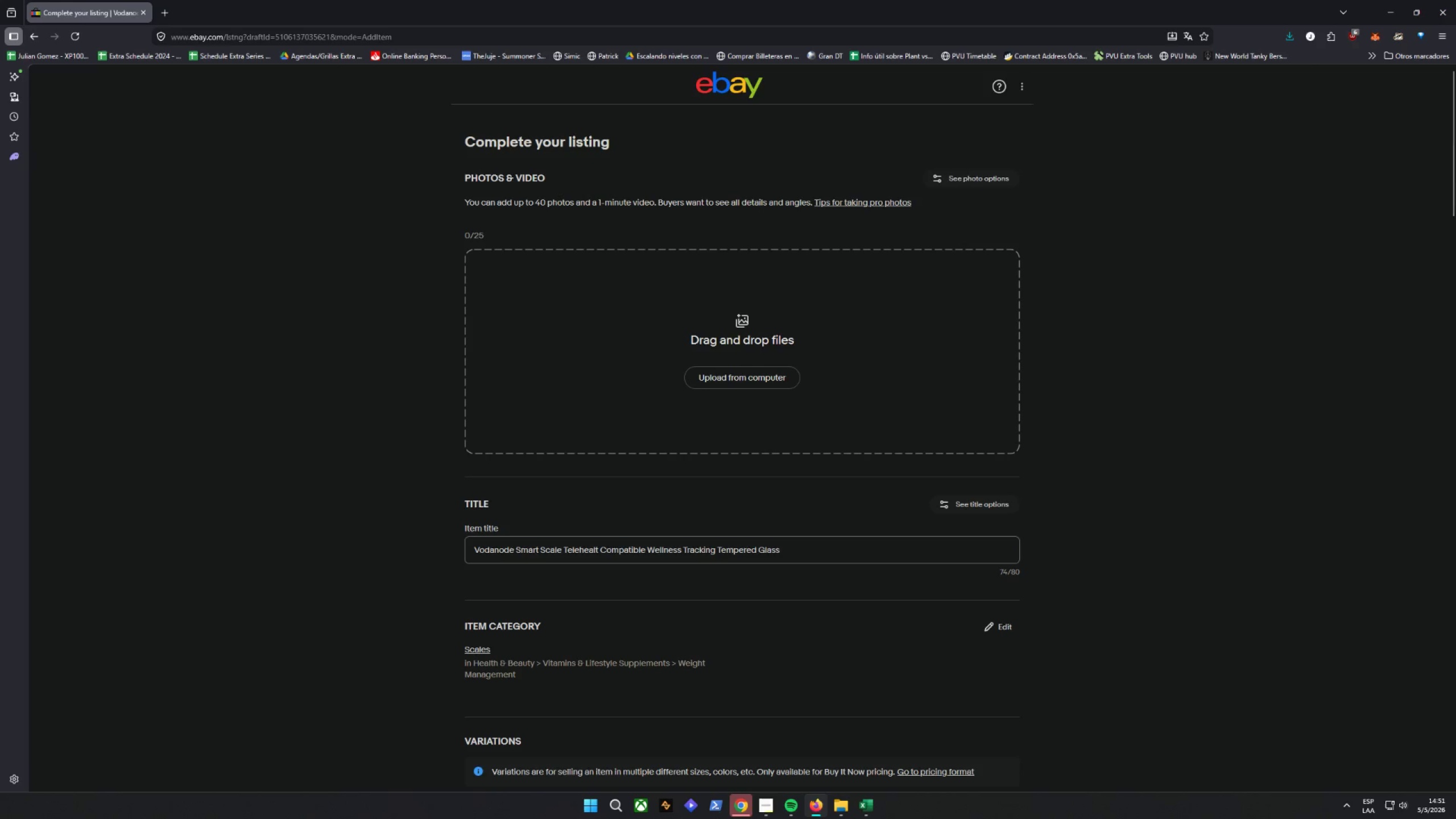 
left_click([499, 552])
 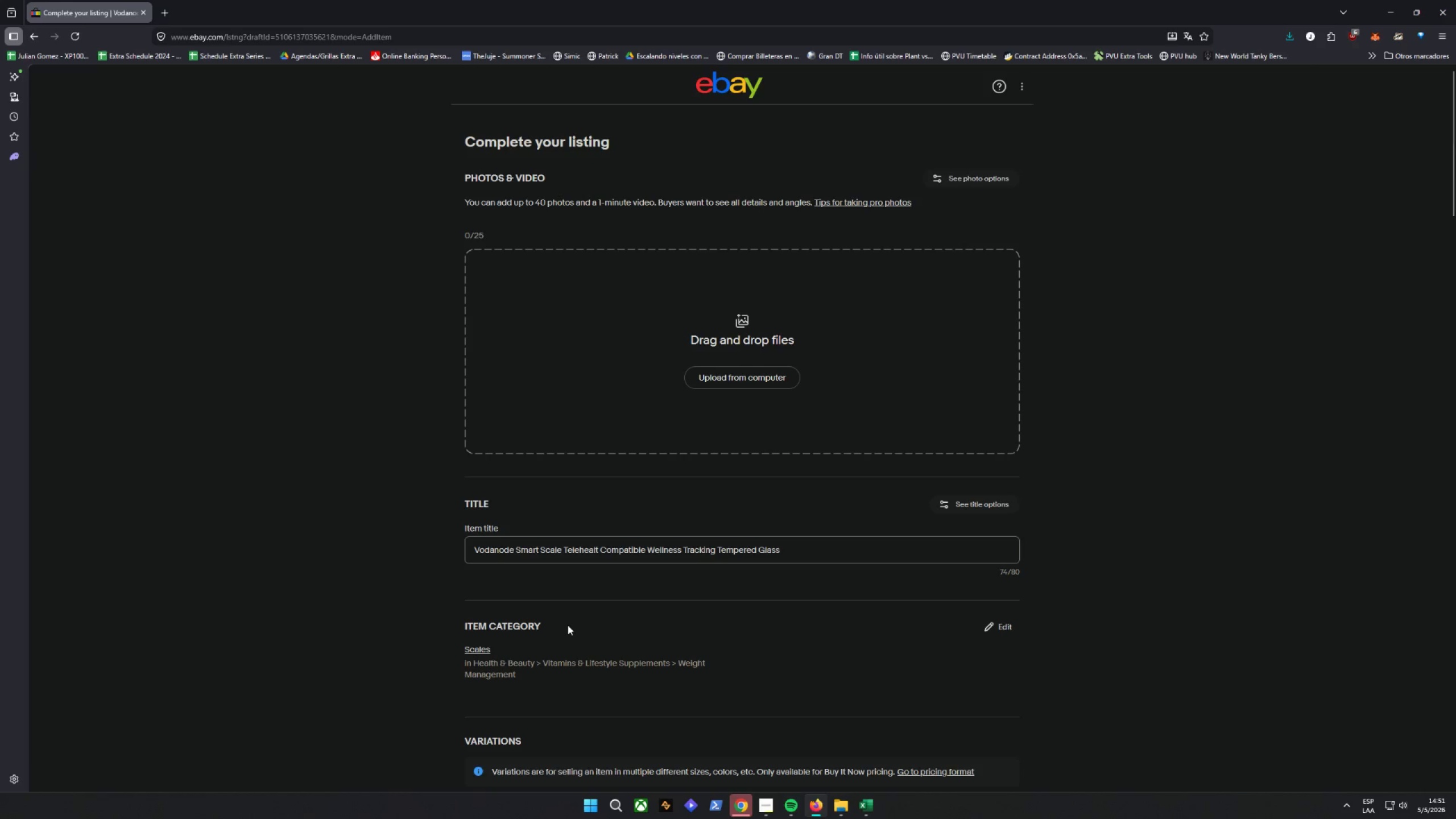 
key(Backspace)
 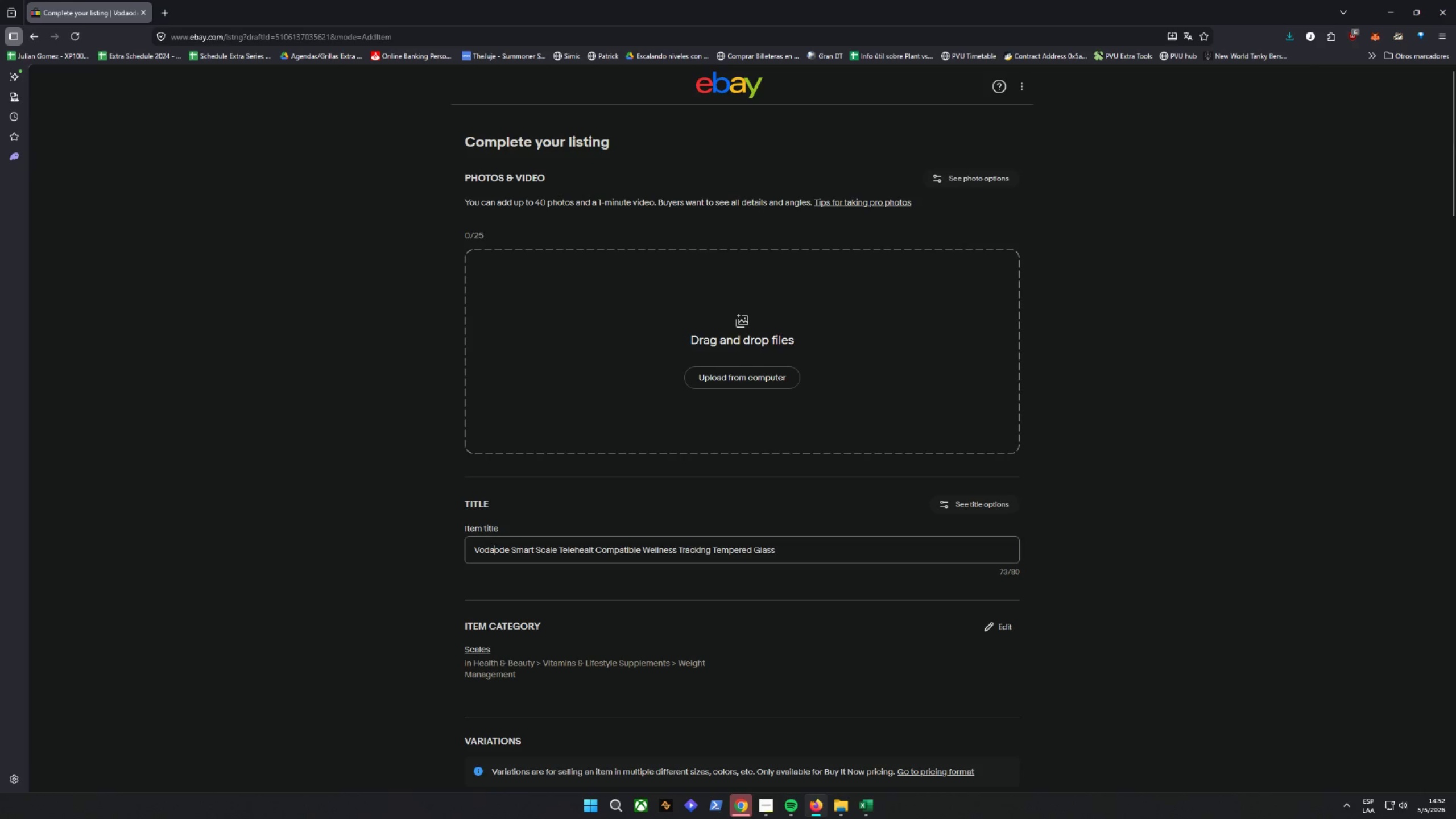 
key(N)
 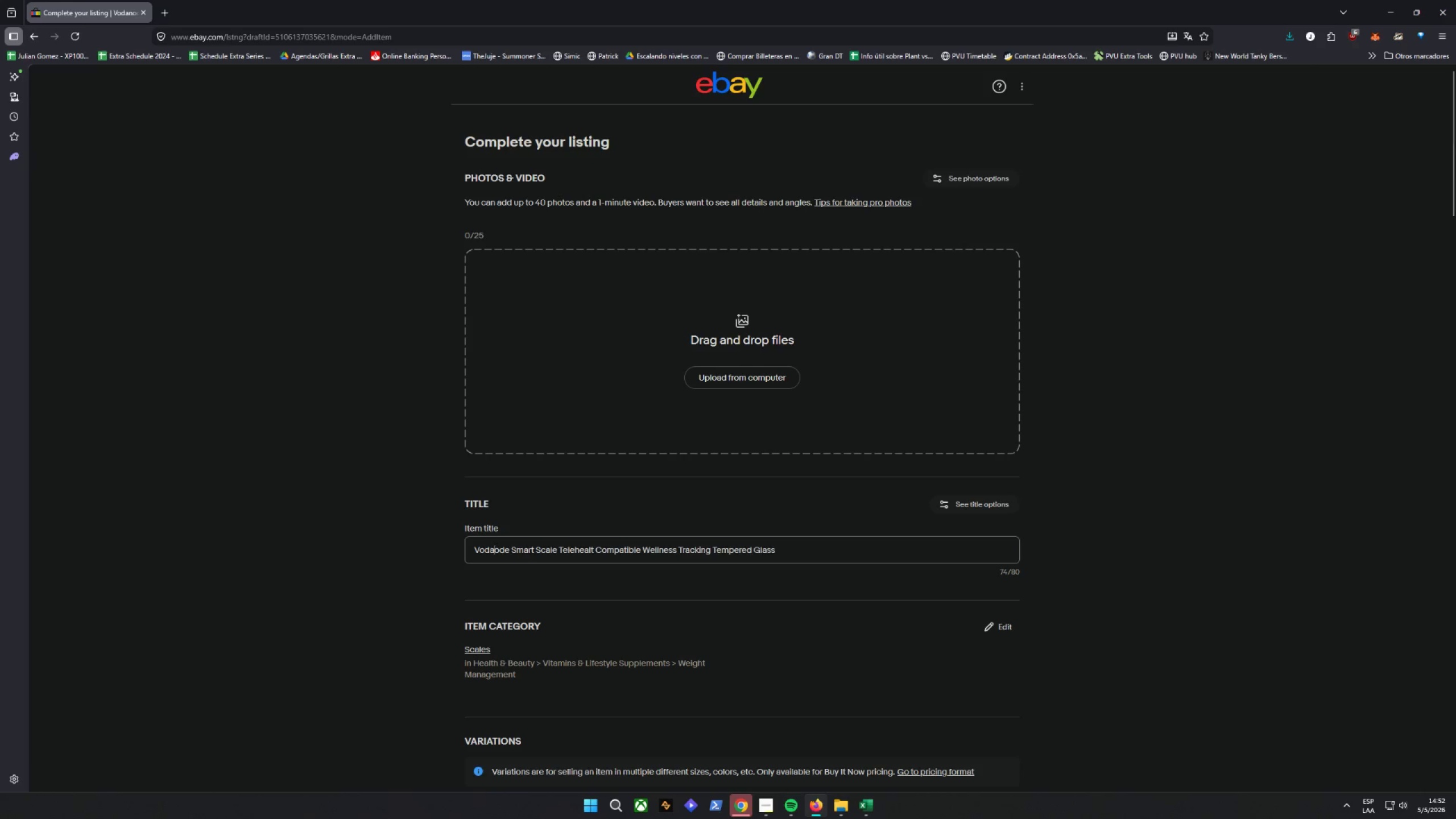 
key(Backspace)
 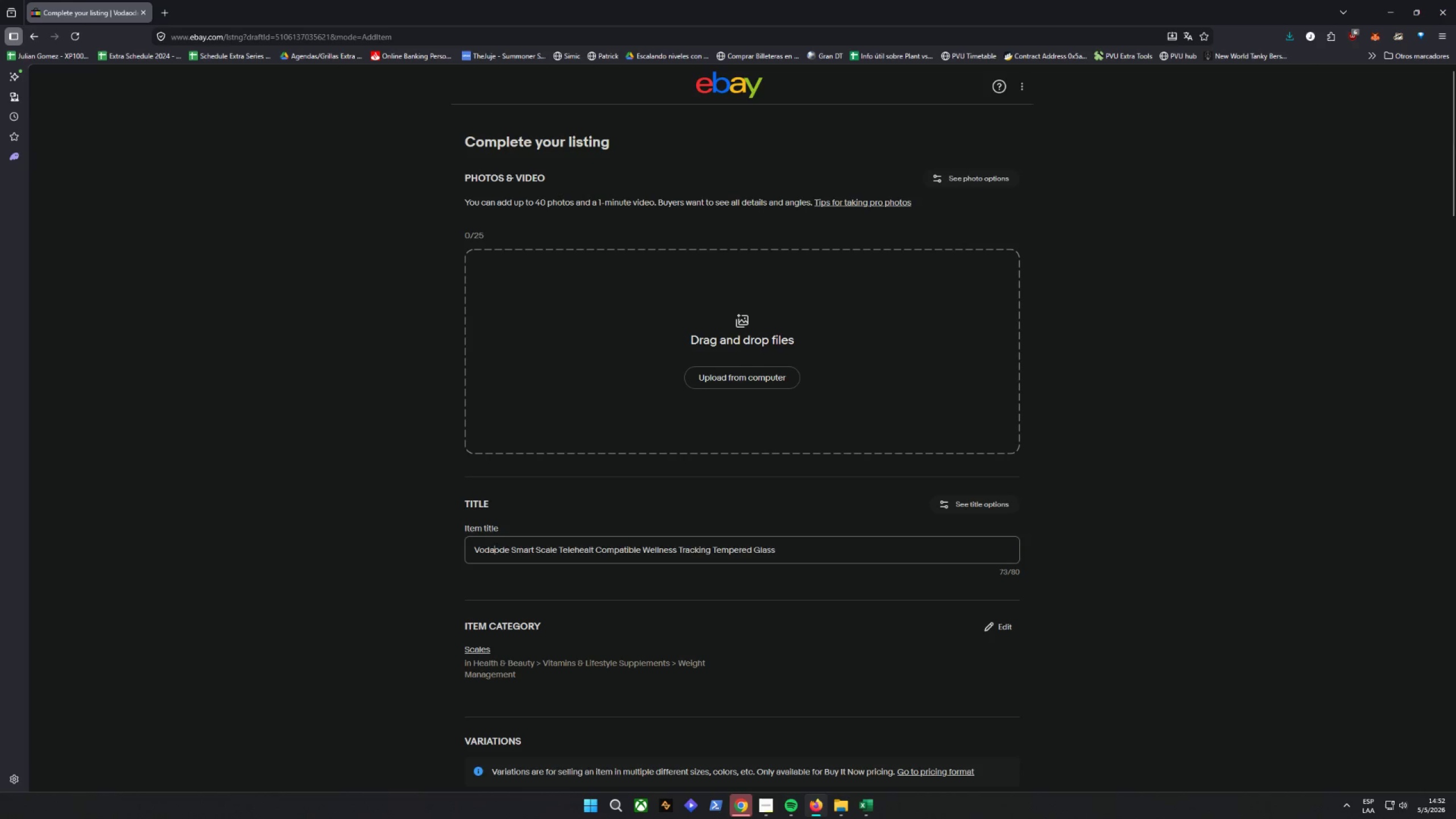 
key(Tab)
 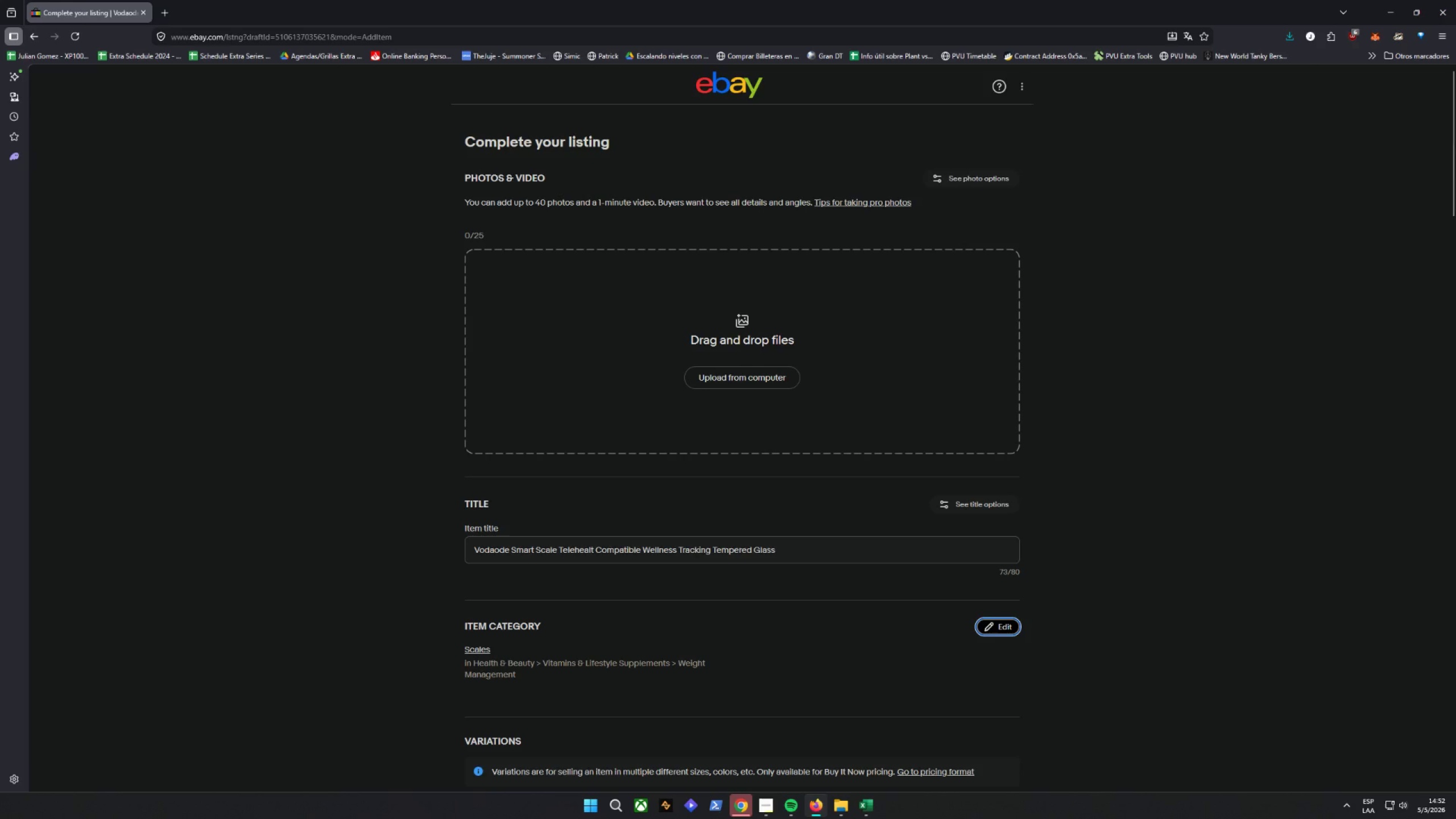 
key(N)
 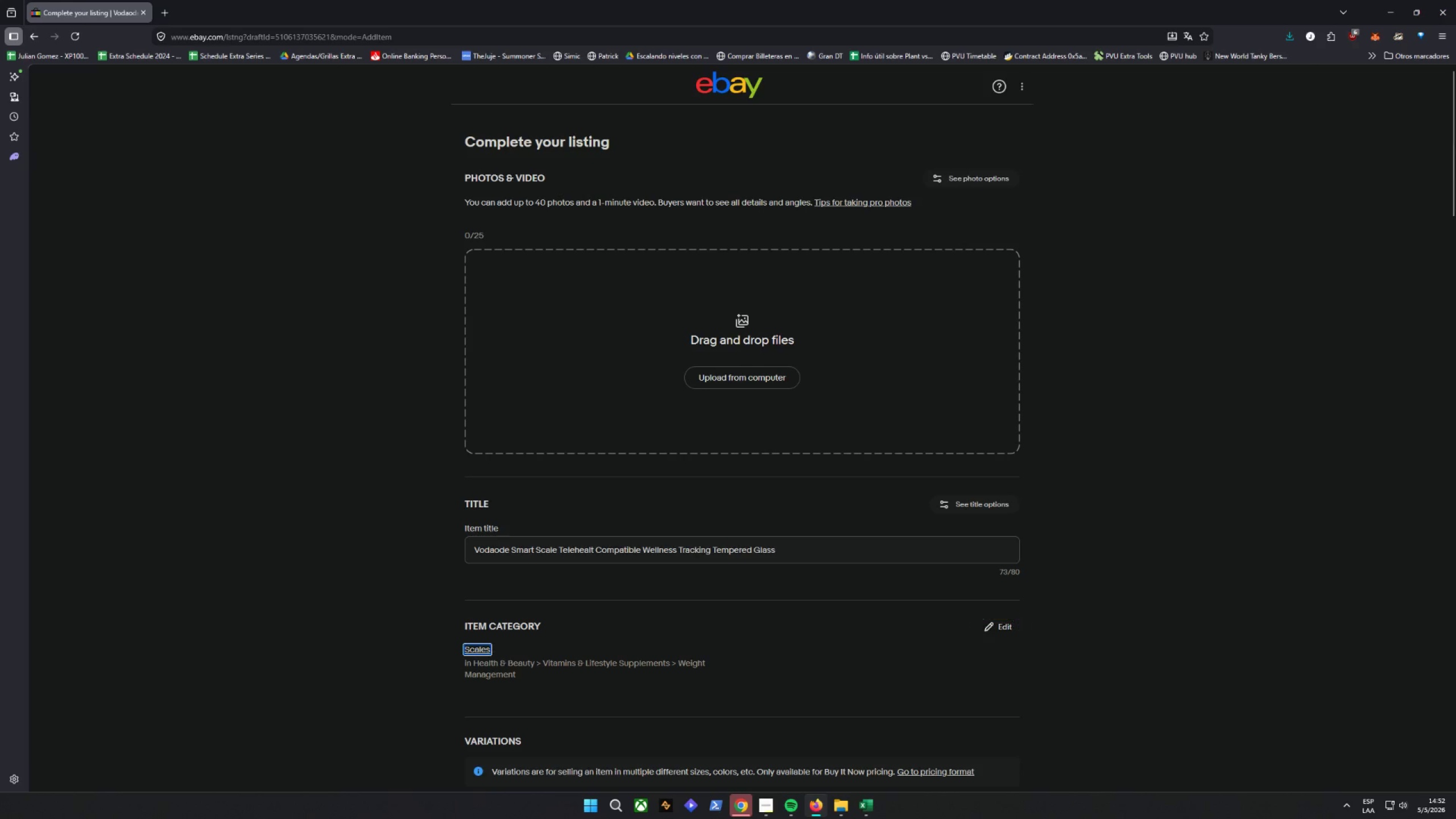 
key(Tab)
 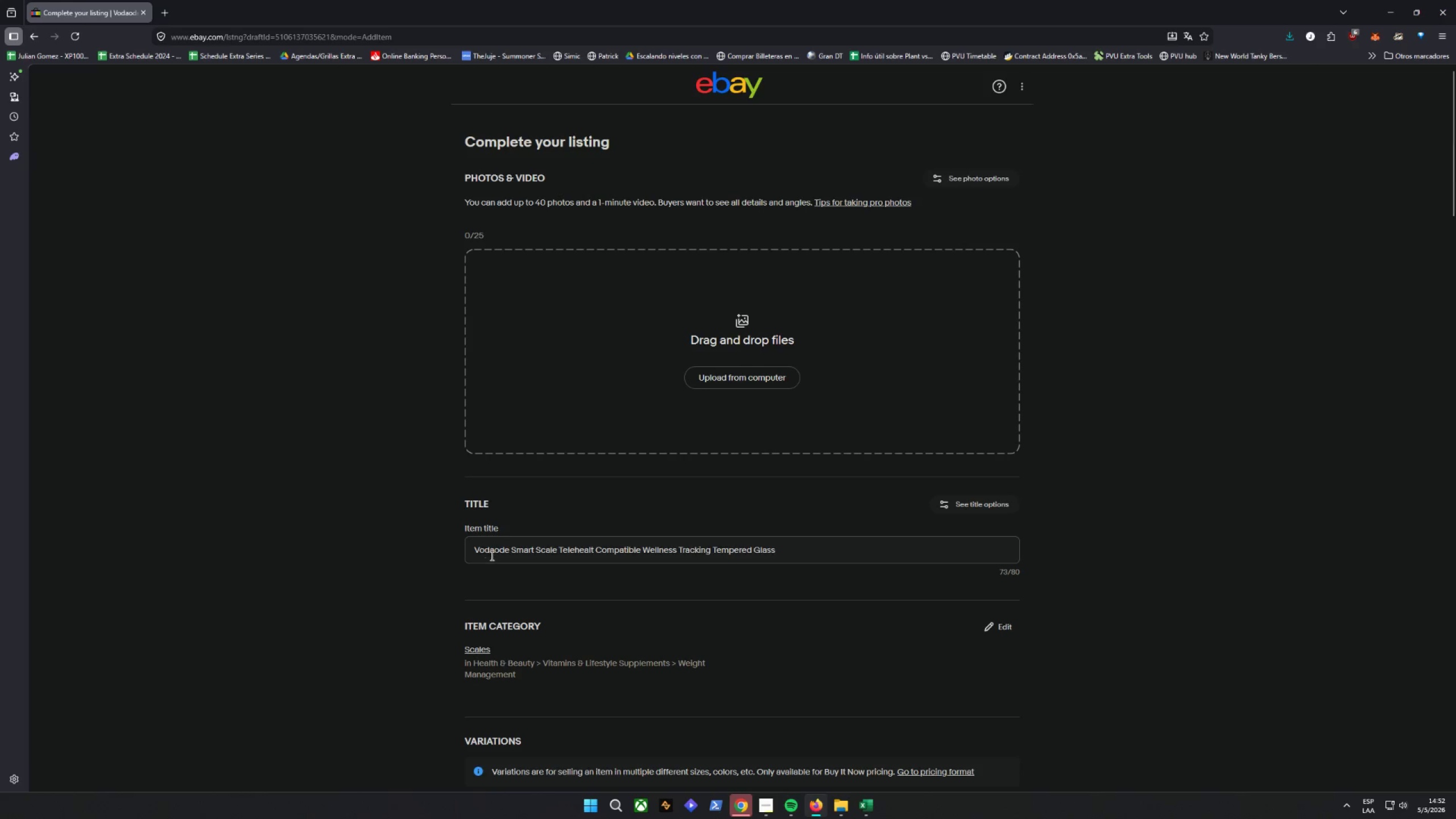 
left_click([493, 555])
 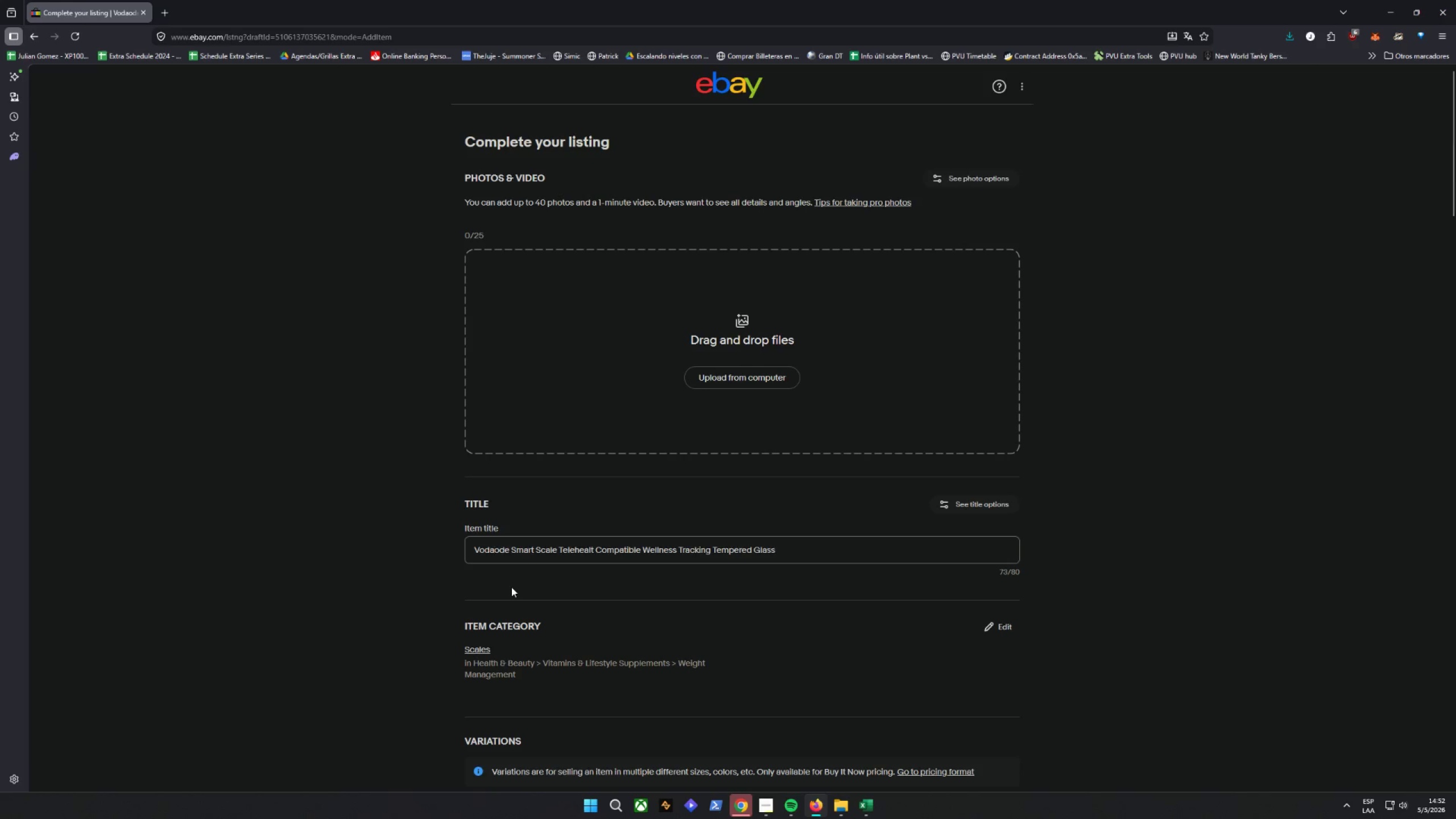 
key(CapsLock)
 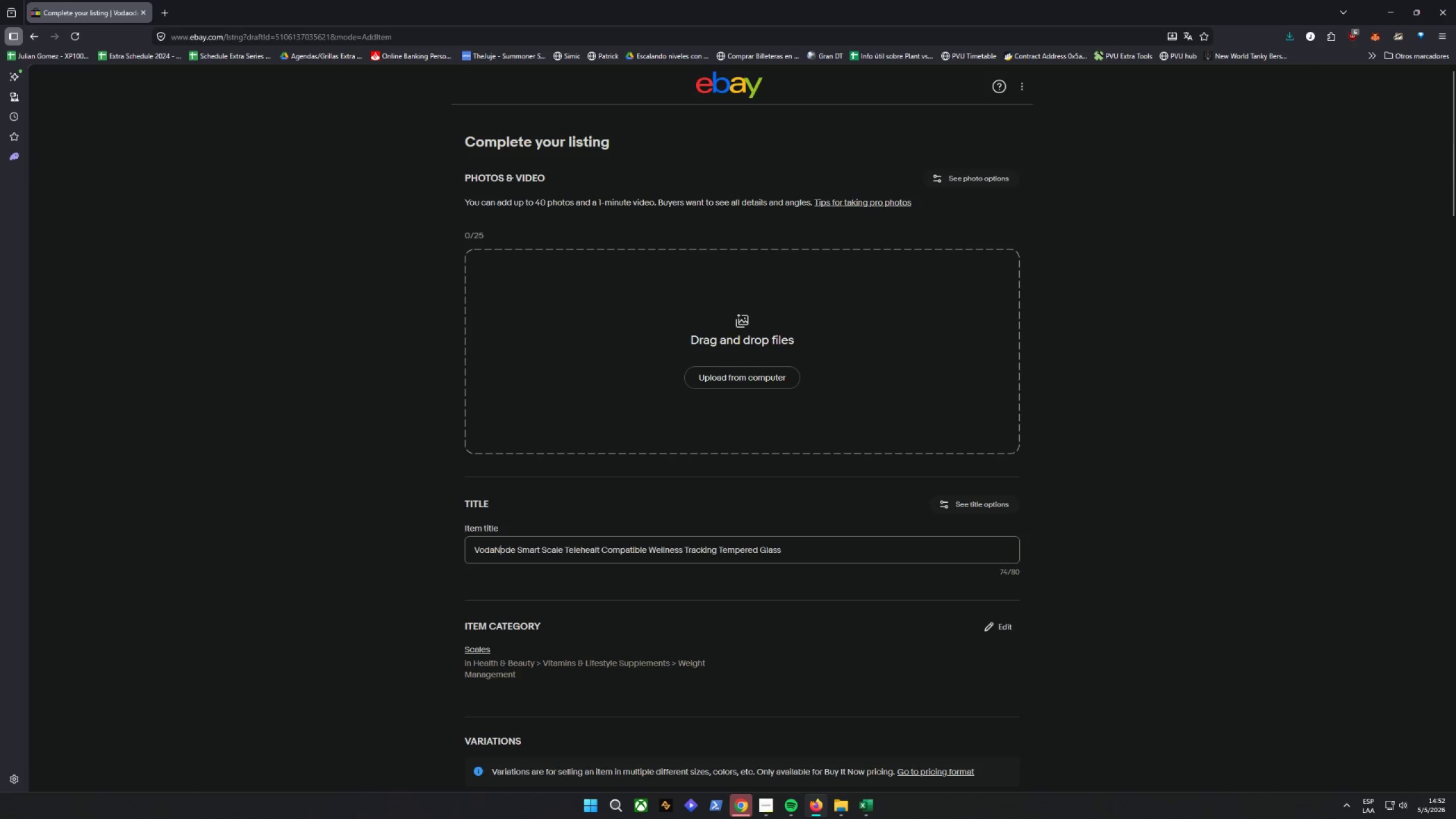 
key(N)
 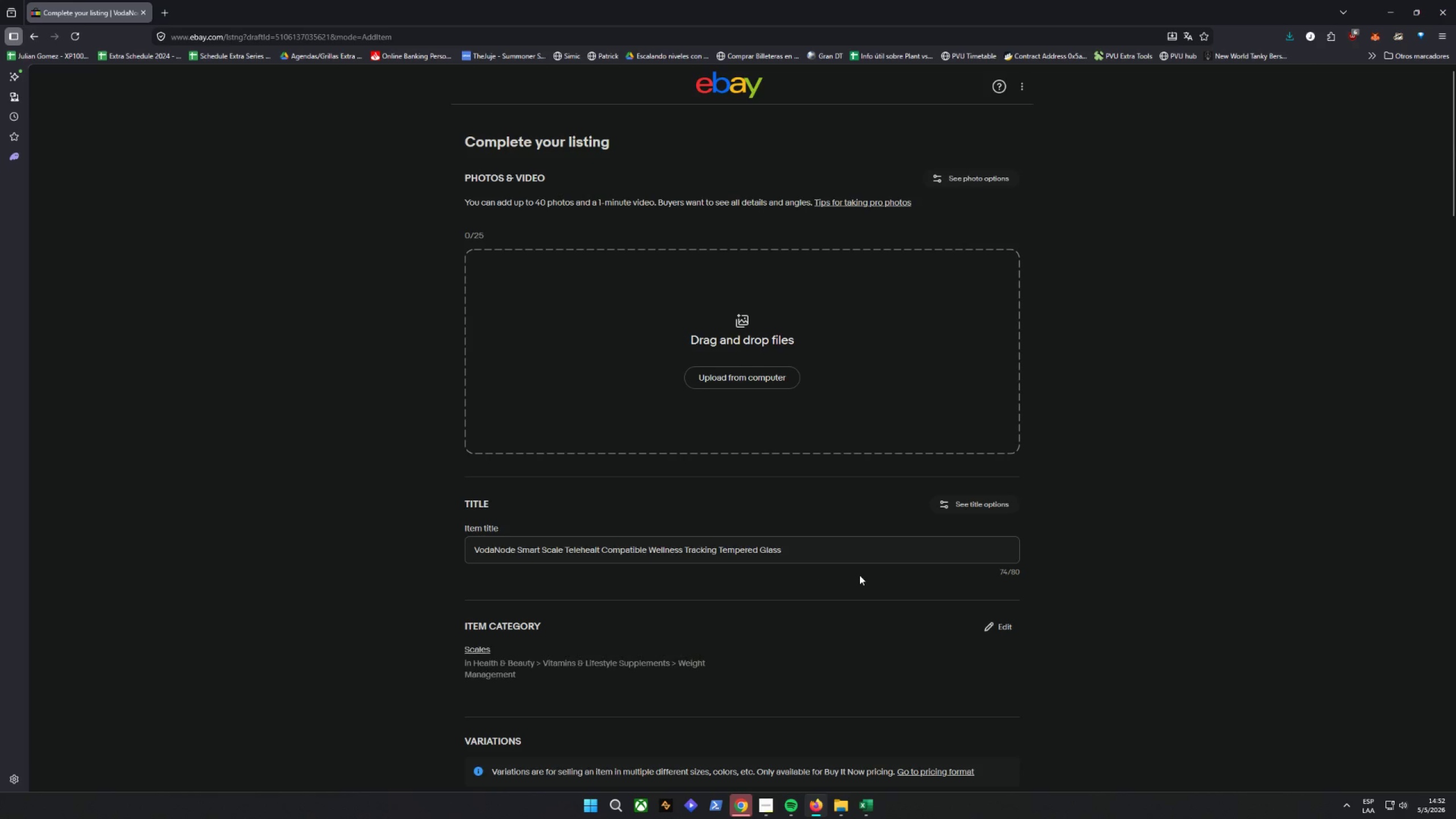 
left_click([843, 559])
 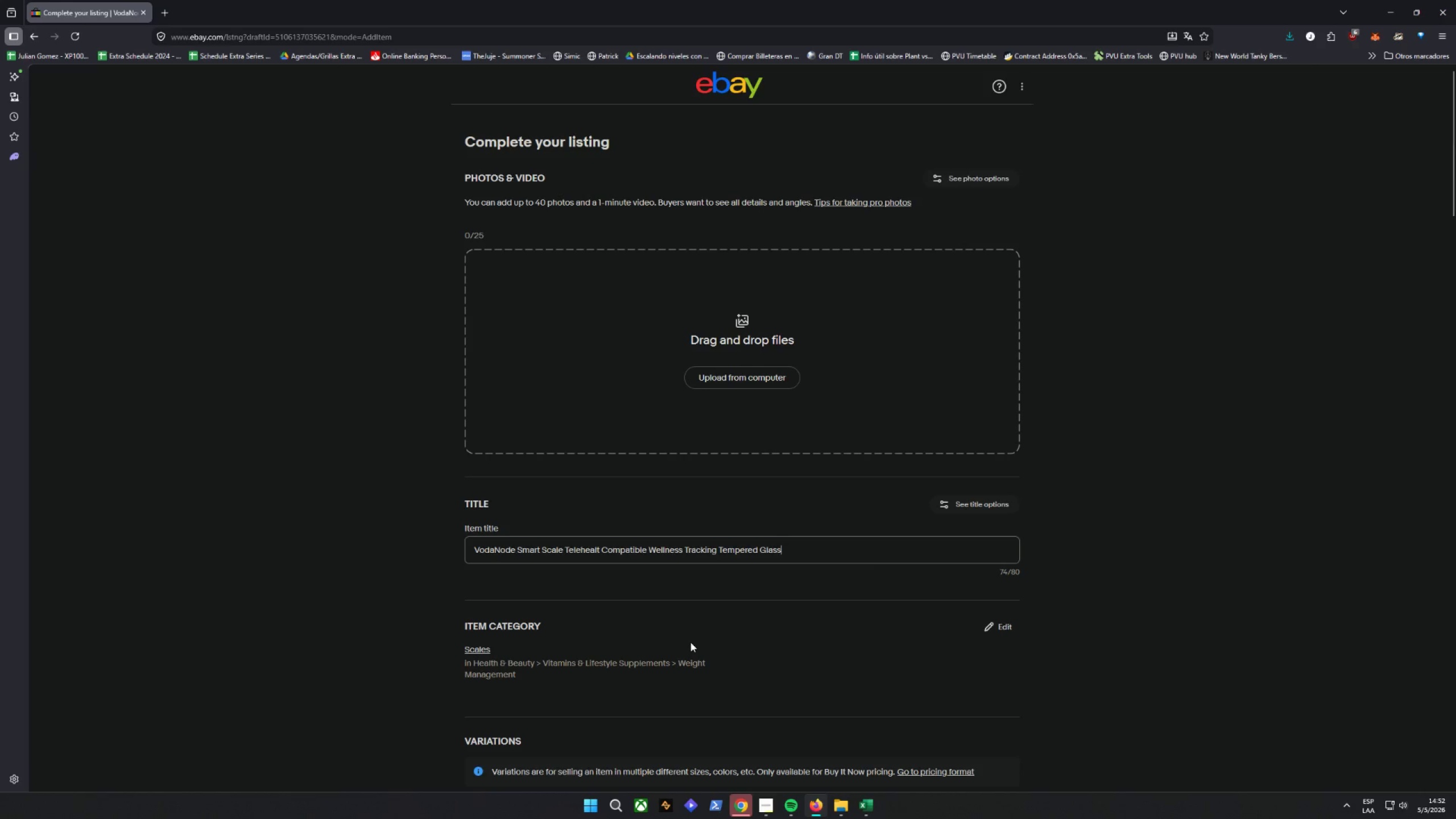 
wait(29.59)
 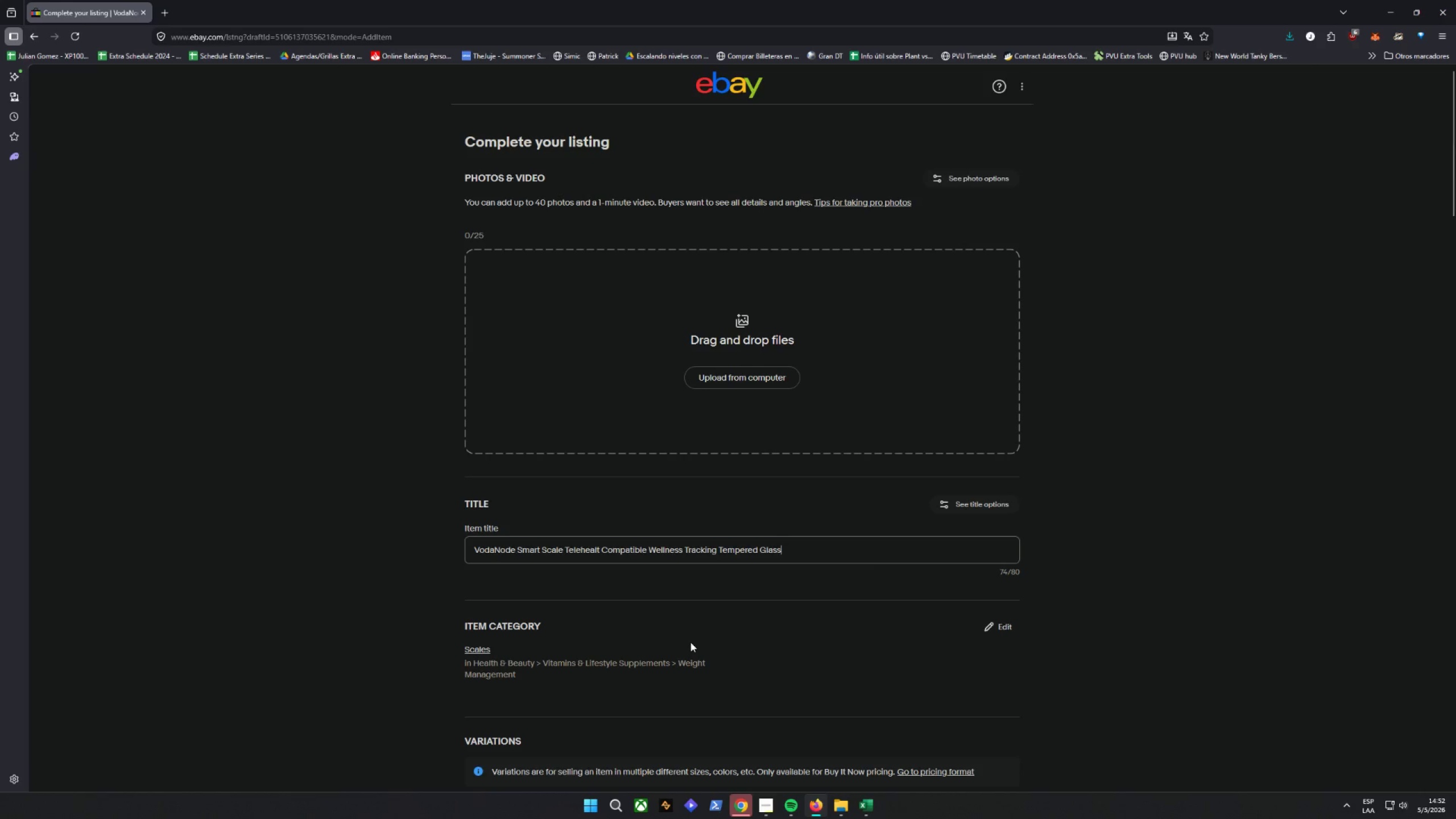 
left_click([695, 619])
 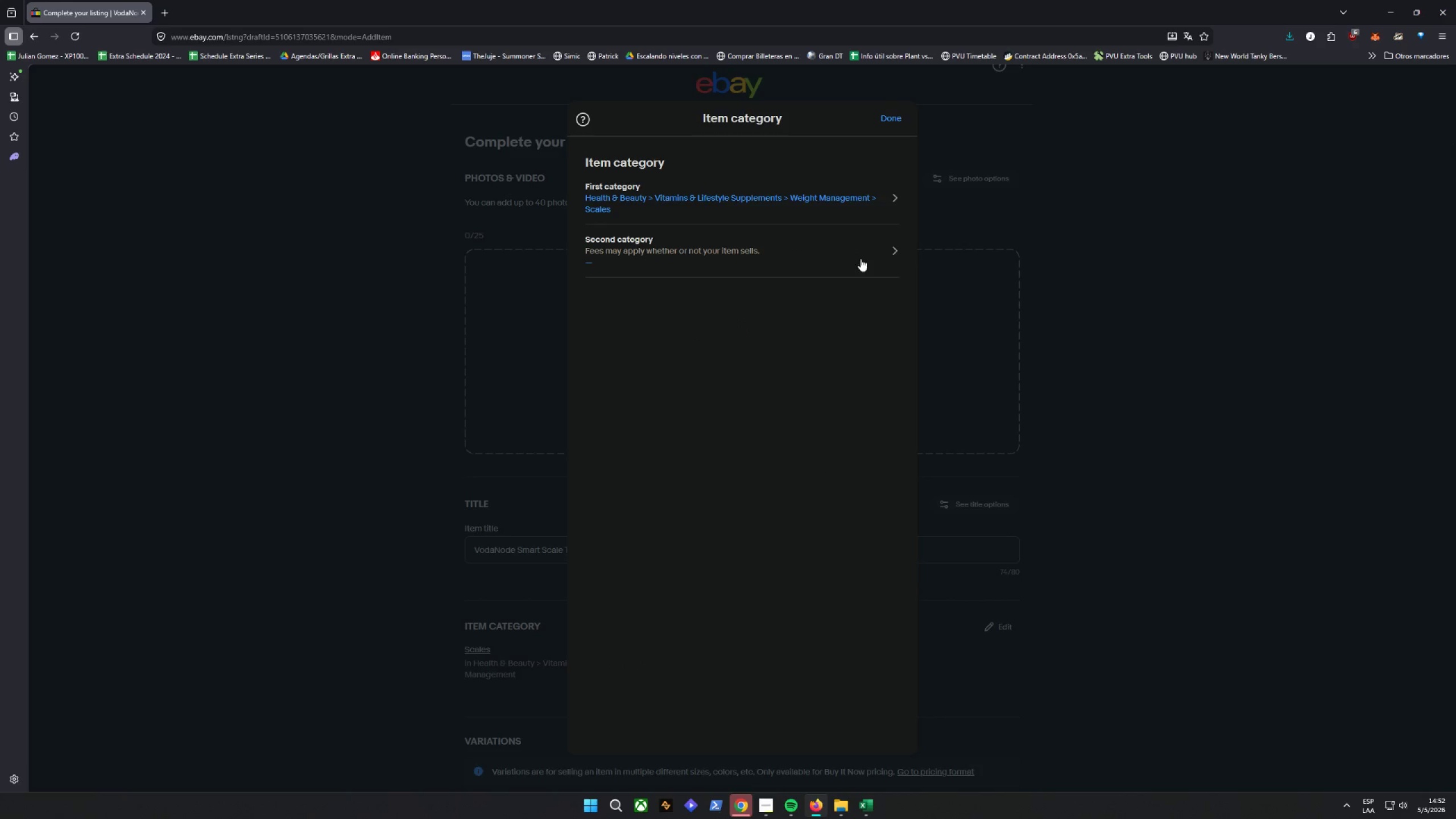 
left_click([894, 120])
 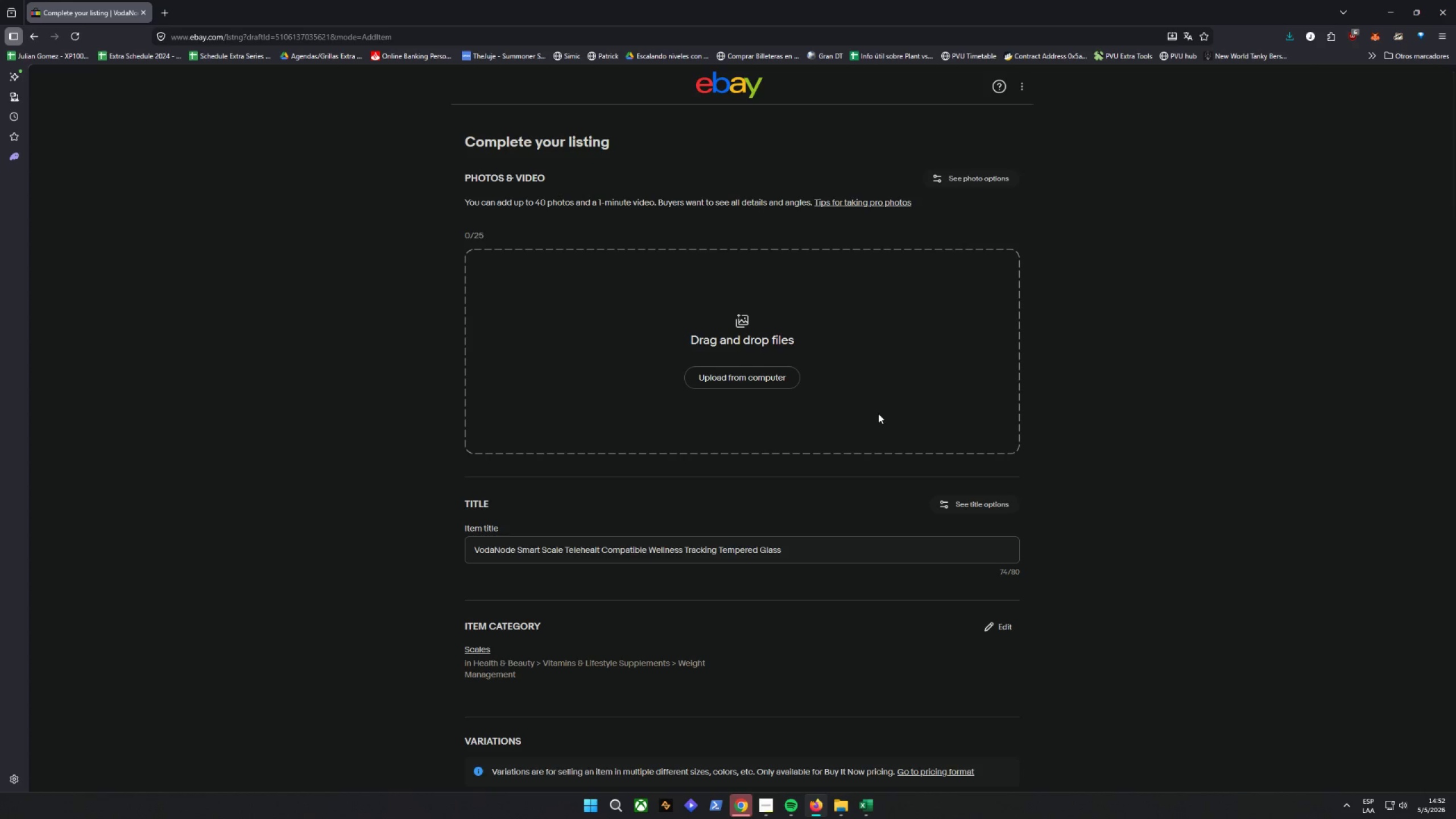 
wait(17.42)
 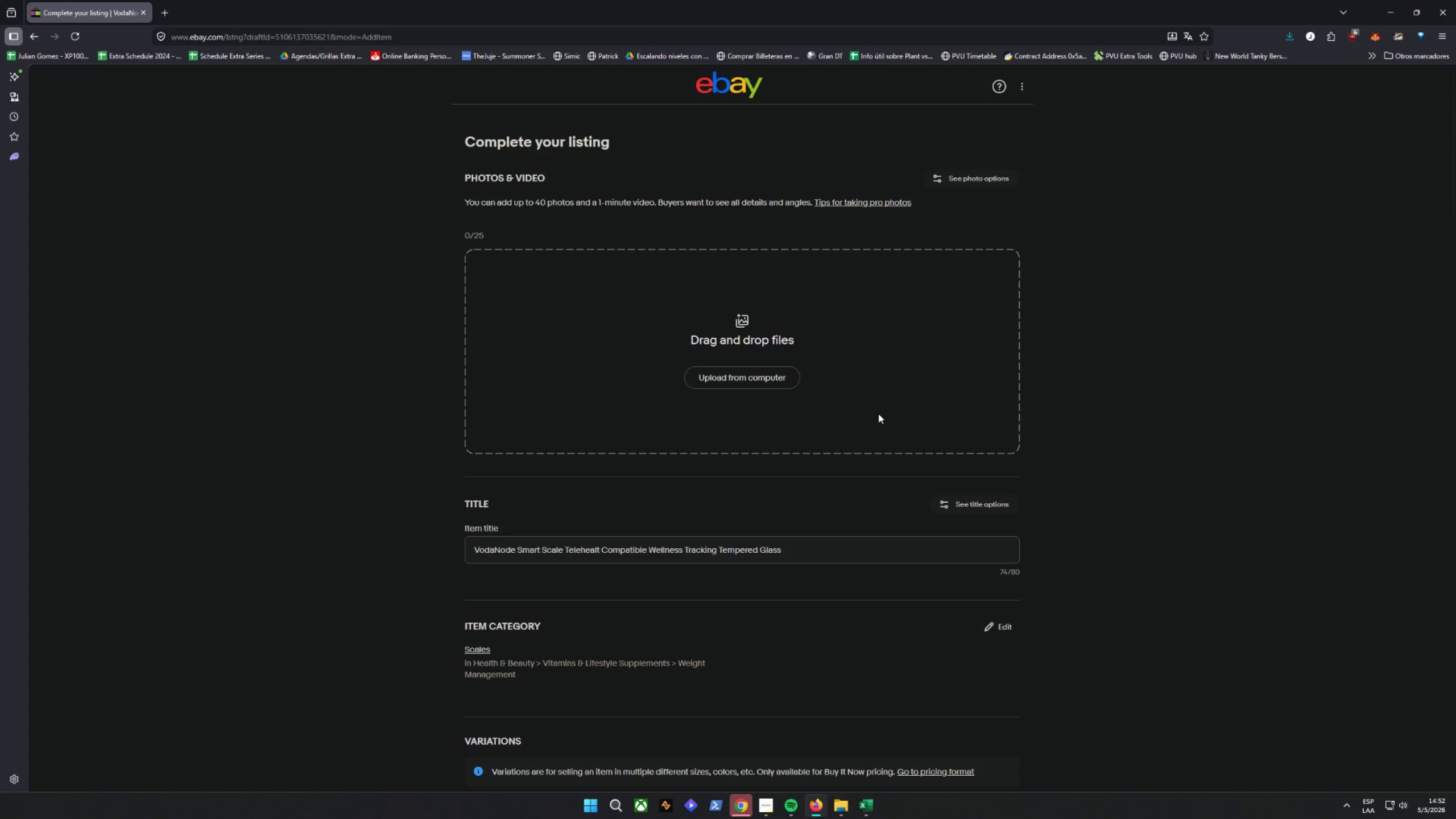 
scroll: coordinate [755, 584], scroll_direction: down, amount: 2.0
 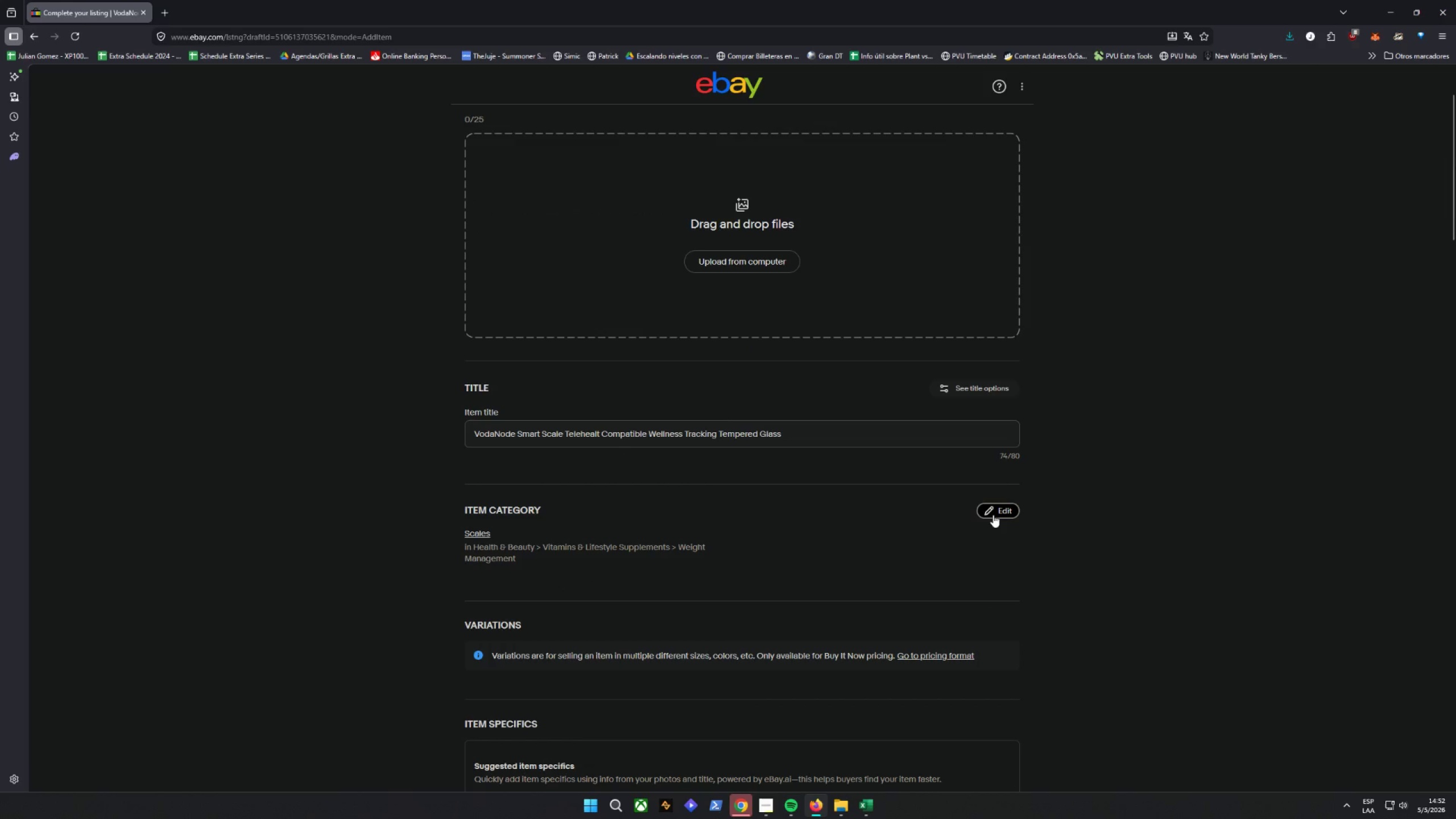 
left_click([993, 515])
 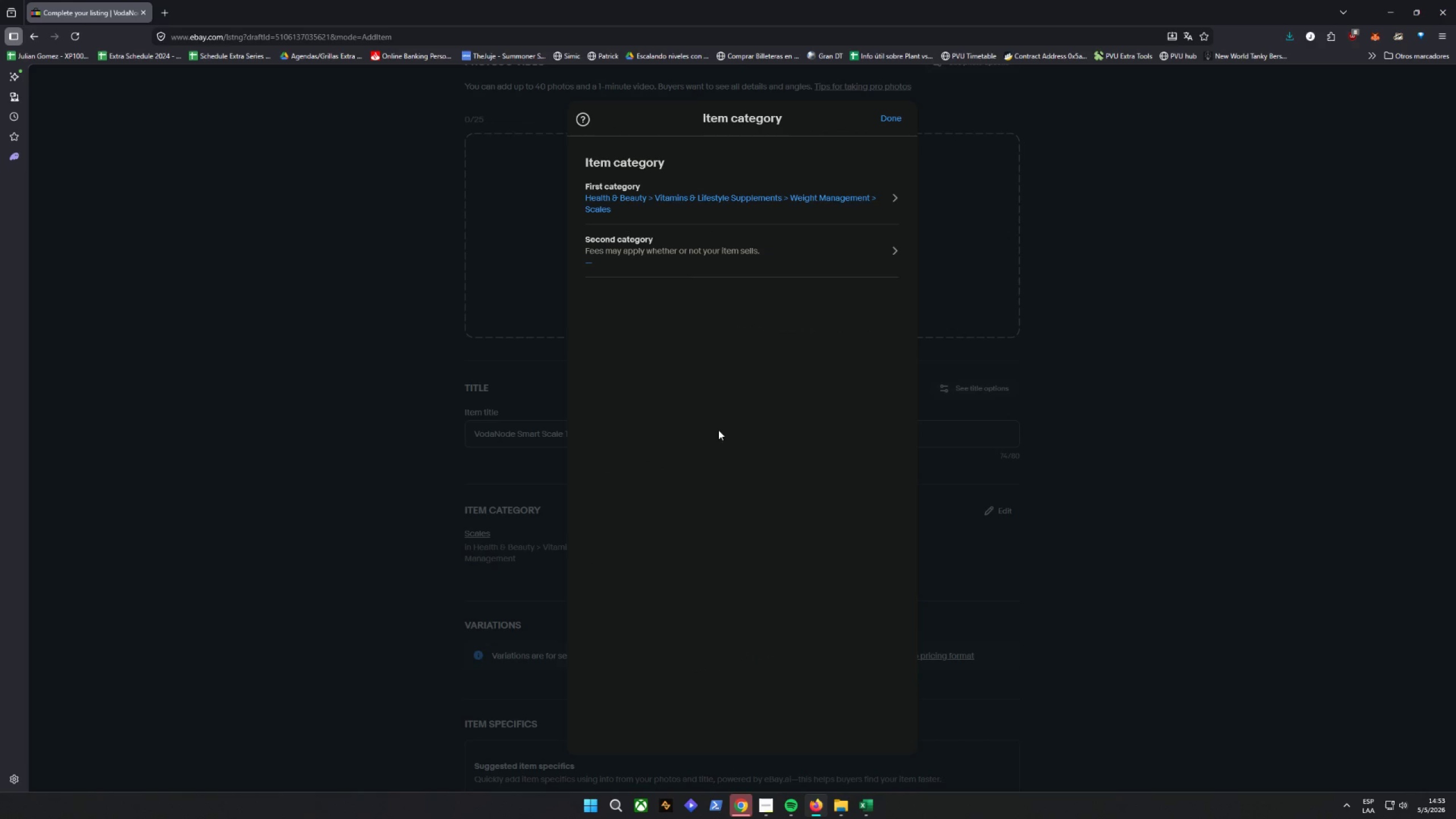 
left_click([688, 247])
 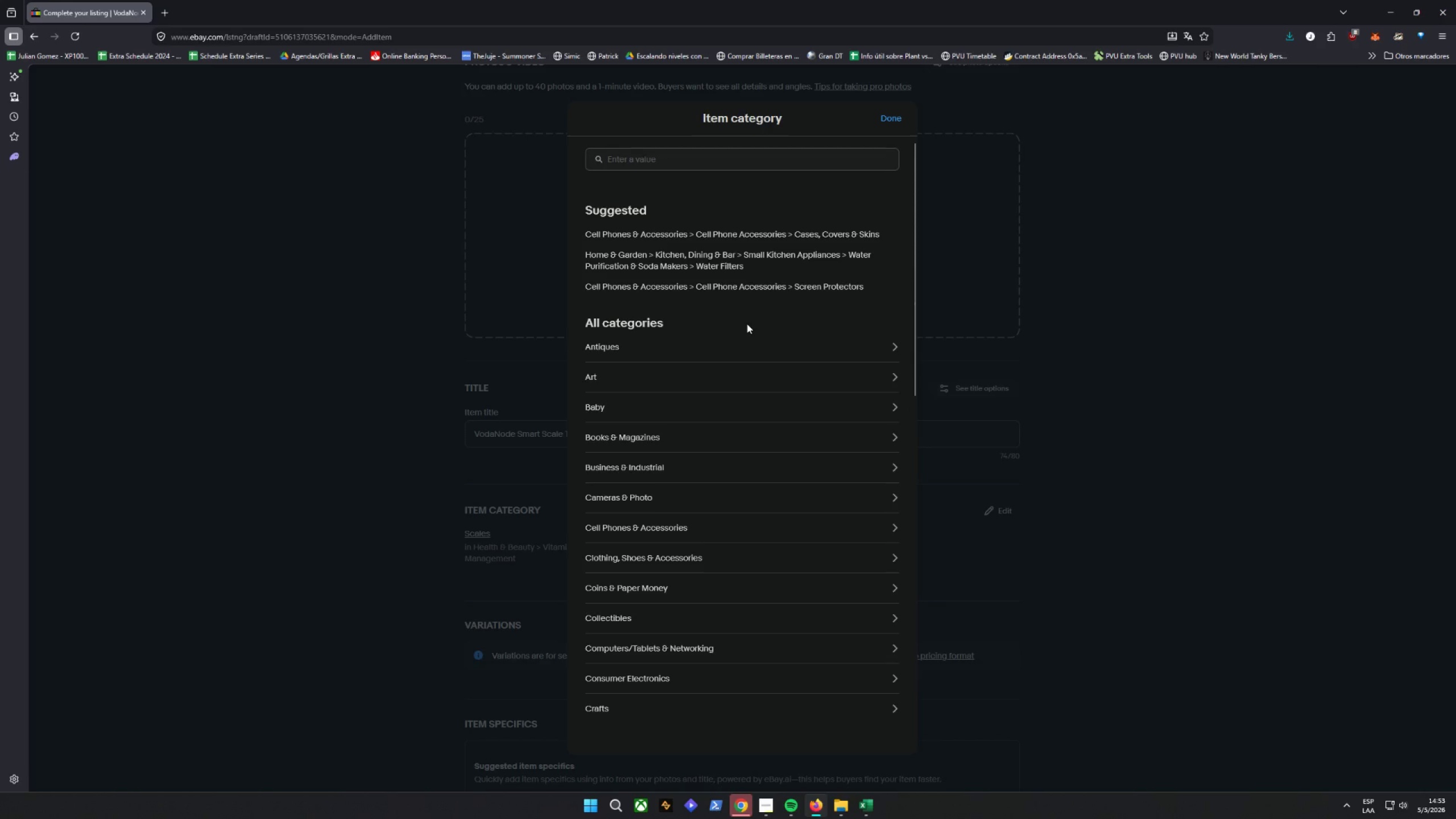 
wait(5.95)
 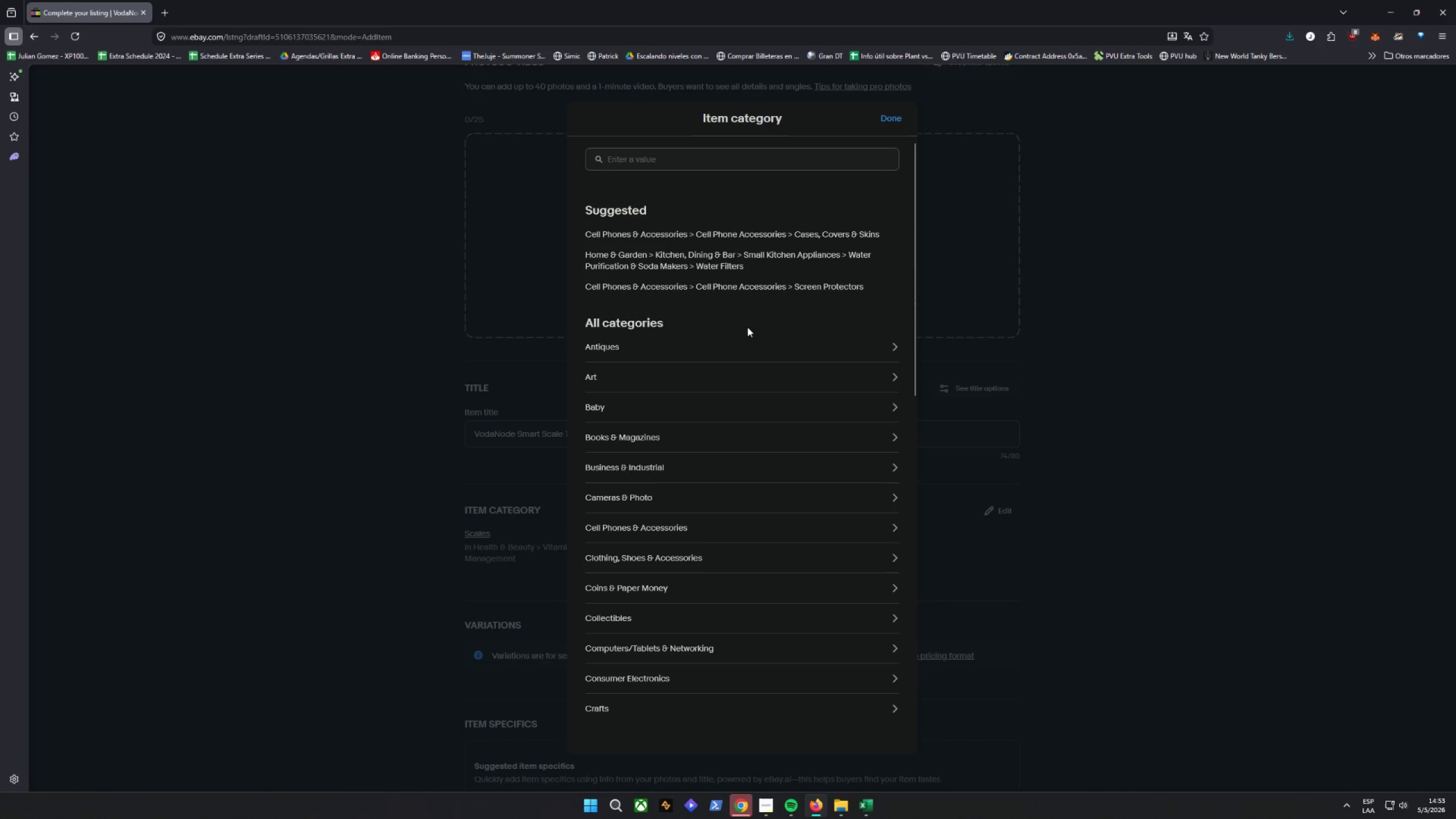 
left_click([708, 156])
 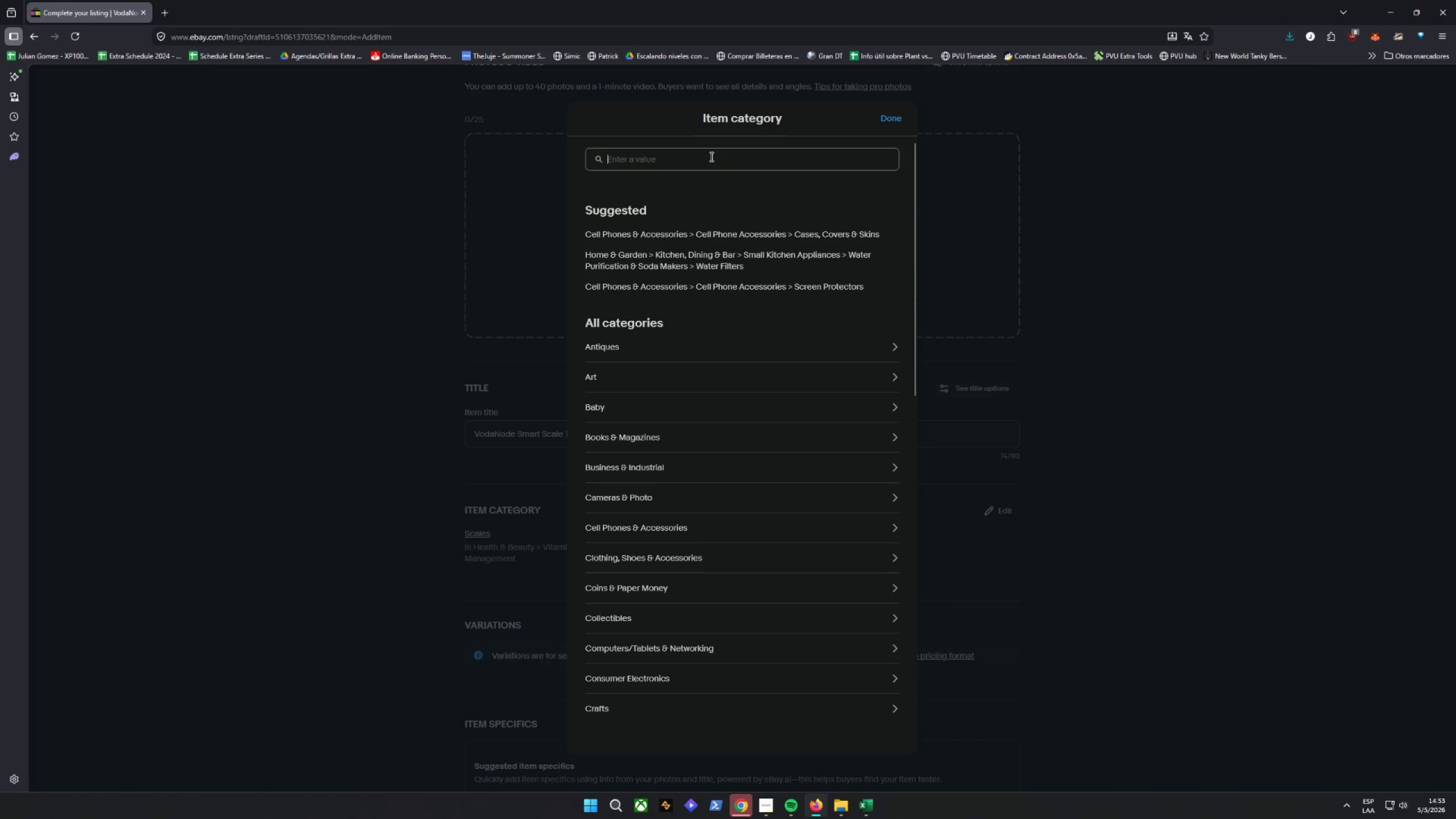 
type(BATHROOM Sbas)
key(Backspace)
type(throom scale)
 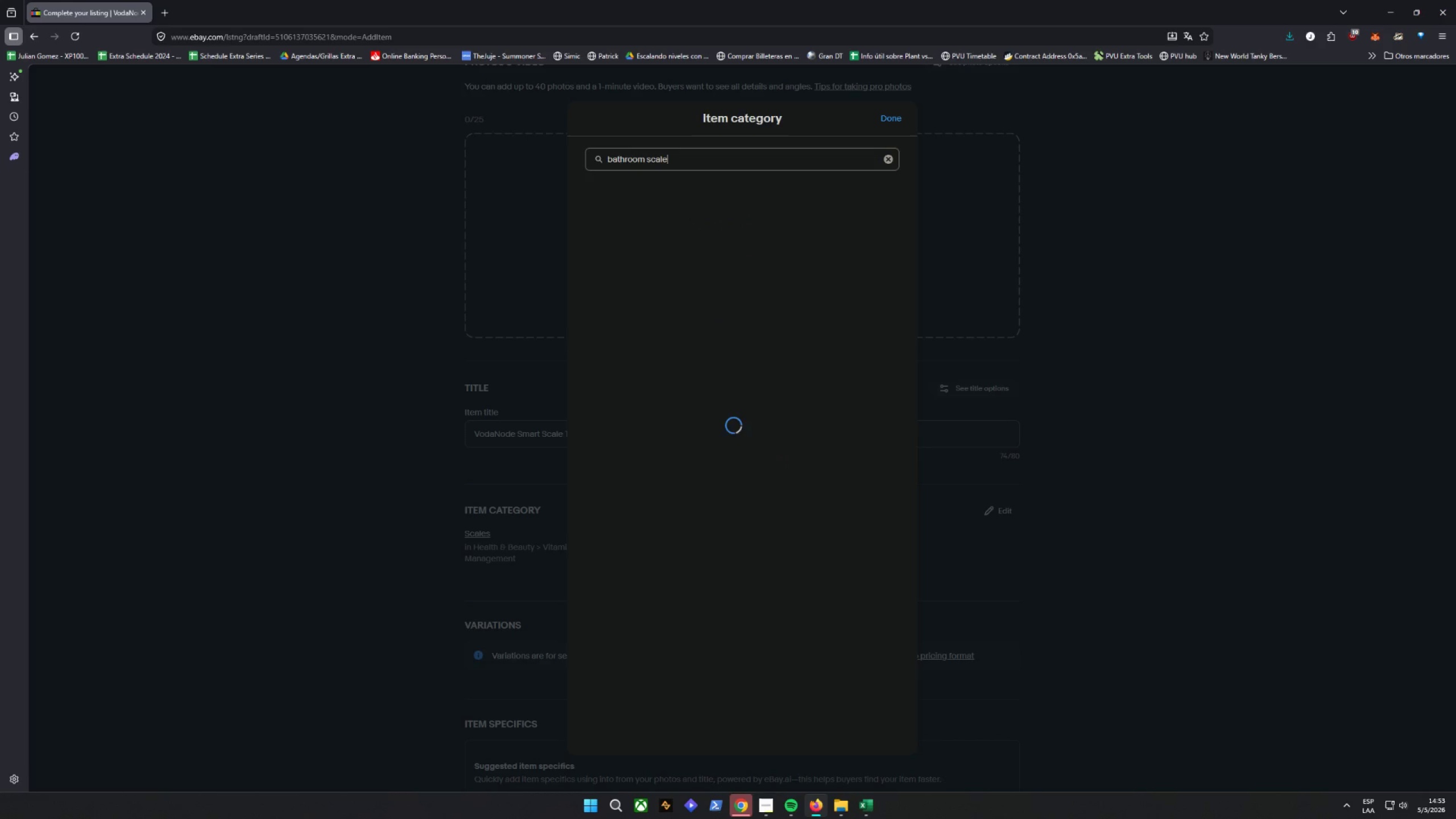 
wait(18.96)
 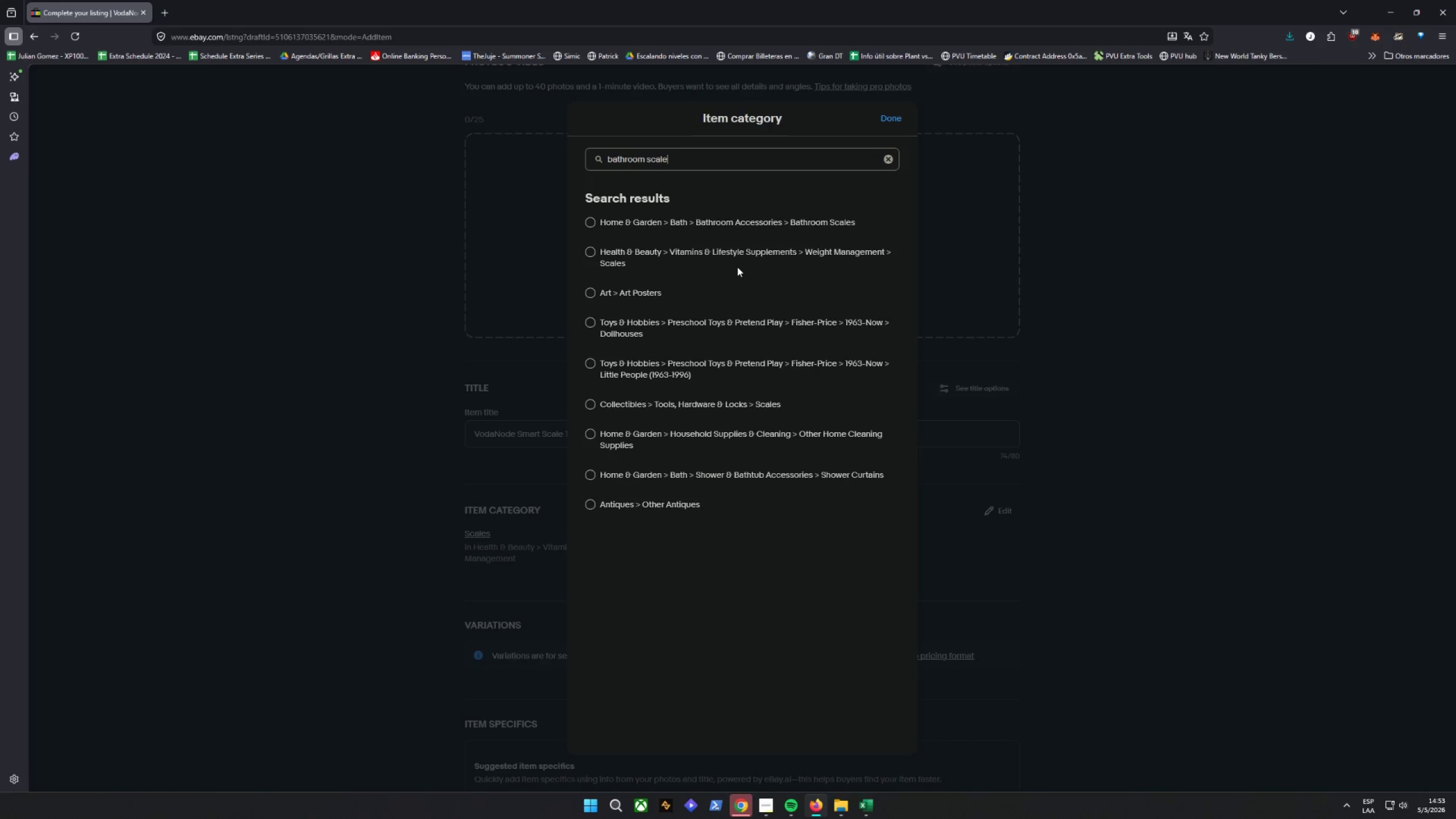 
left_click([593, 254])
 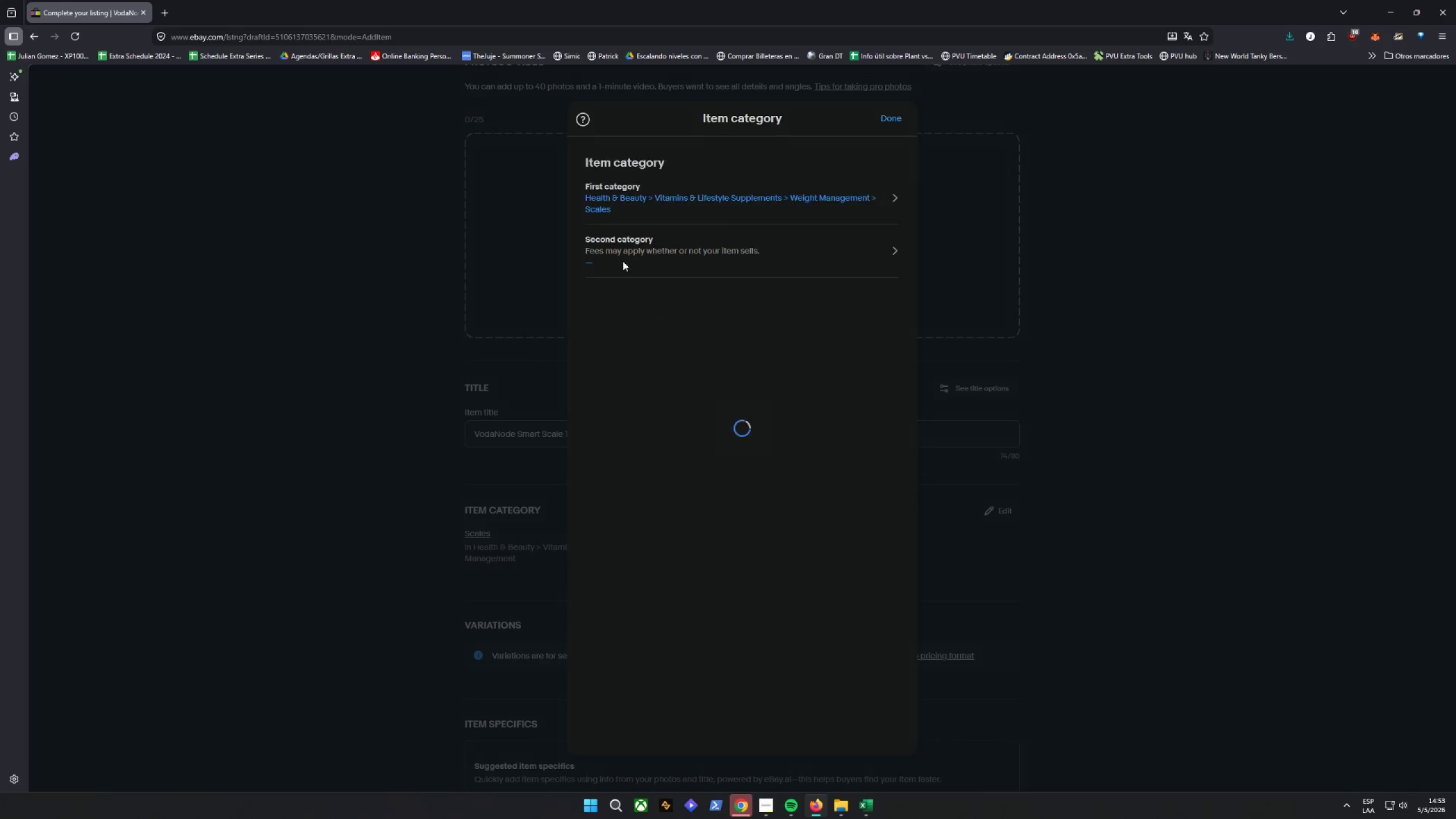 
mouse_move([667, 280])
 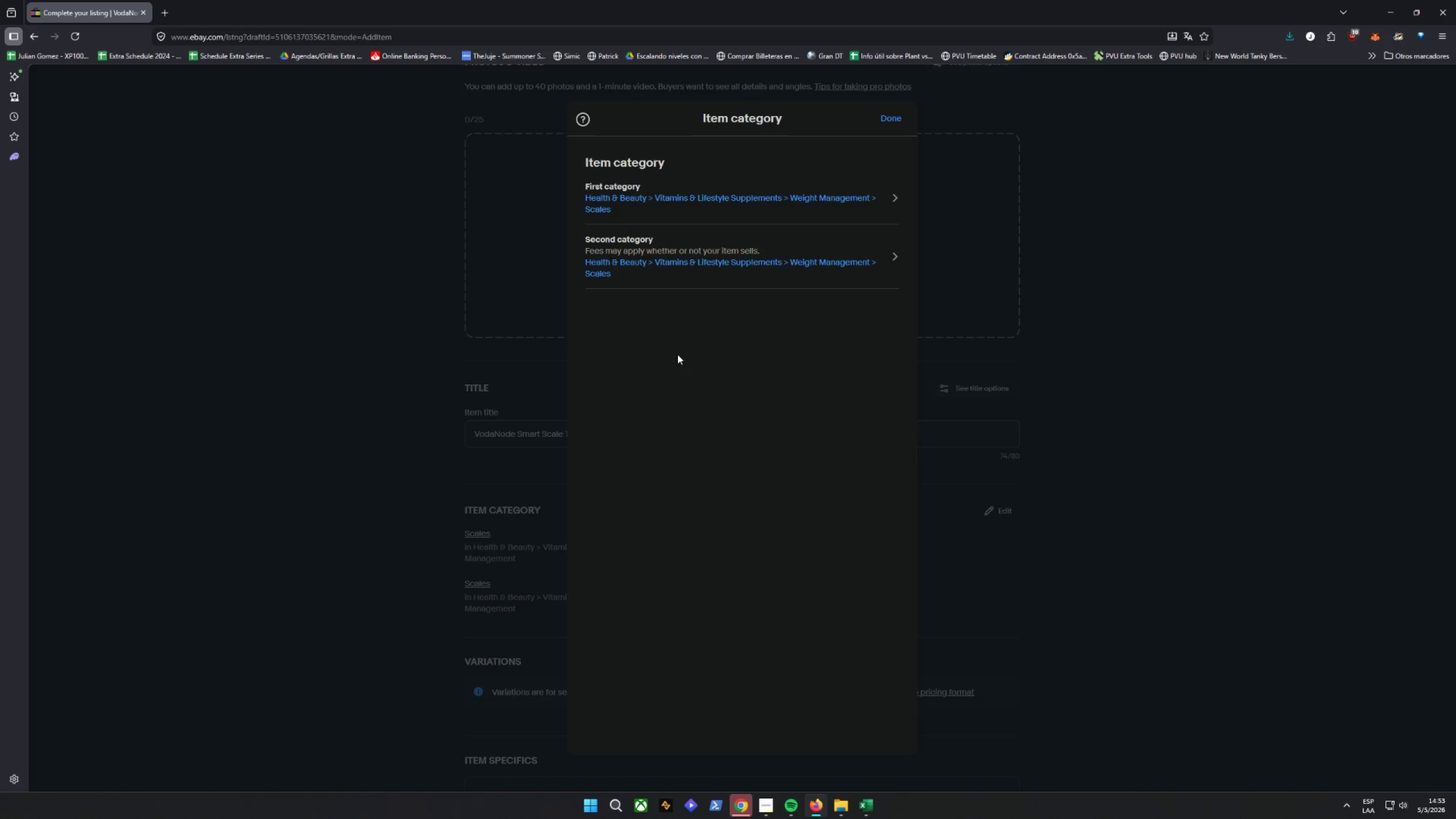 
wait(15.18)
 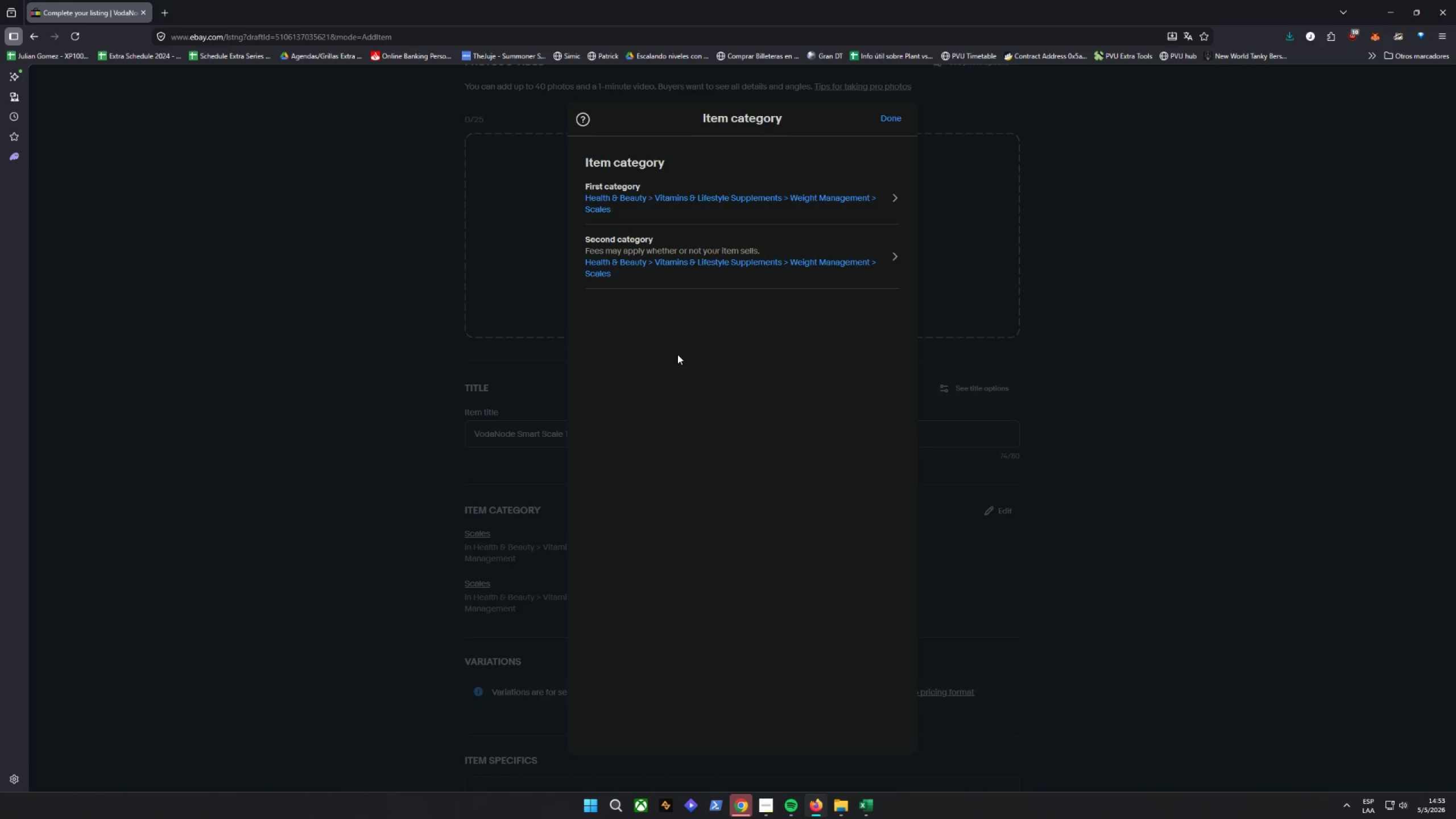 
left_click([859, 271])
 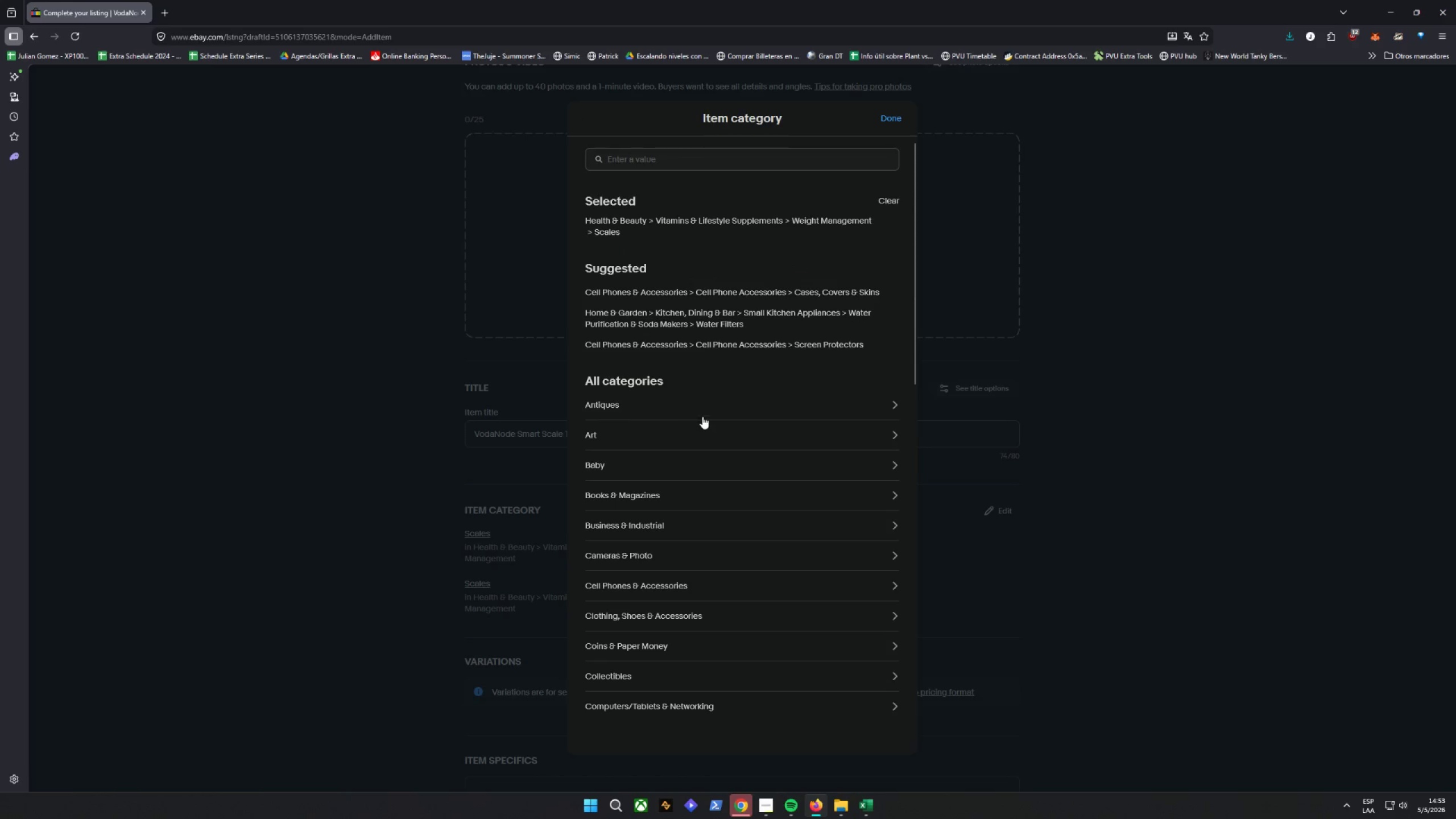 
scroll: coordinate [738, 585], scroll_direction: down, amount: 6.0
 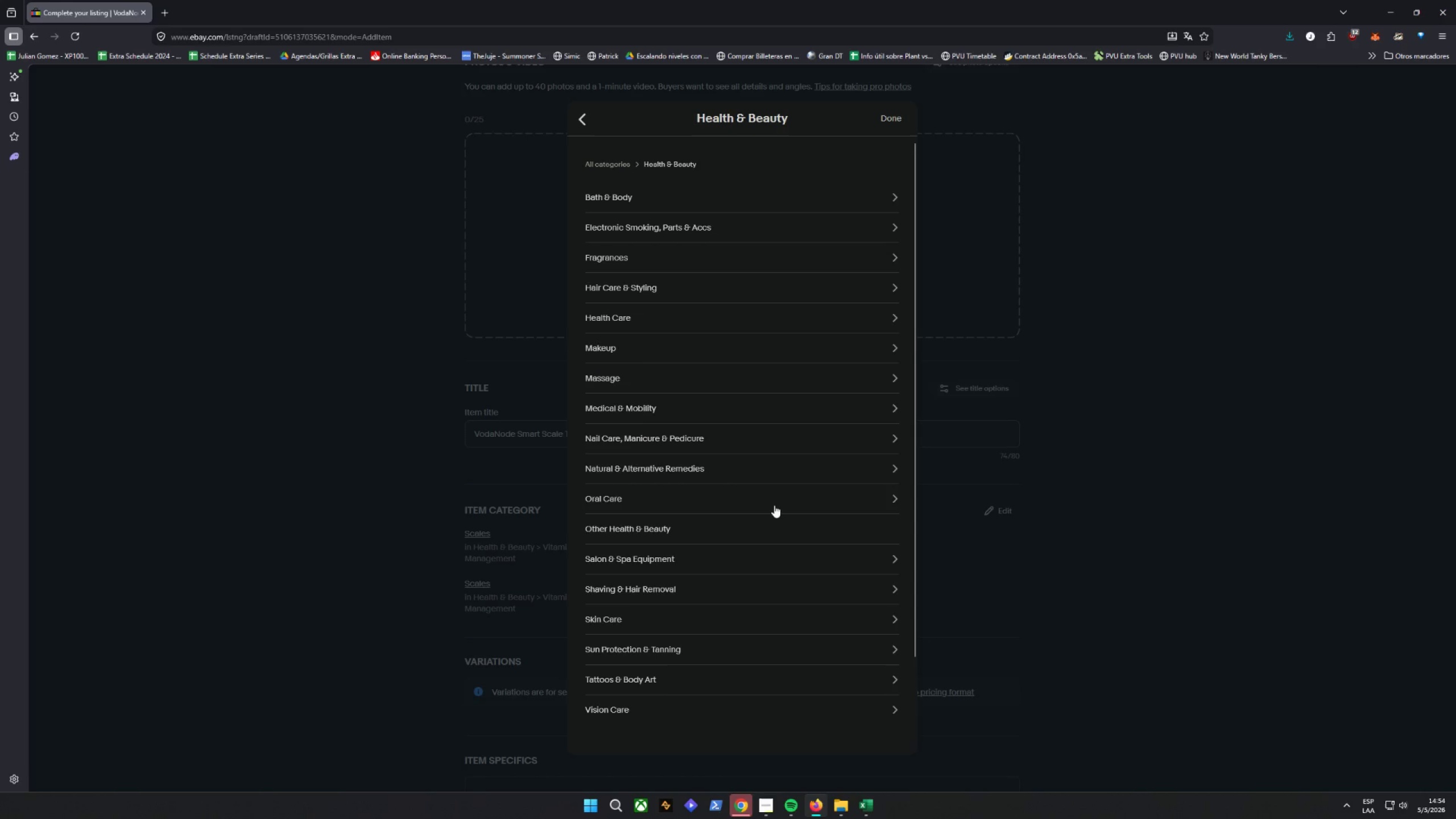 
wait(5.67)
 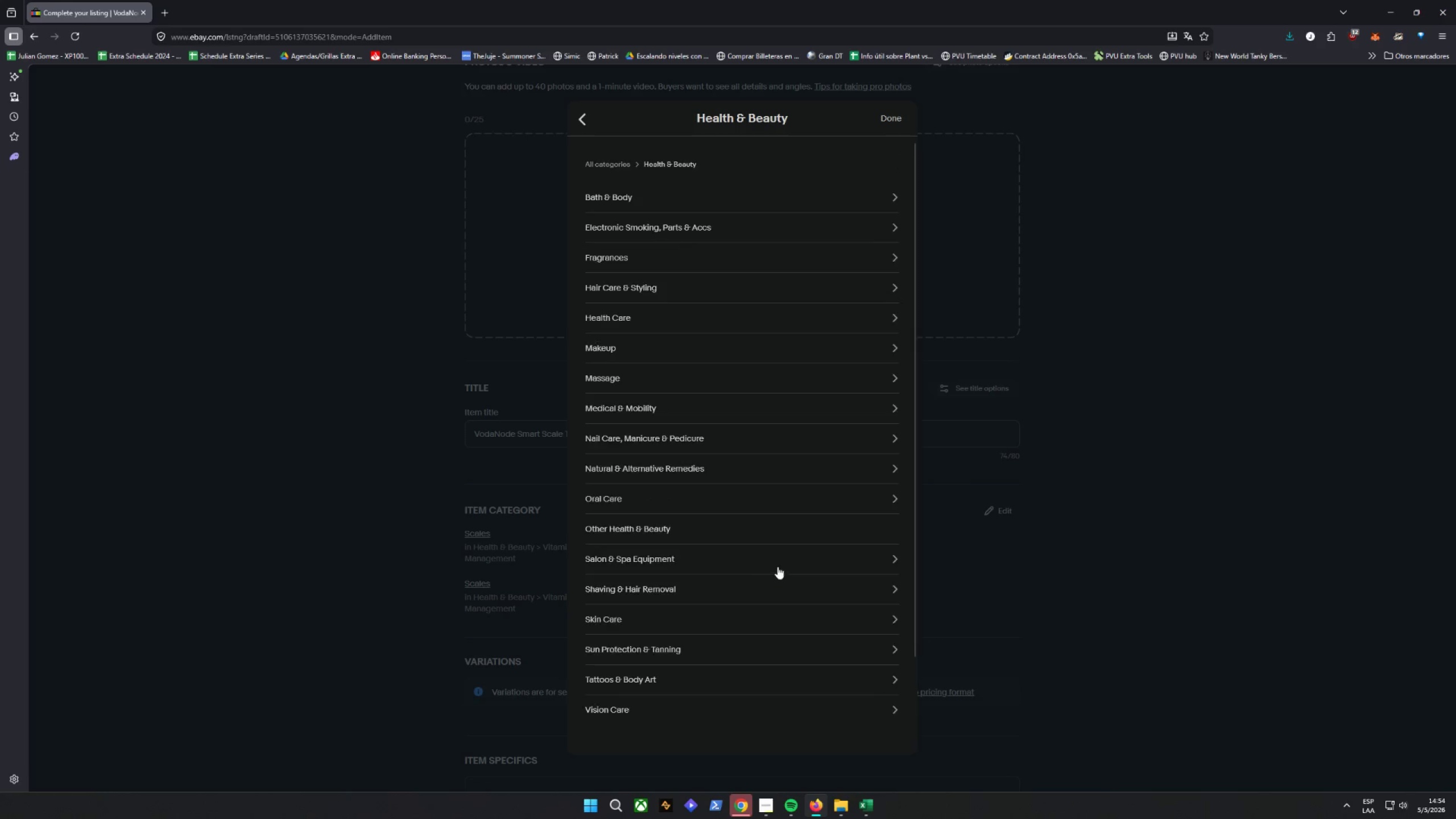 
hold_key(key=Escape, duration=1.5)
 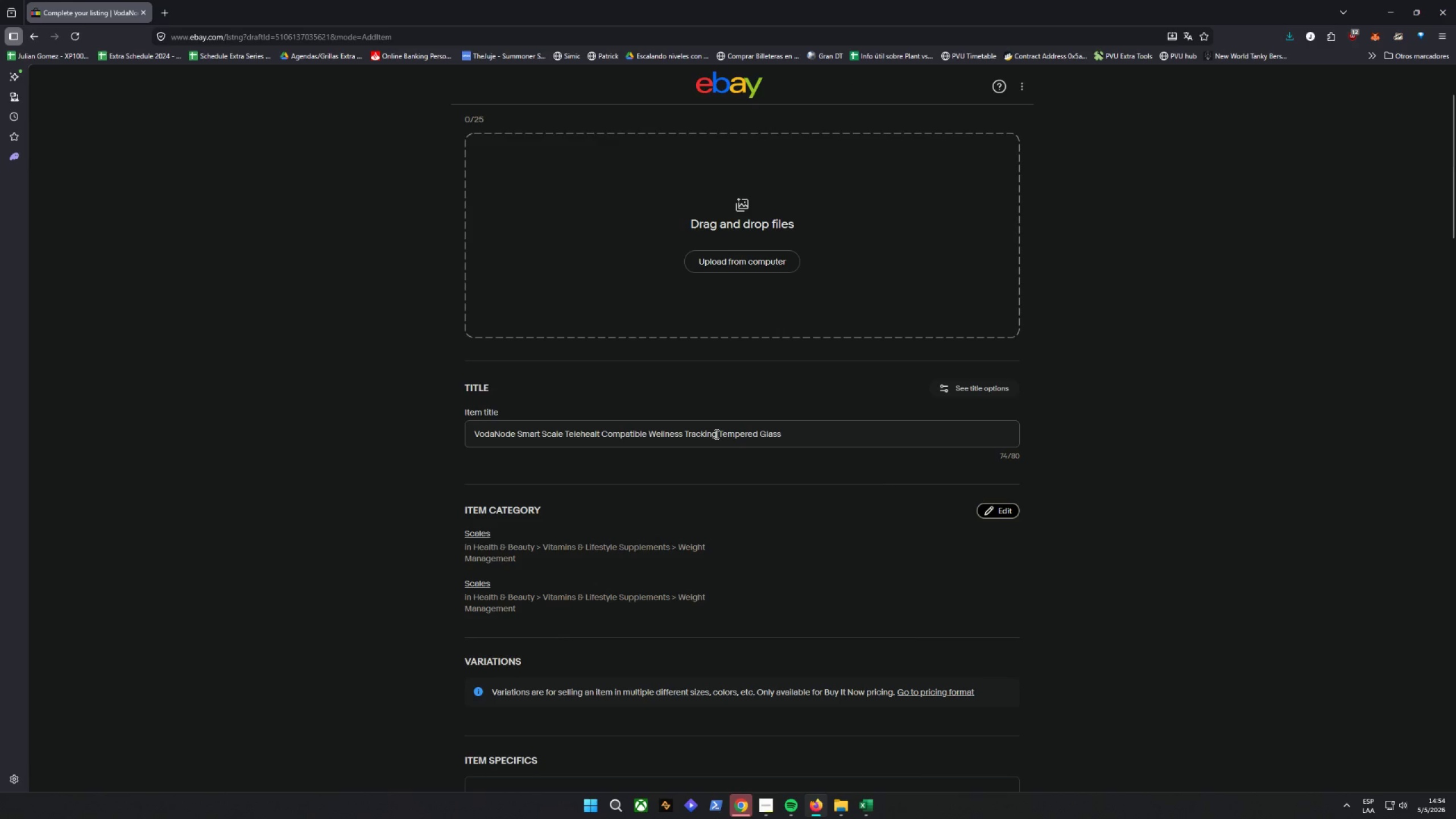 
key(Escape)
 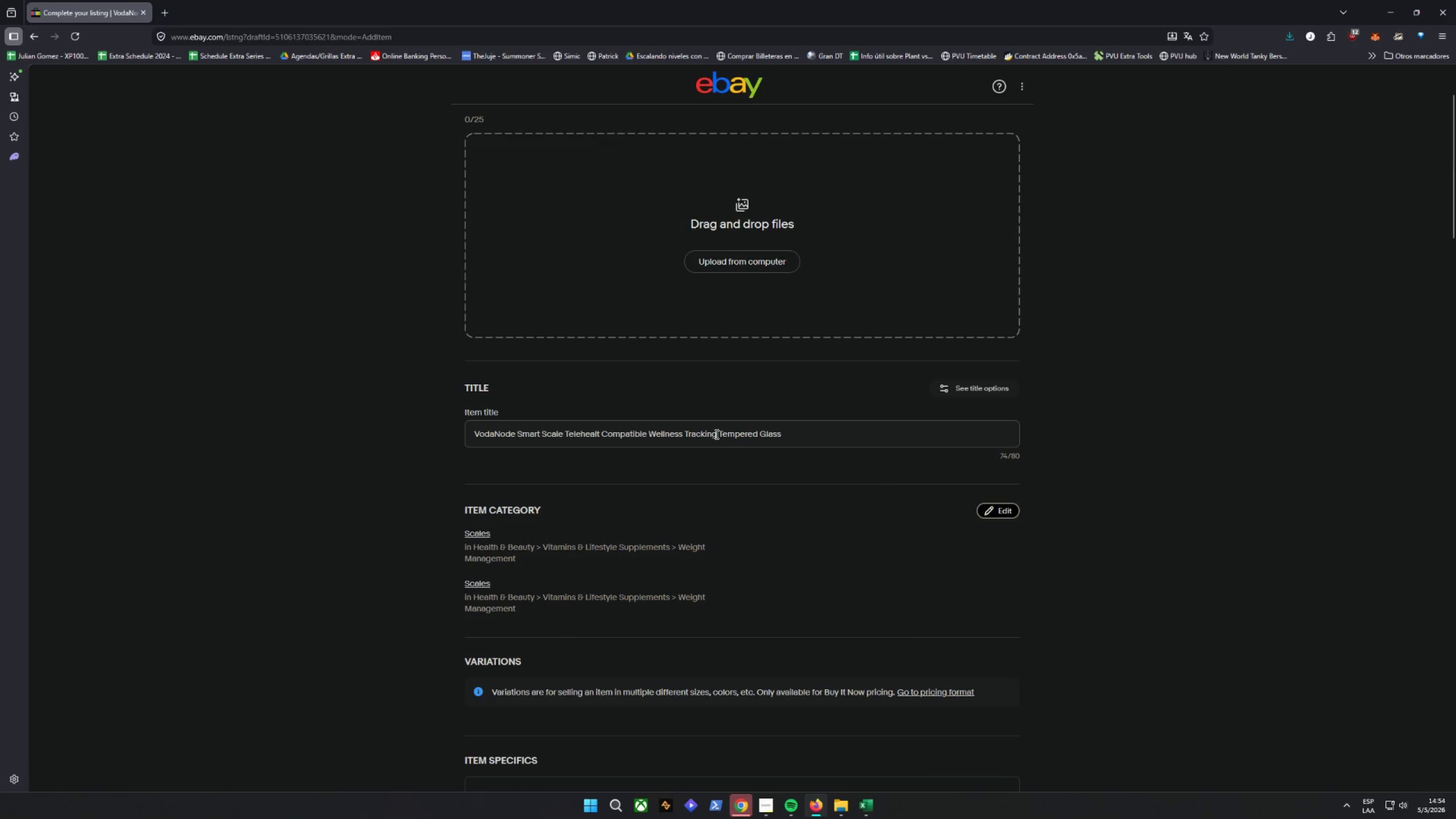 
key(Escape)
 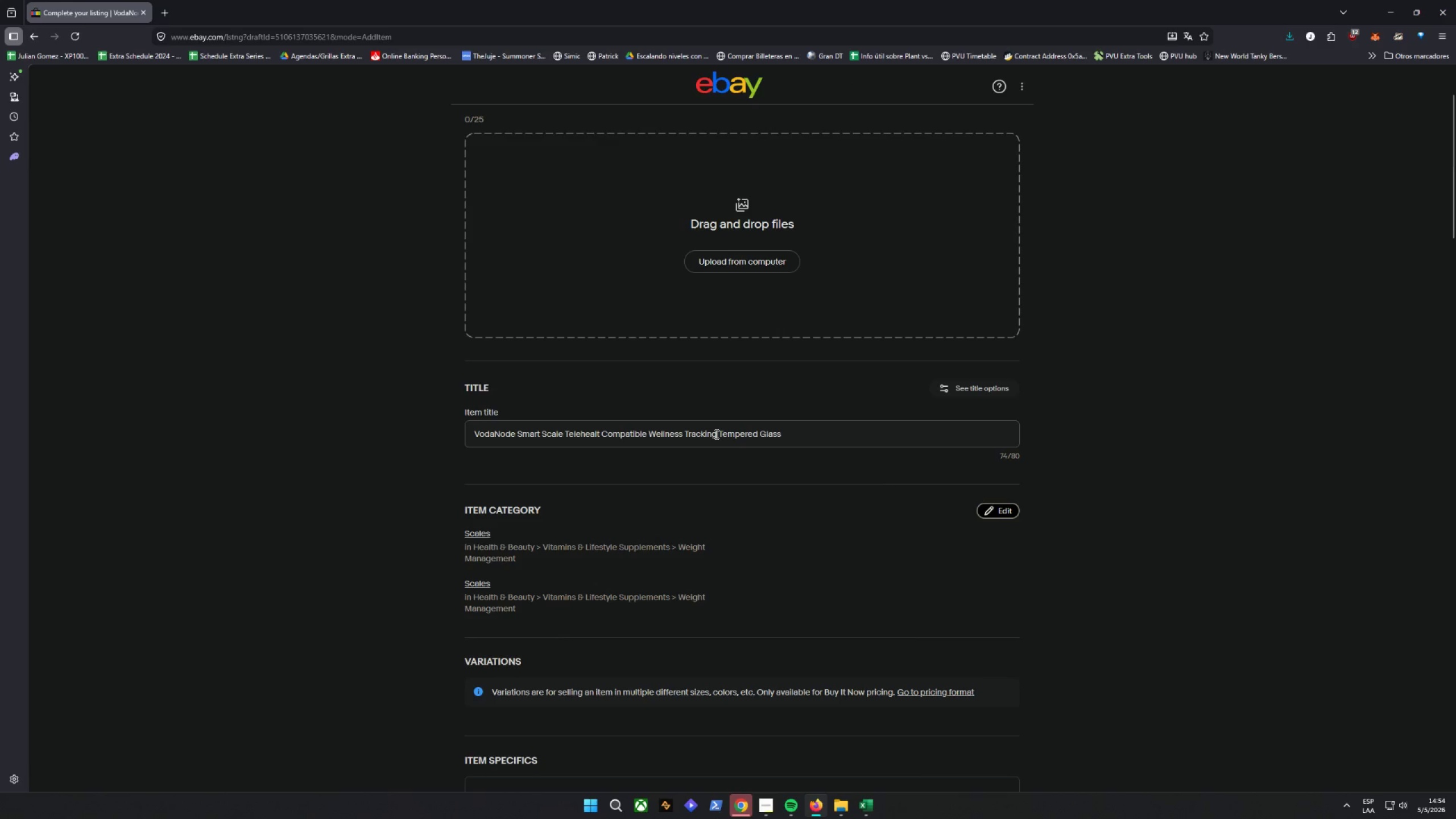 
key(Escape)
 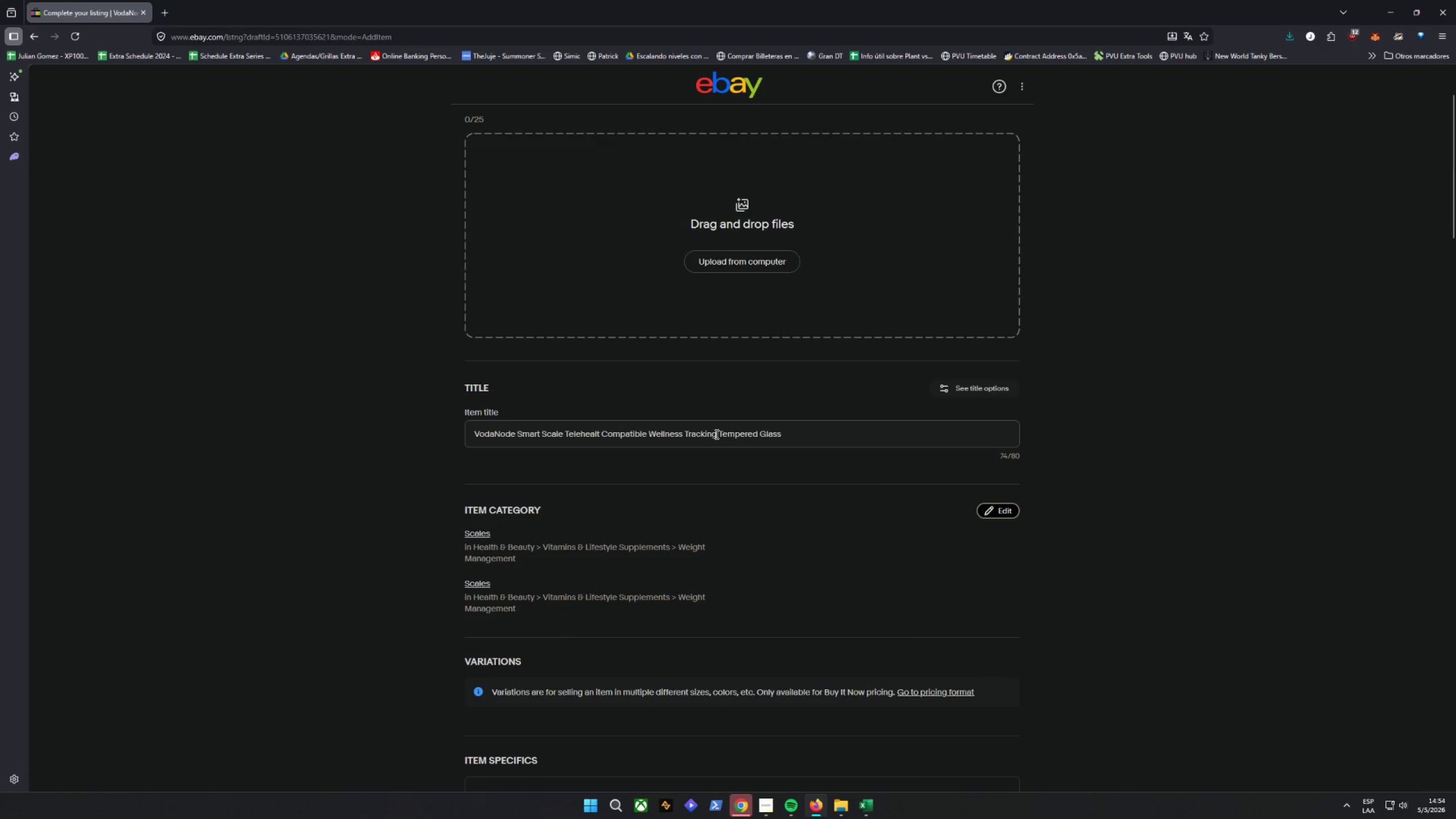 
key(Escape)
 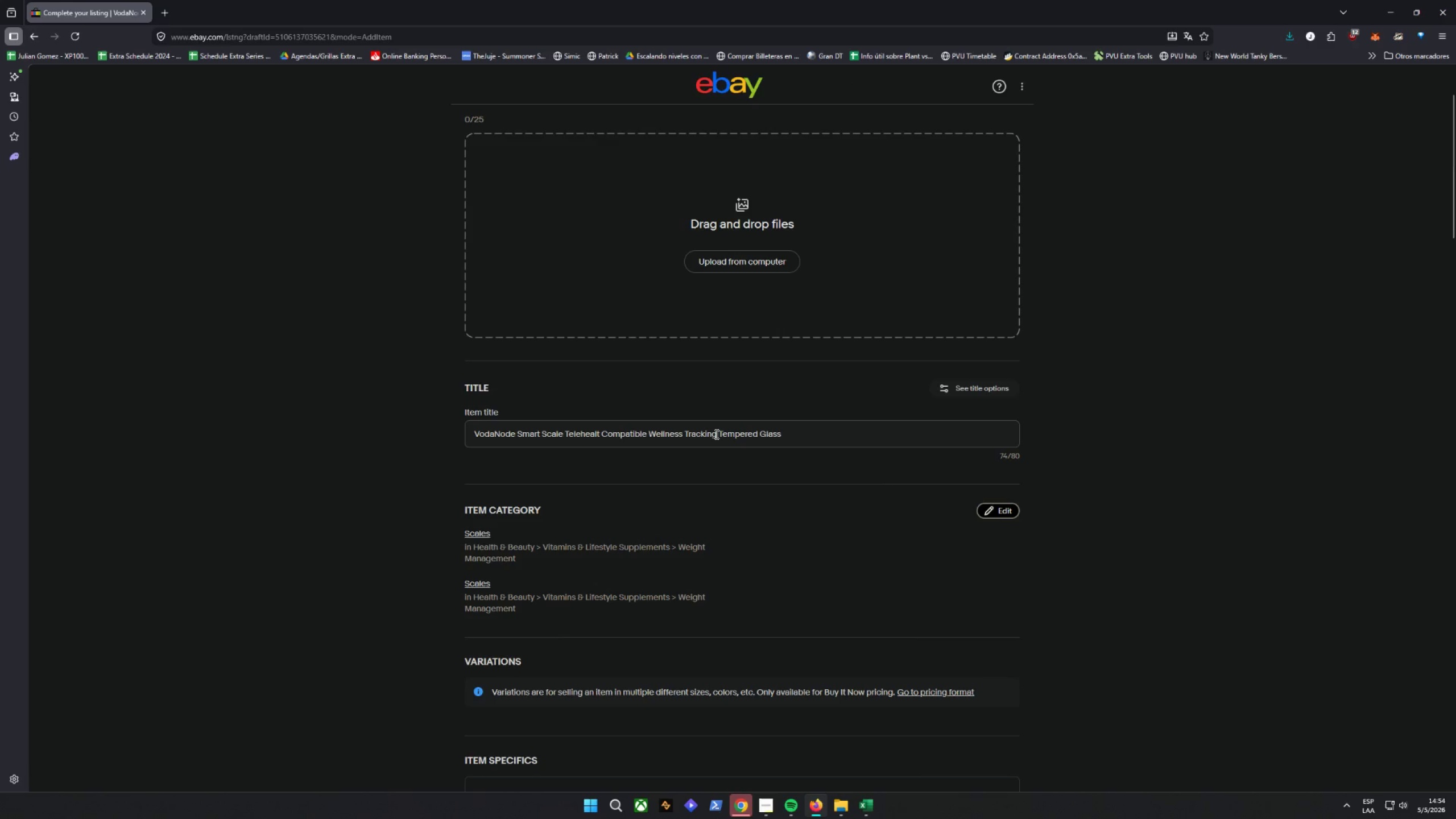 
key(Escape)
 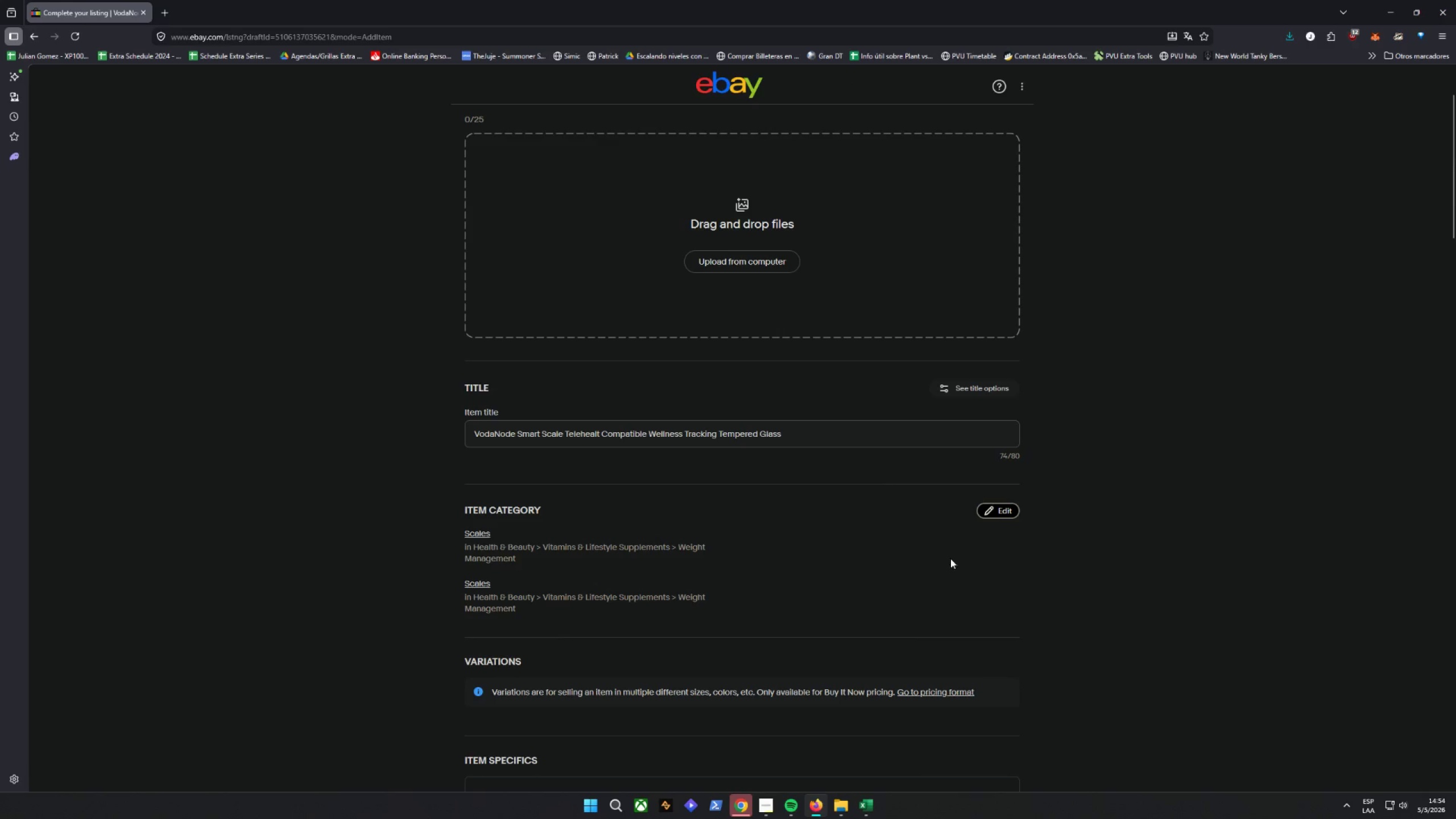 
left_click([987, 514])
 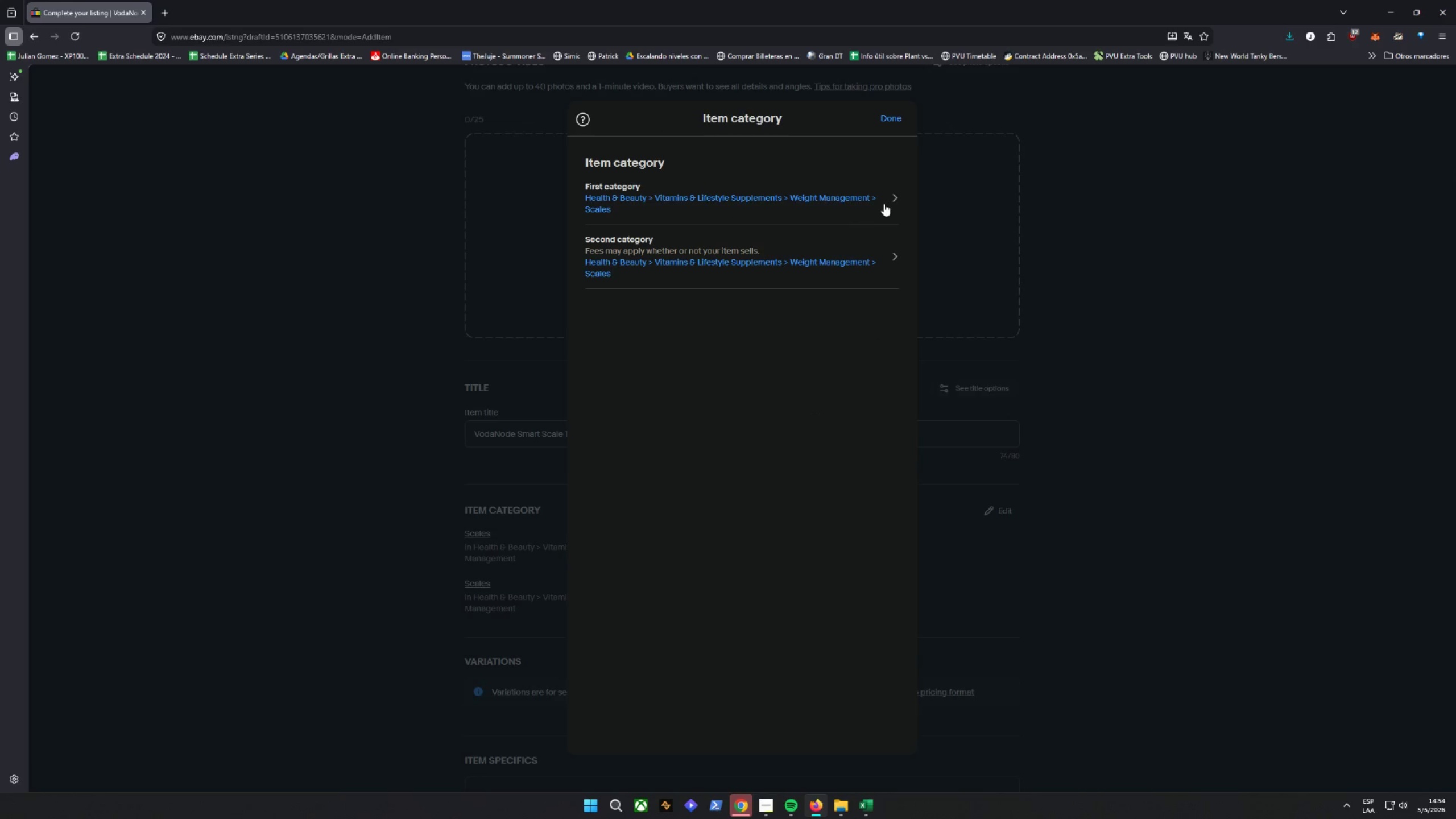 
left_click([899, 196])
 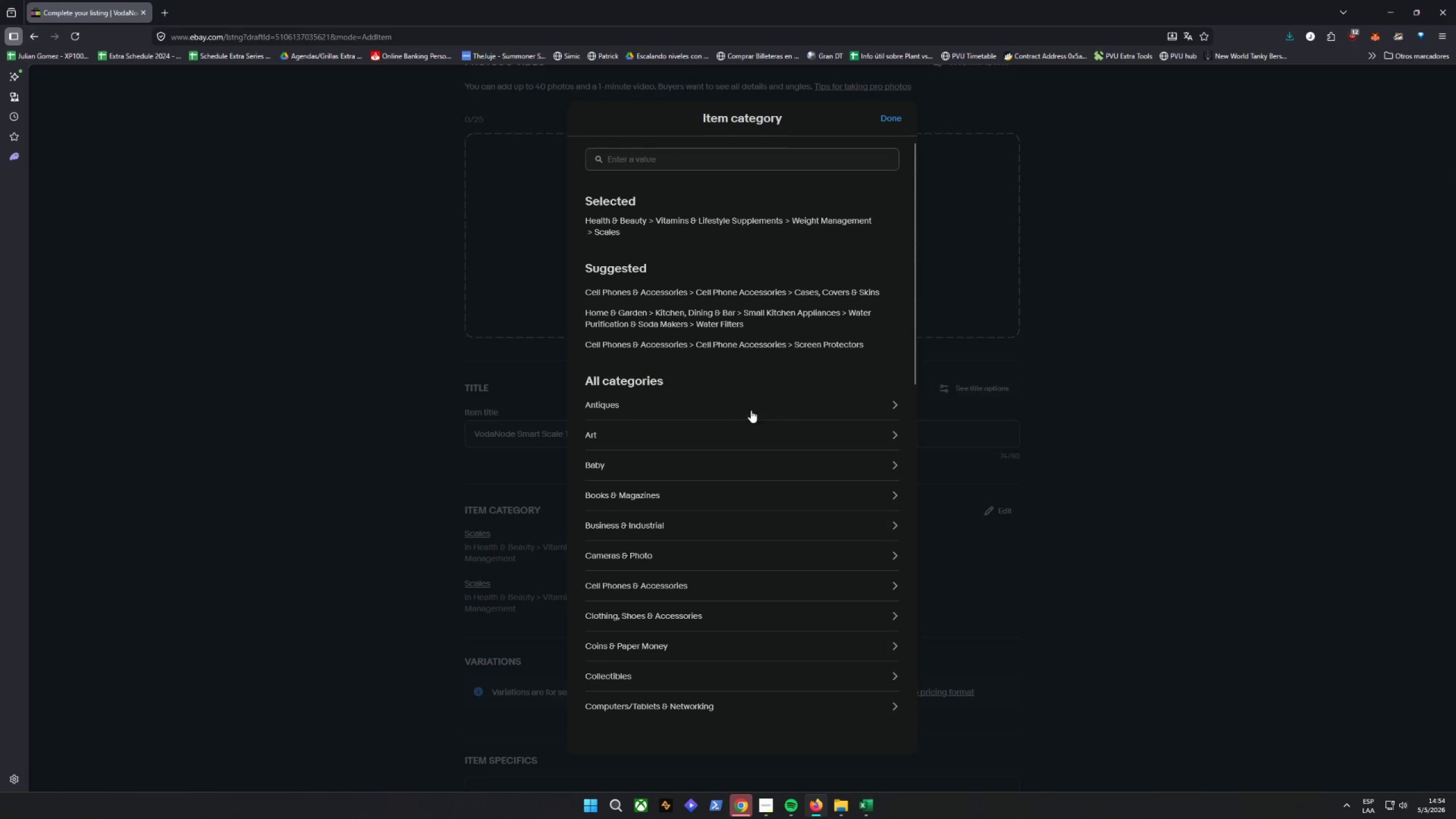 
scroll: coordinate [719, 497], scroll_direction: down, amount: 11.0
 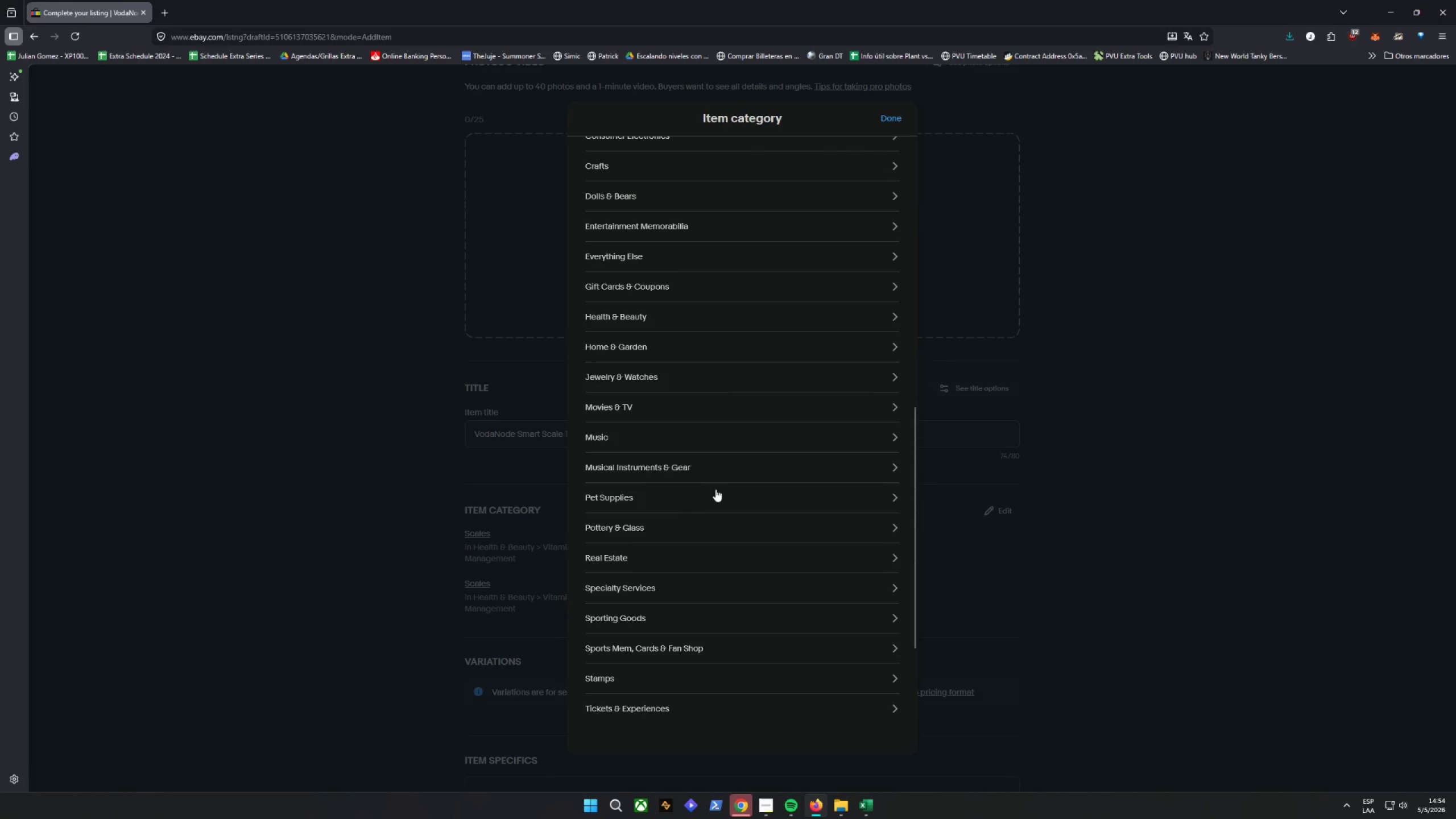 
left_click([652, 316])
 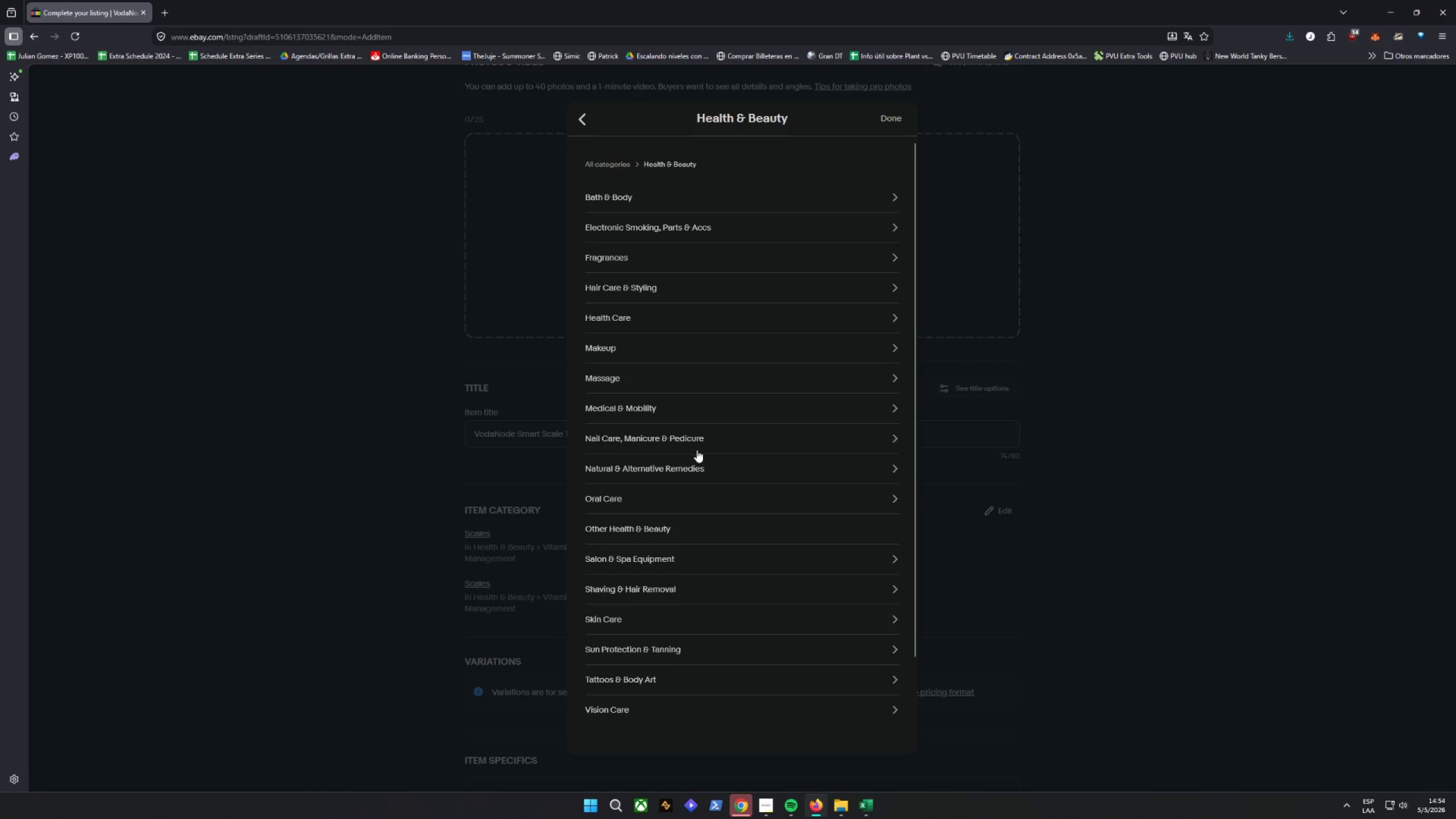 
scroll: coordinate [699, 459], scroll_direction: down, amount: 5.0
 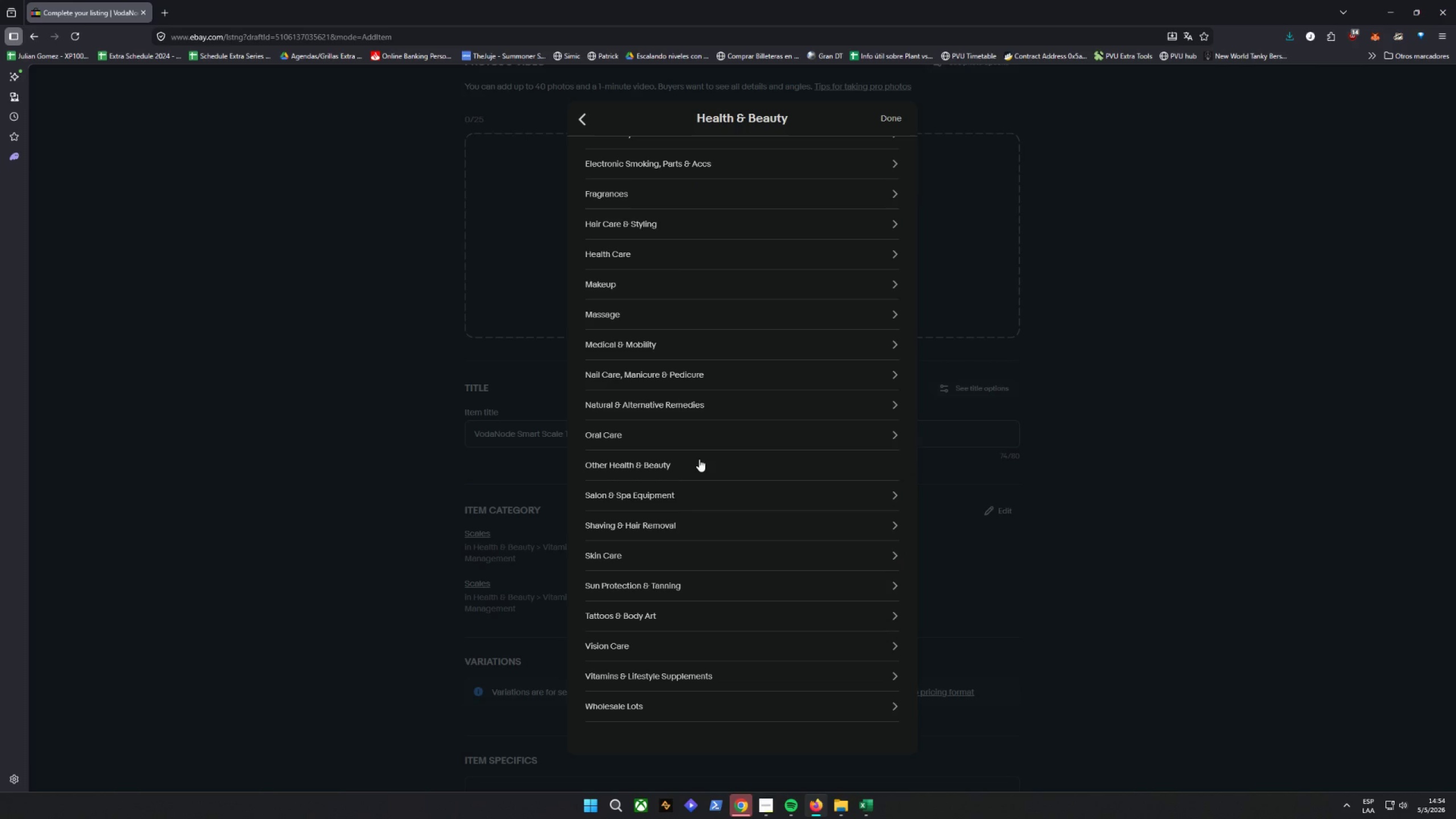 
wait(5.97)
 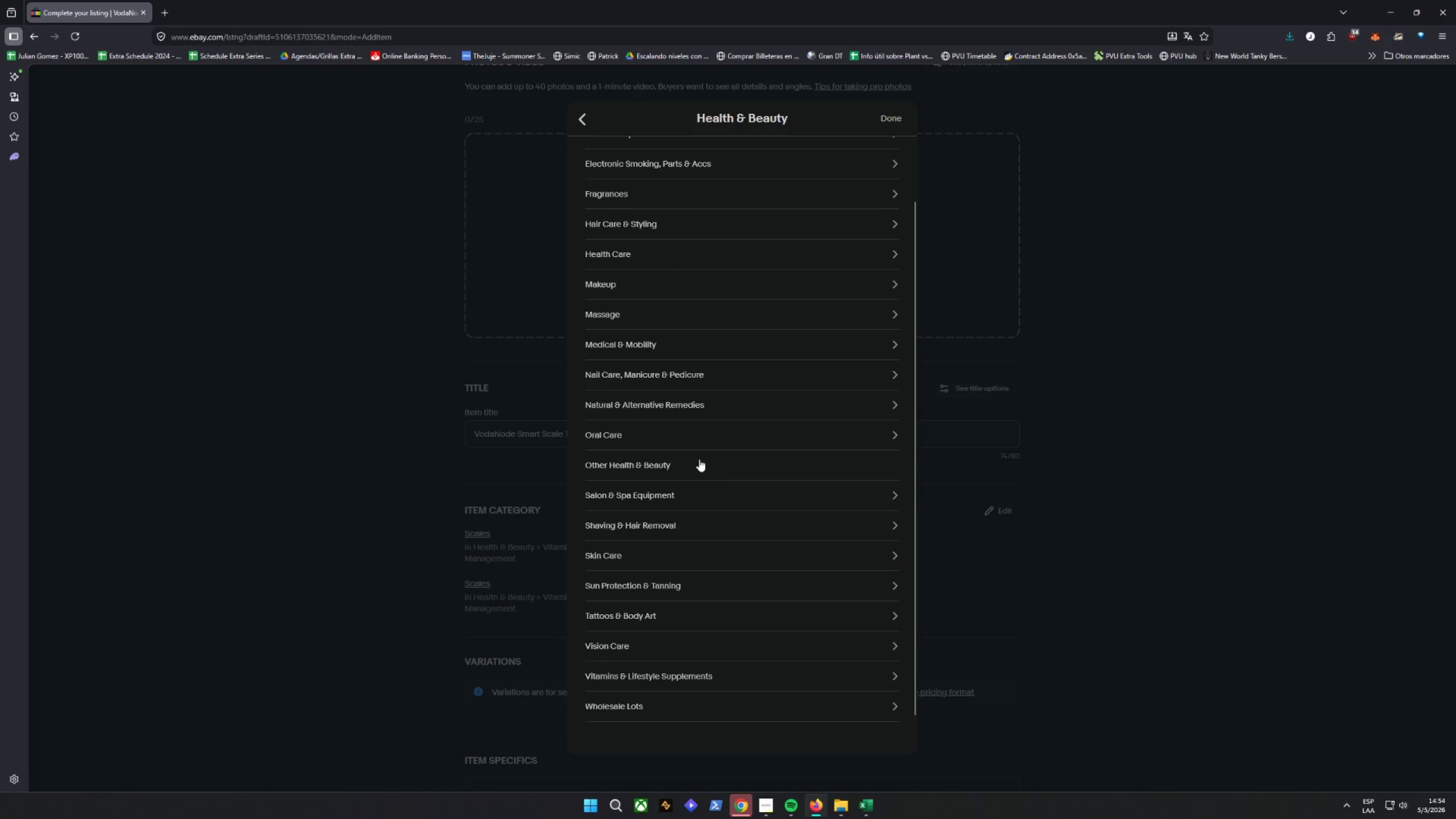 
left_click([710, 345])
 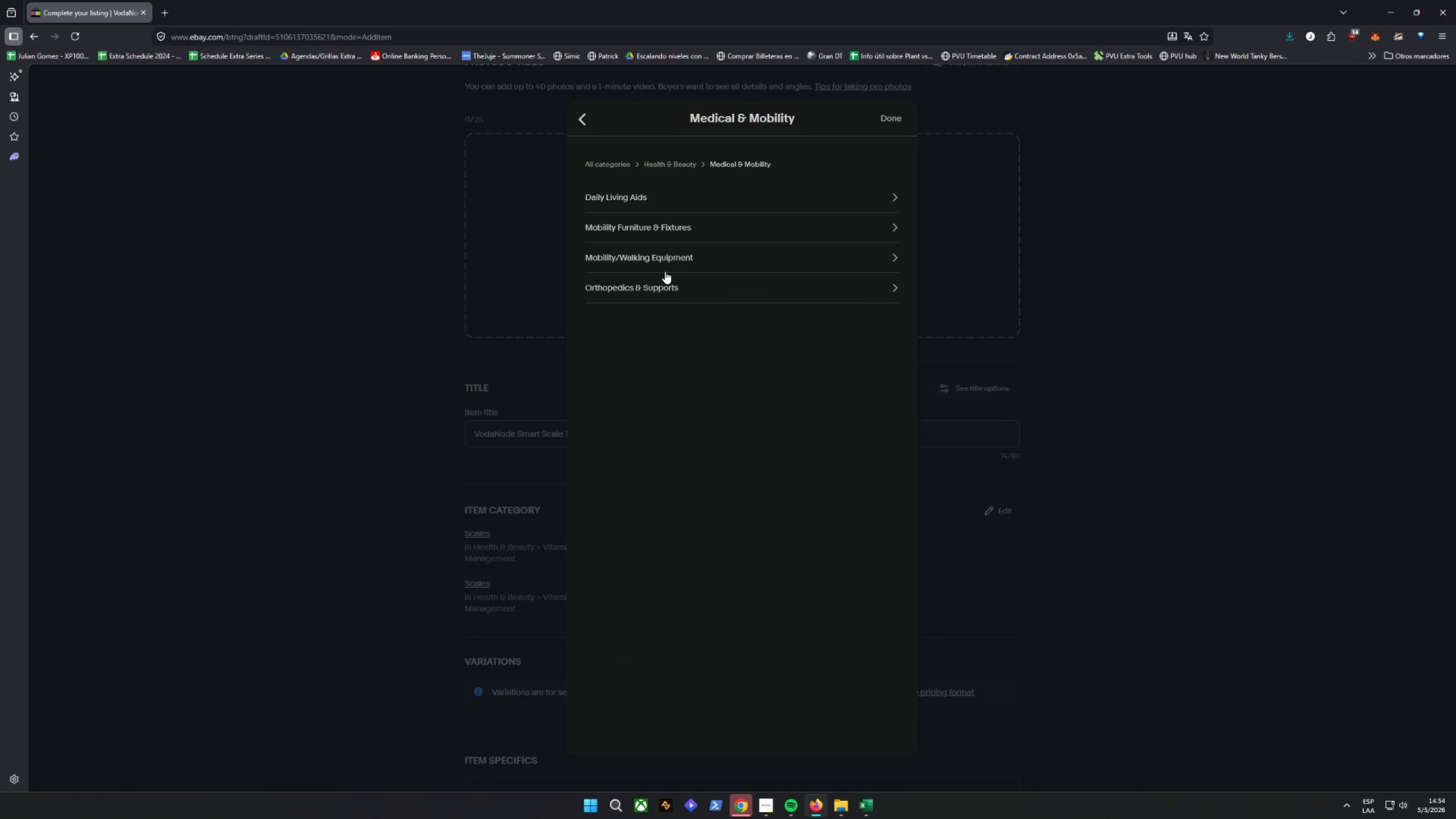 
wait(10.98)
 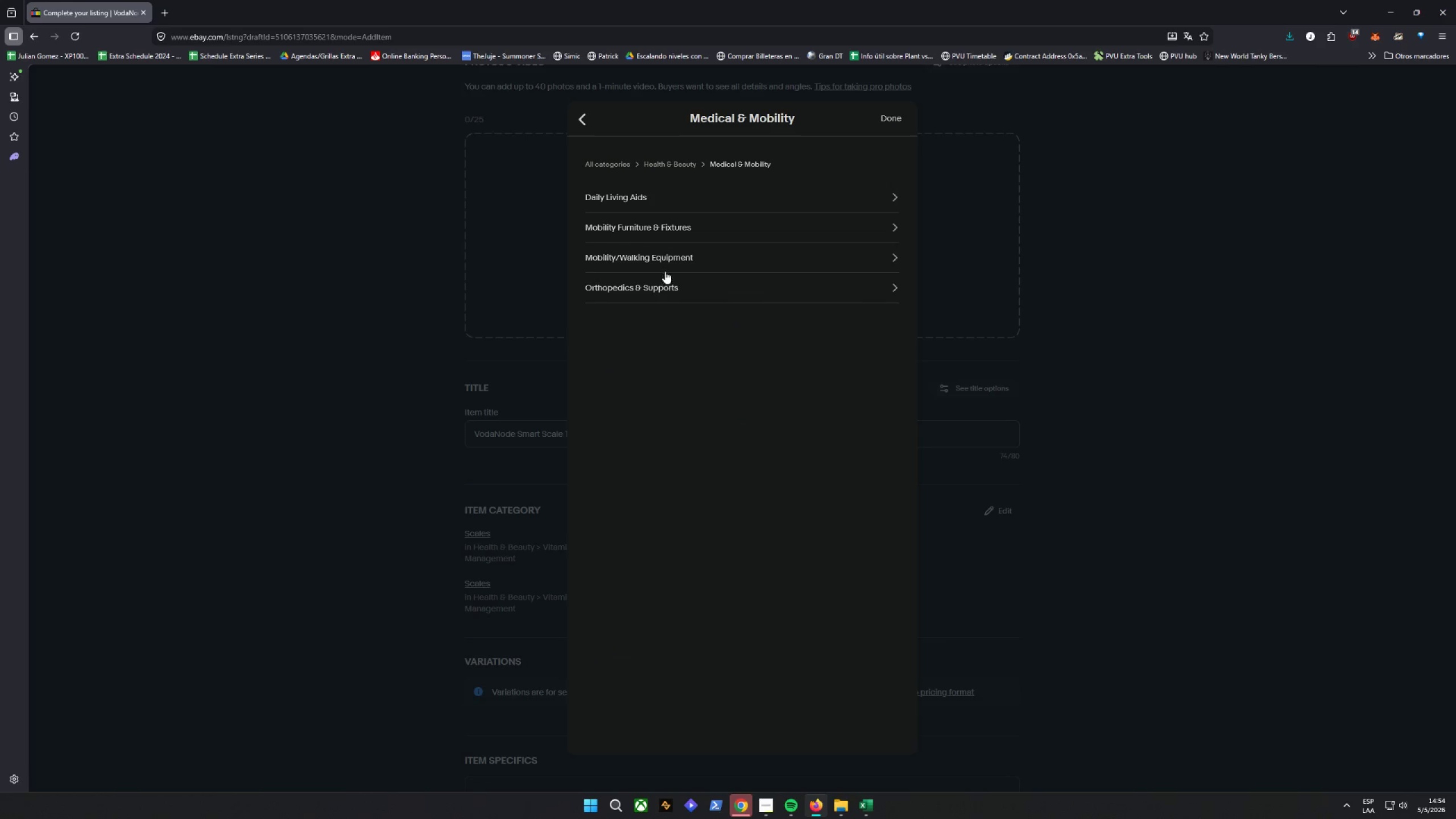 
left_click([698, 291])
 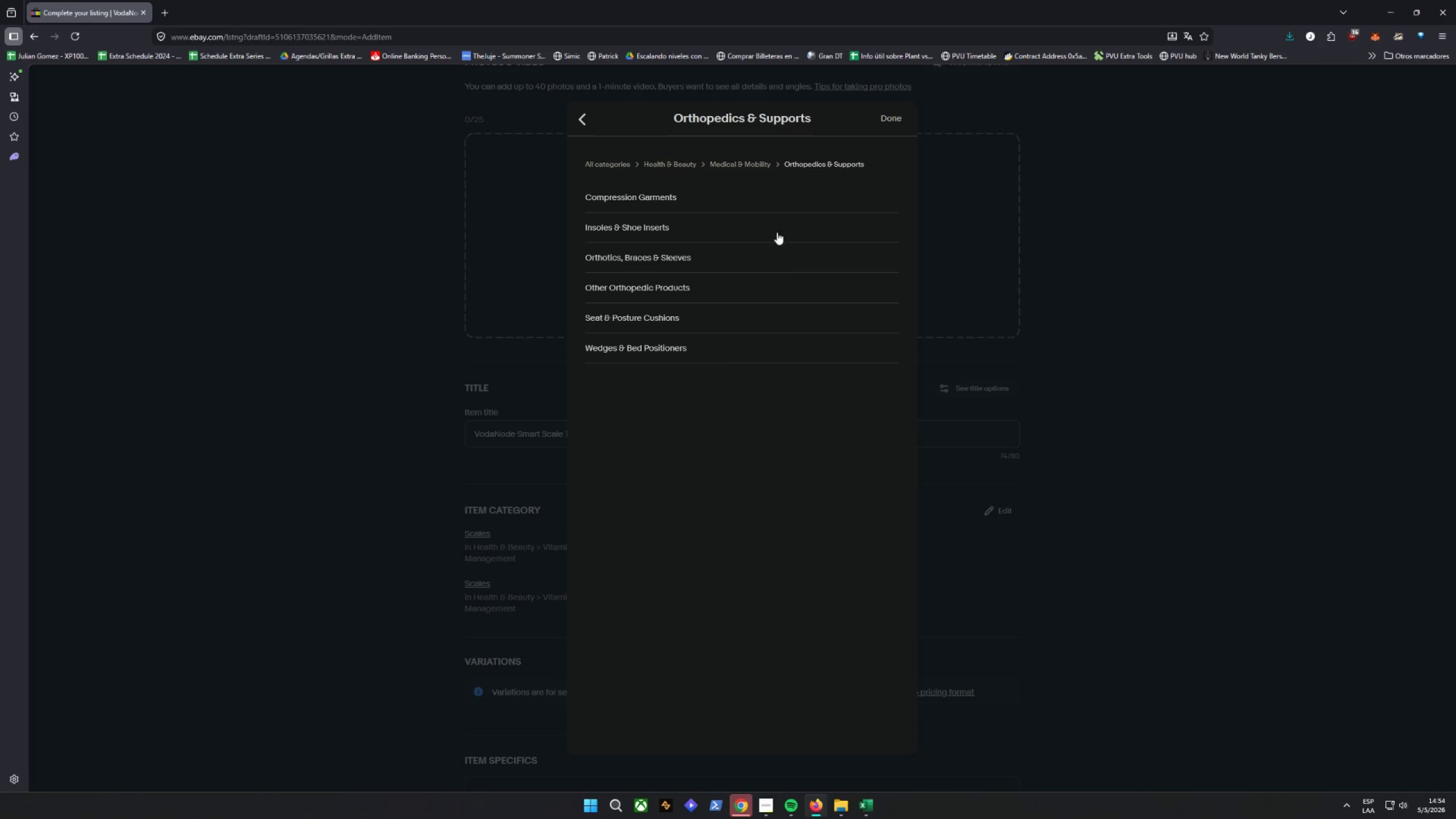 
wait(16.32)
 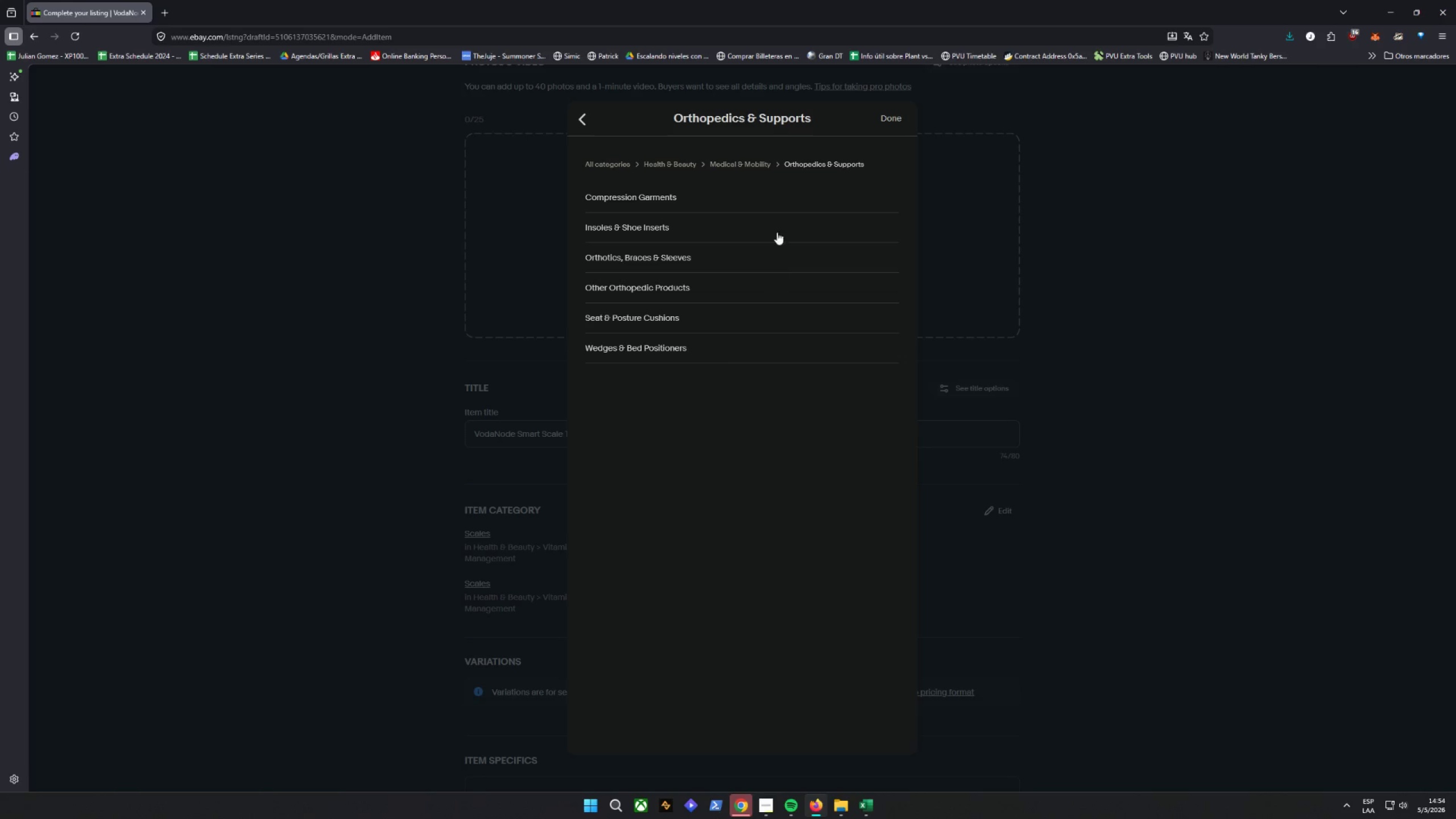 
left_click([583, 118])
 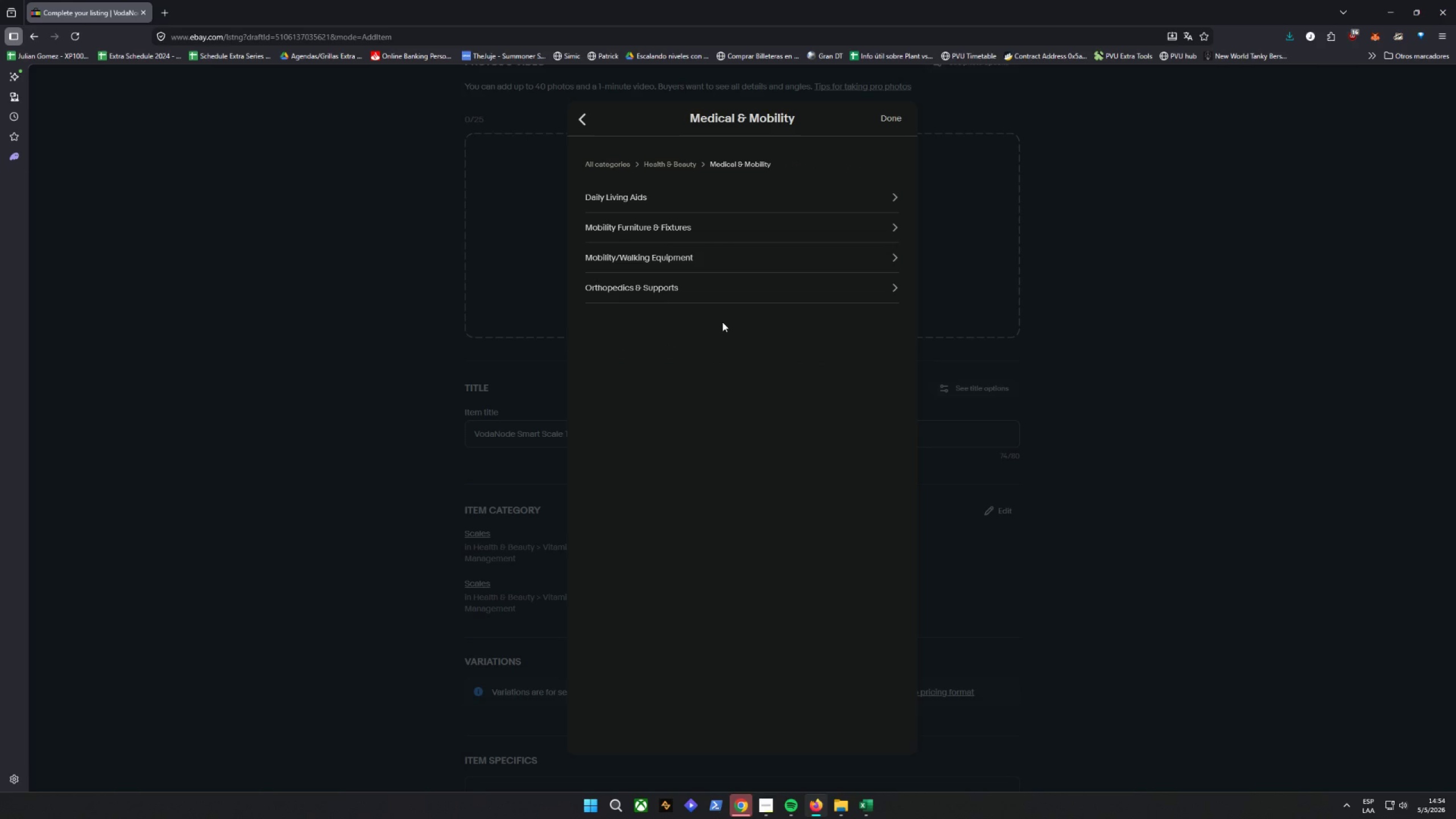 
left_click([804, 229])
 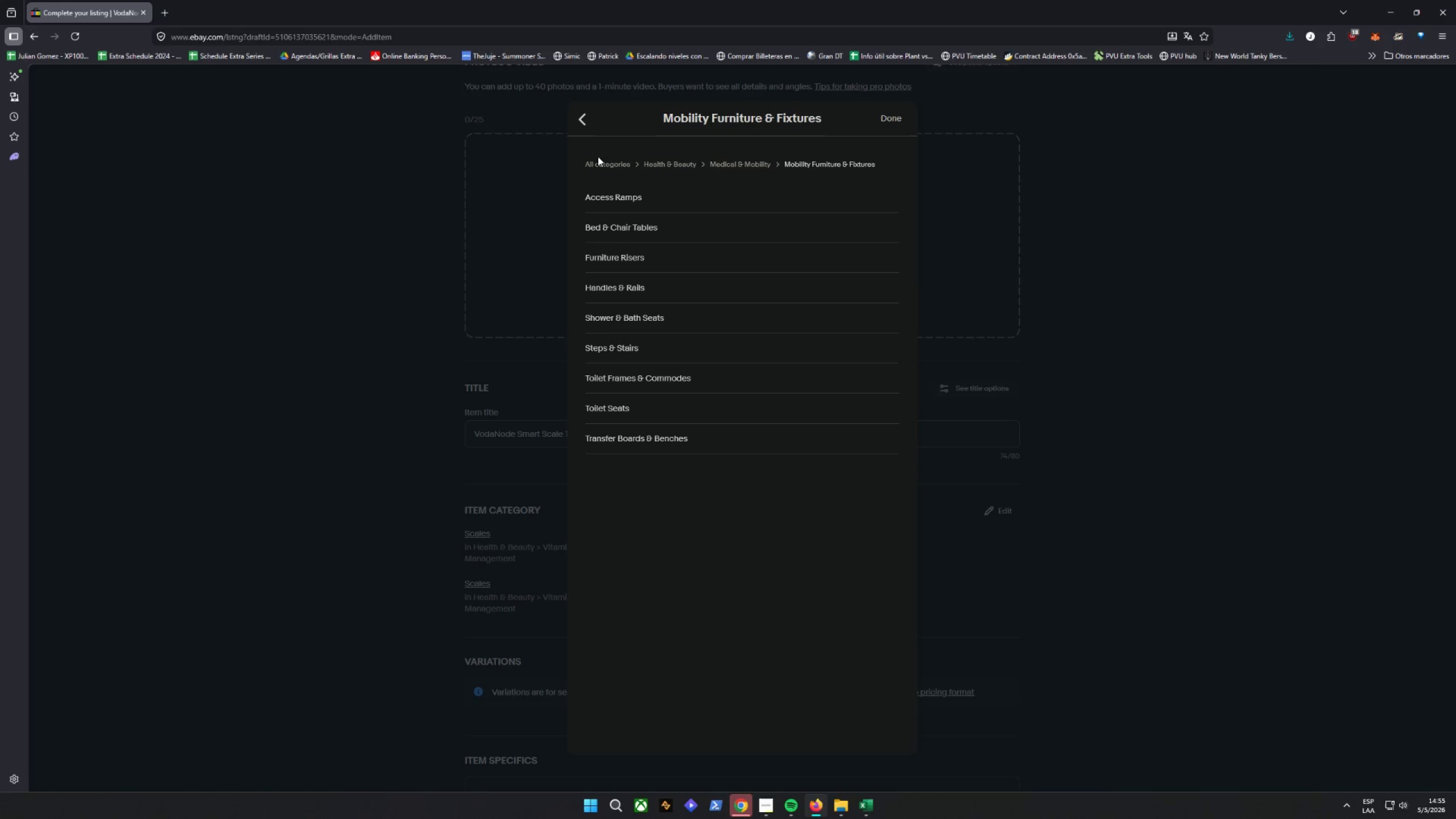 
wait(5.15)
 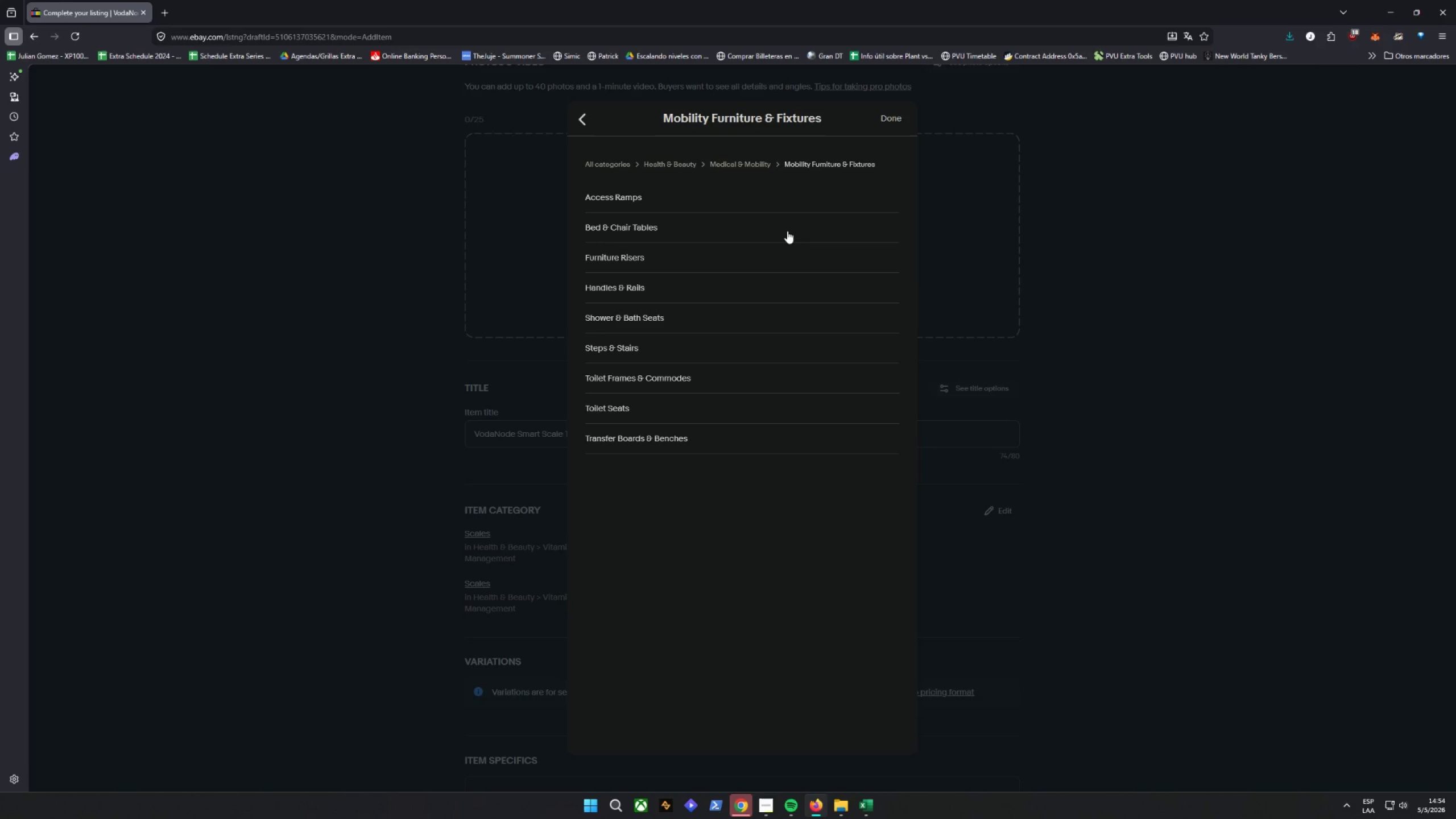 
left_click([585, 117])
 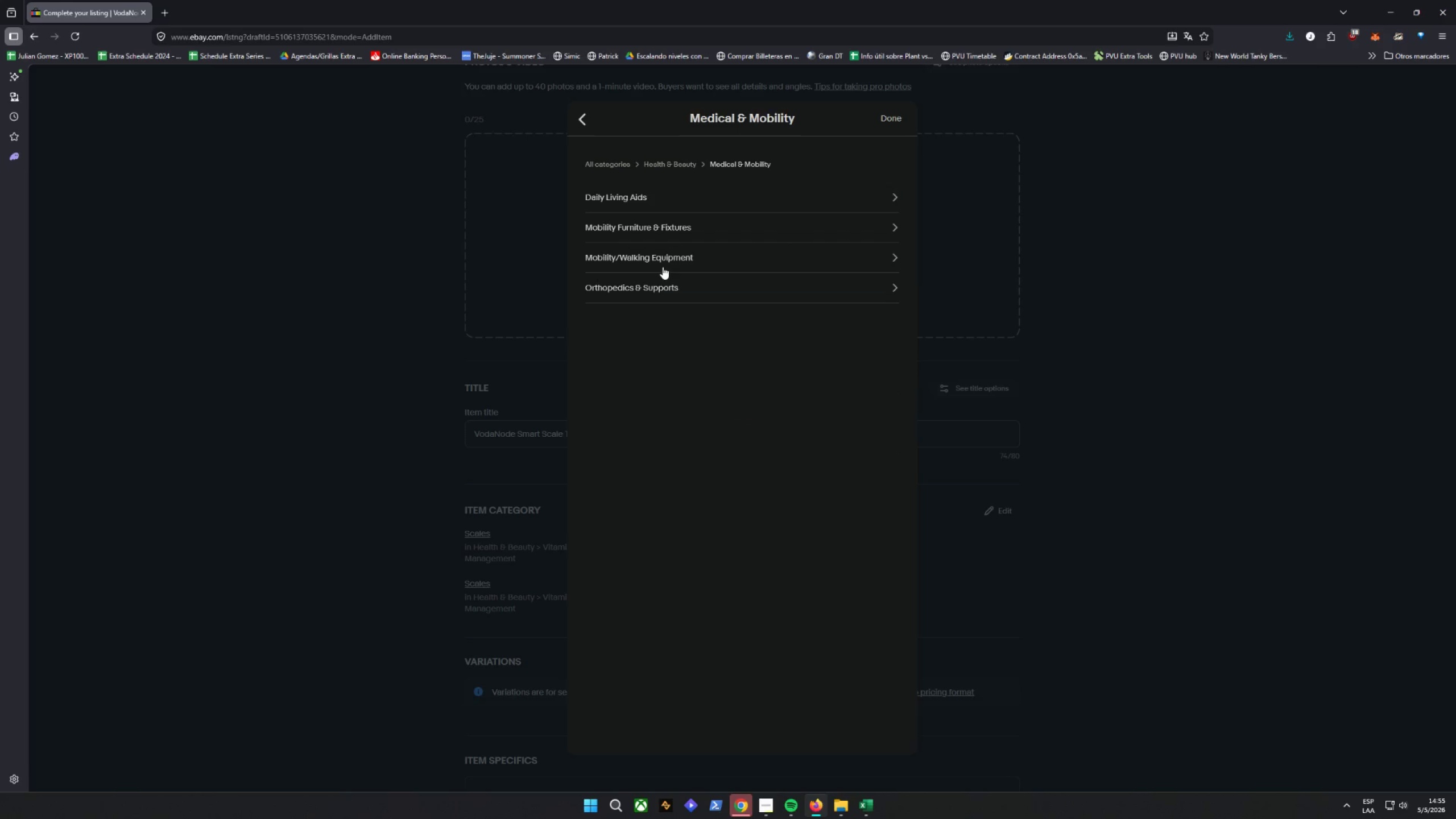 
left_click([658, 256])
 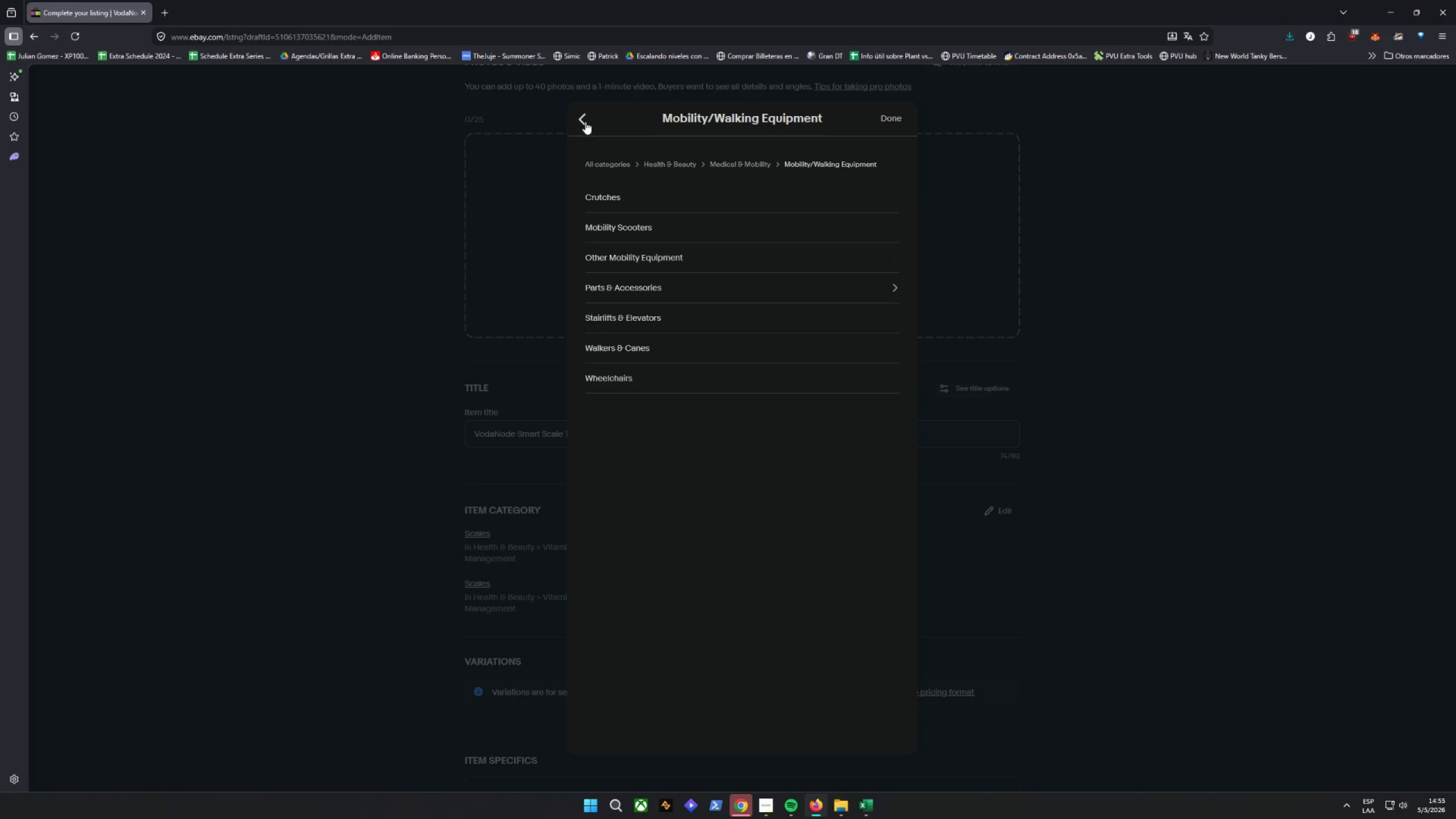 
left_click([587, 123])
 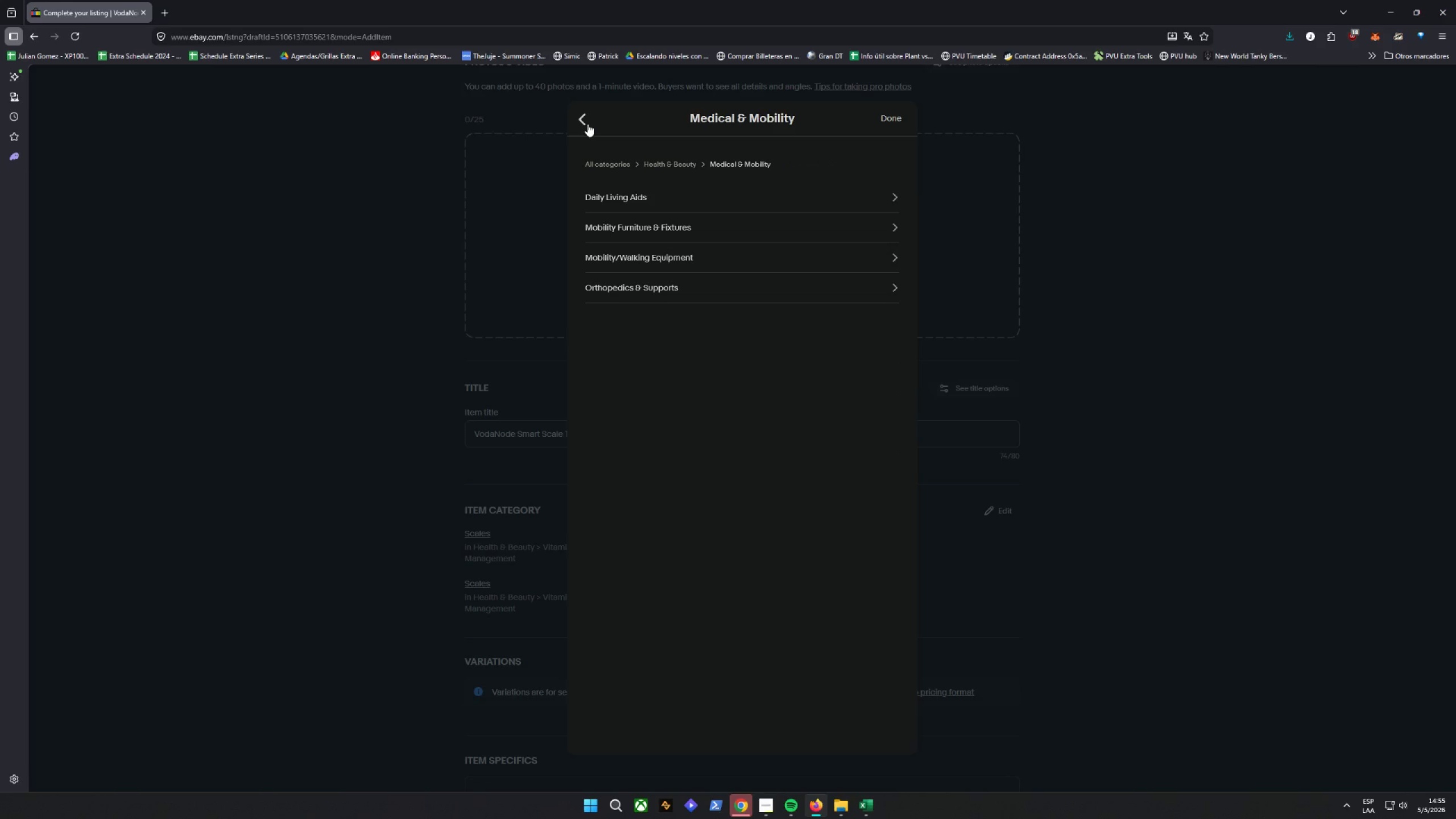 
left_click([588, 124])
 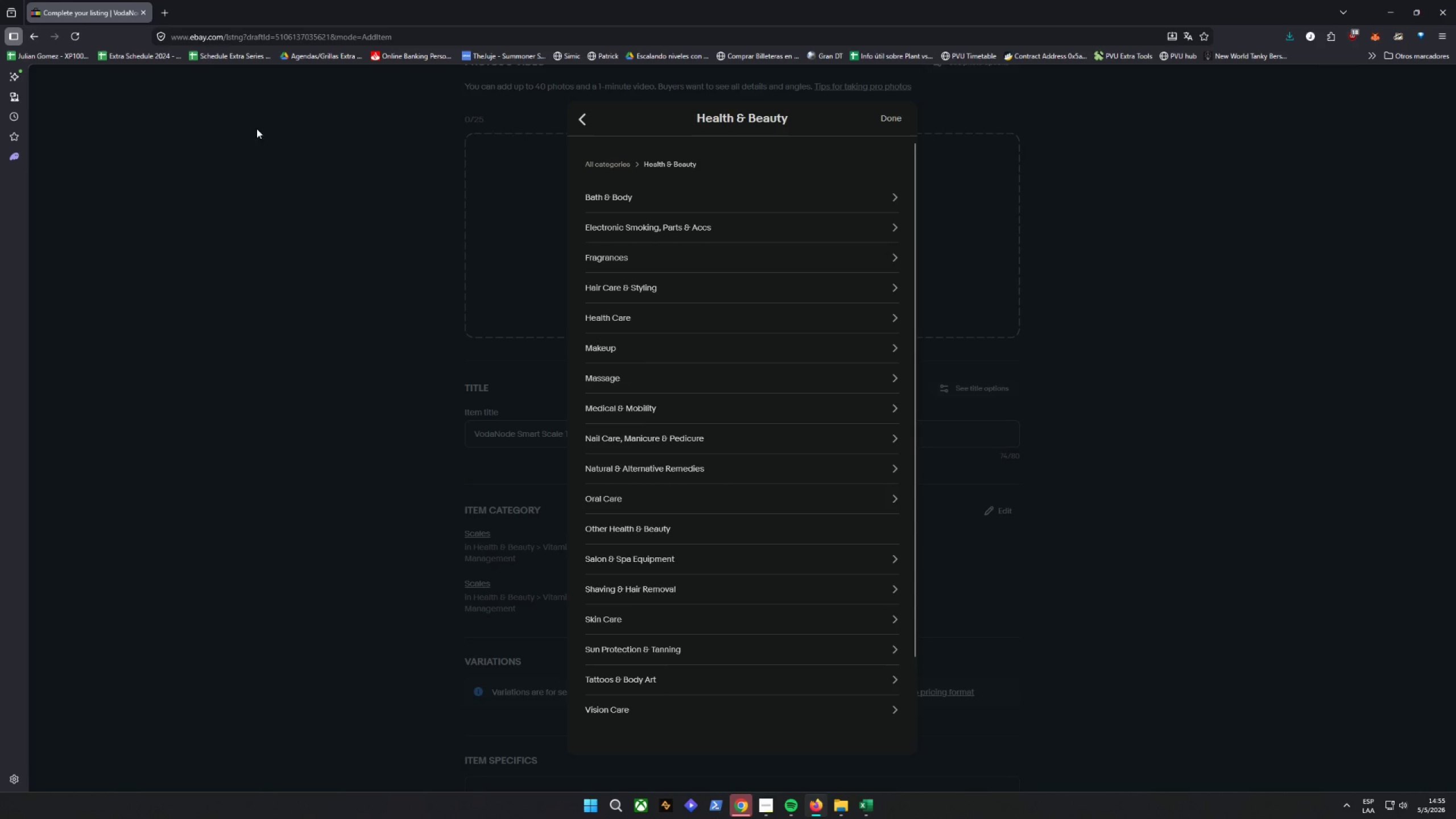 
left_click([306, 143])
 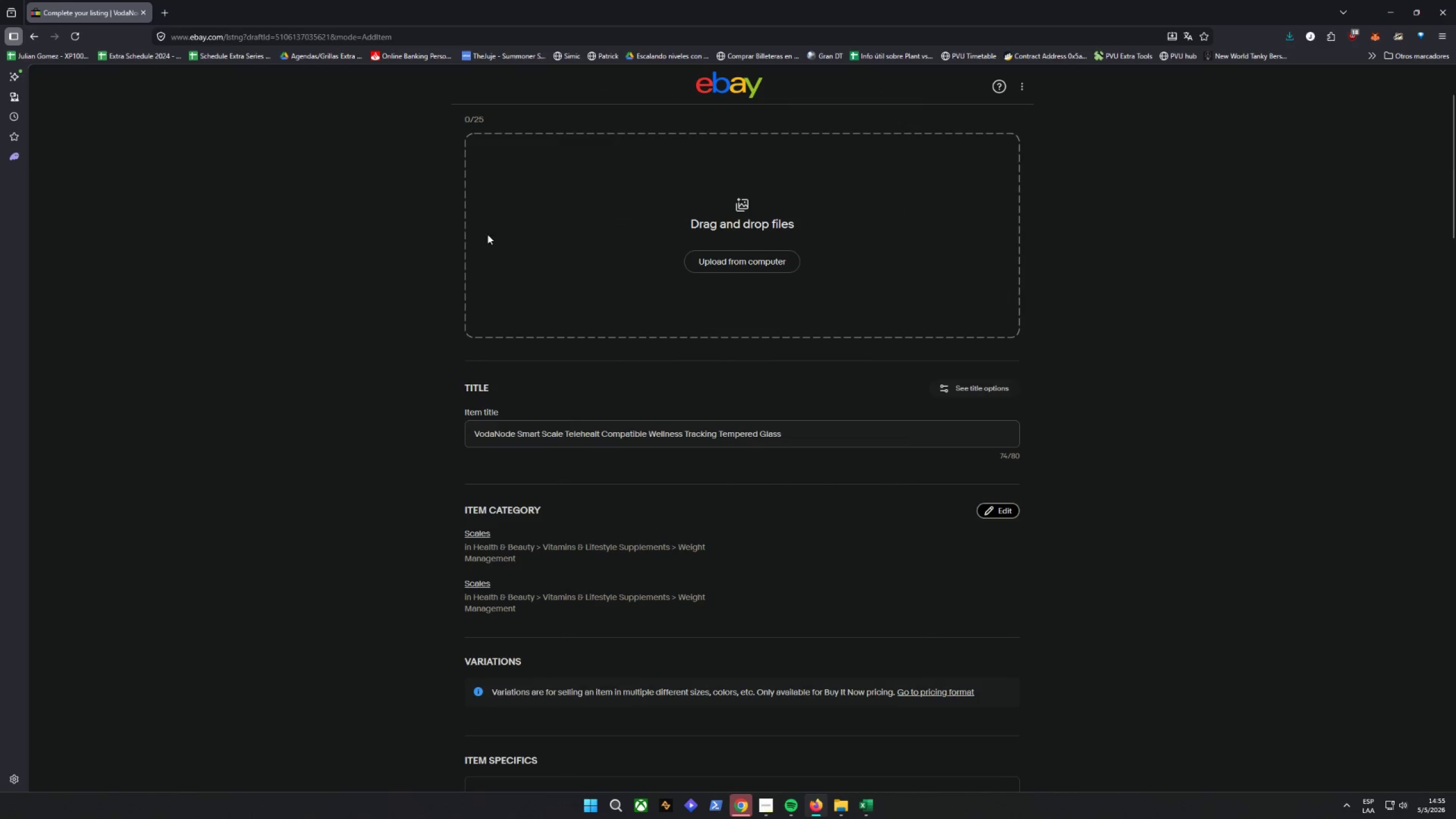 
scroll: coordinate [555, 188], scroll_direction: up, amount: 14.0
 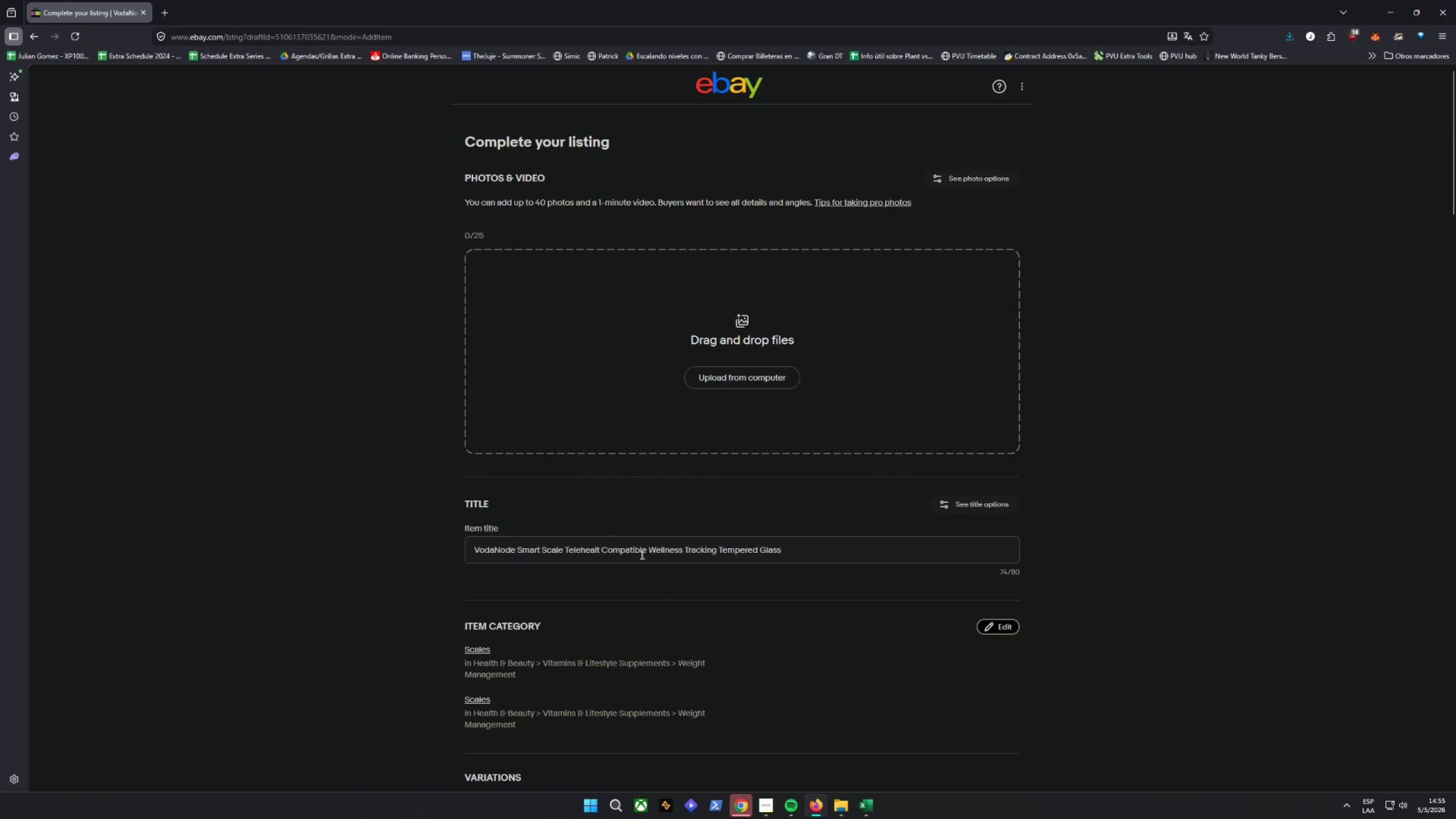 
left_click_drag(start_coordinate=[826, 553], to_coordinate=[219, 495])
 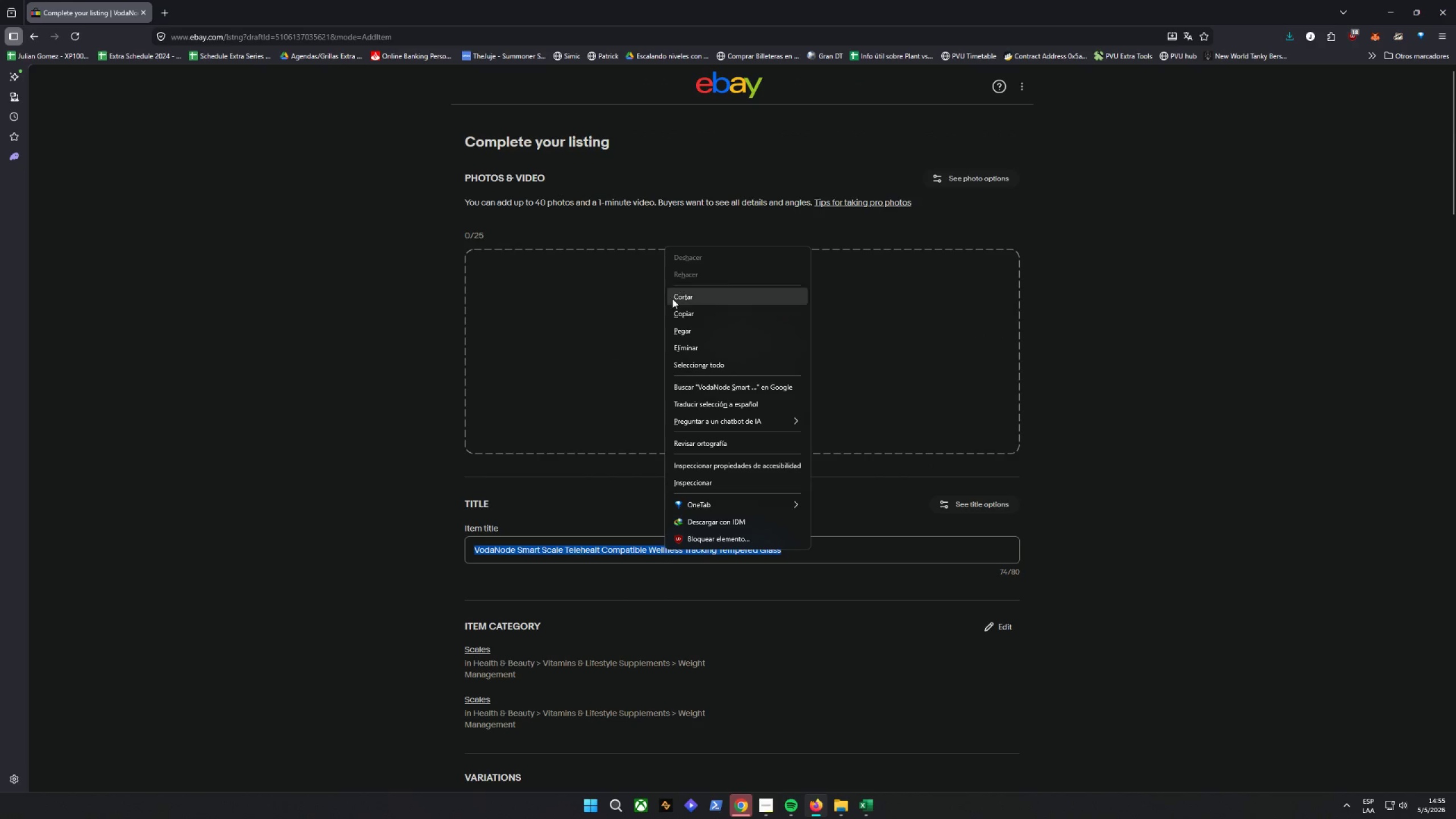 
left_click([688, 315])
 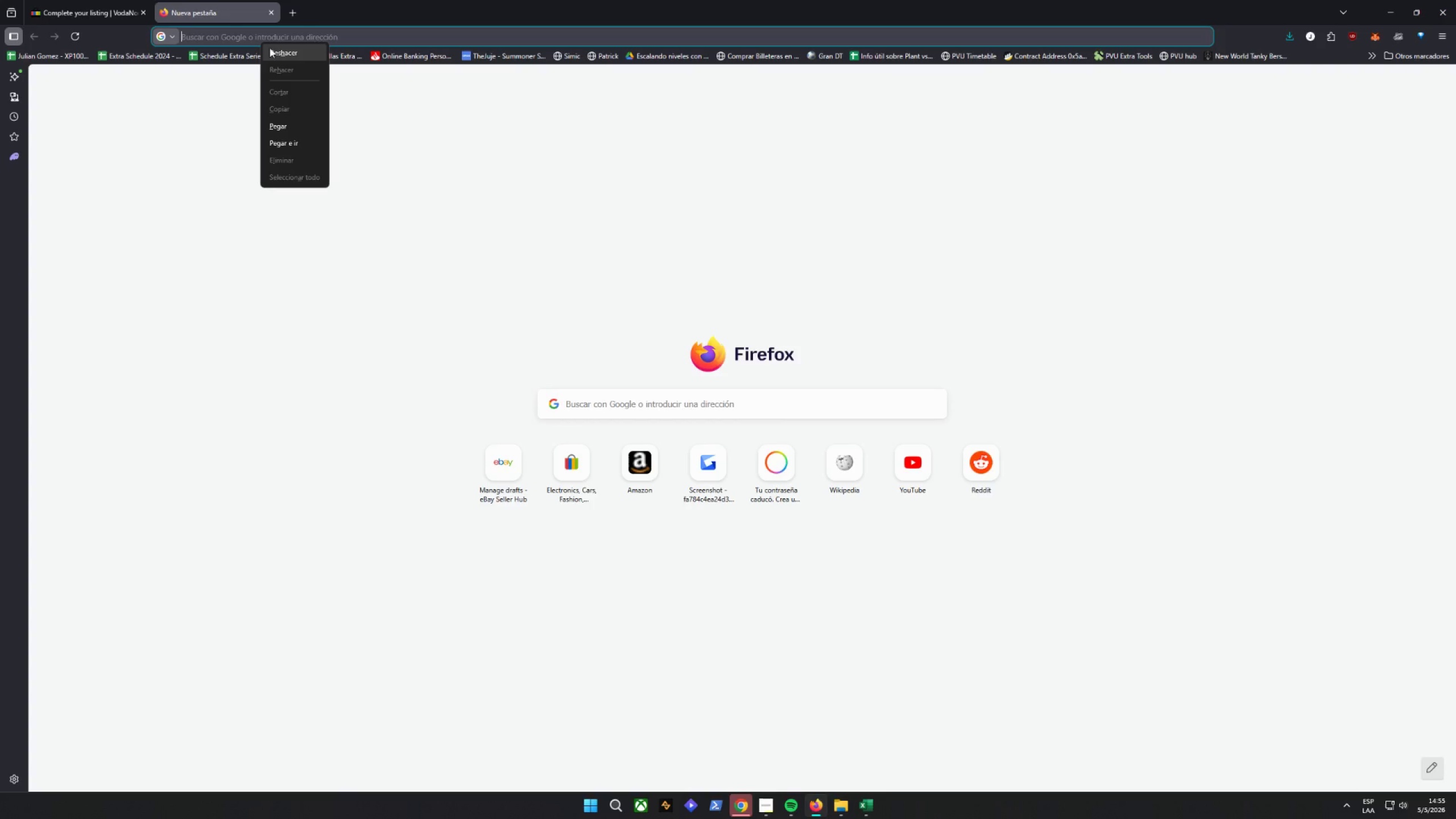 
left_click([299, 140])
 